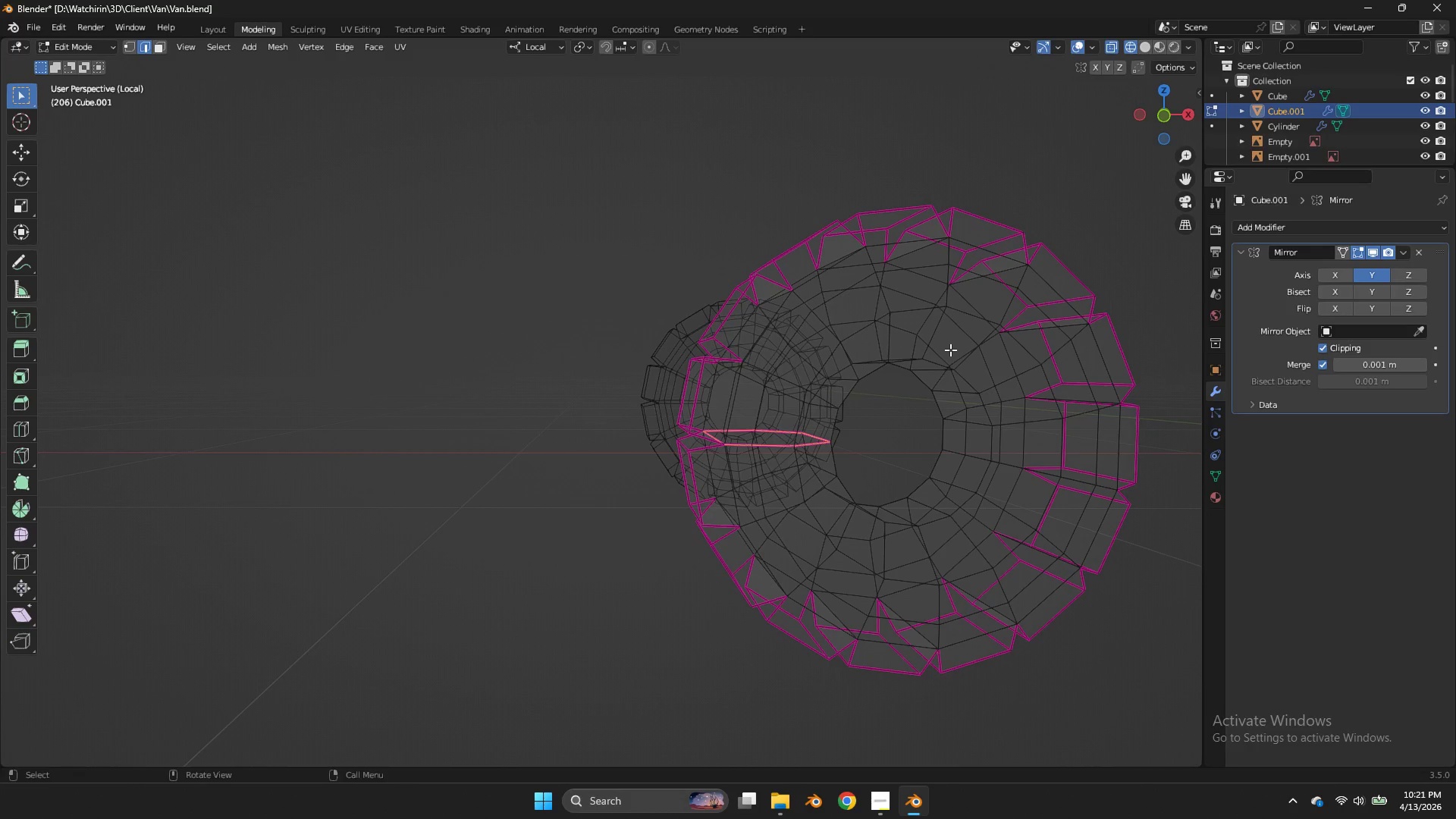 
double_click([704, 324])
 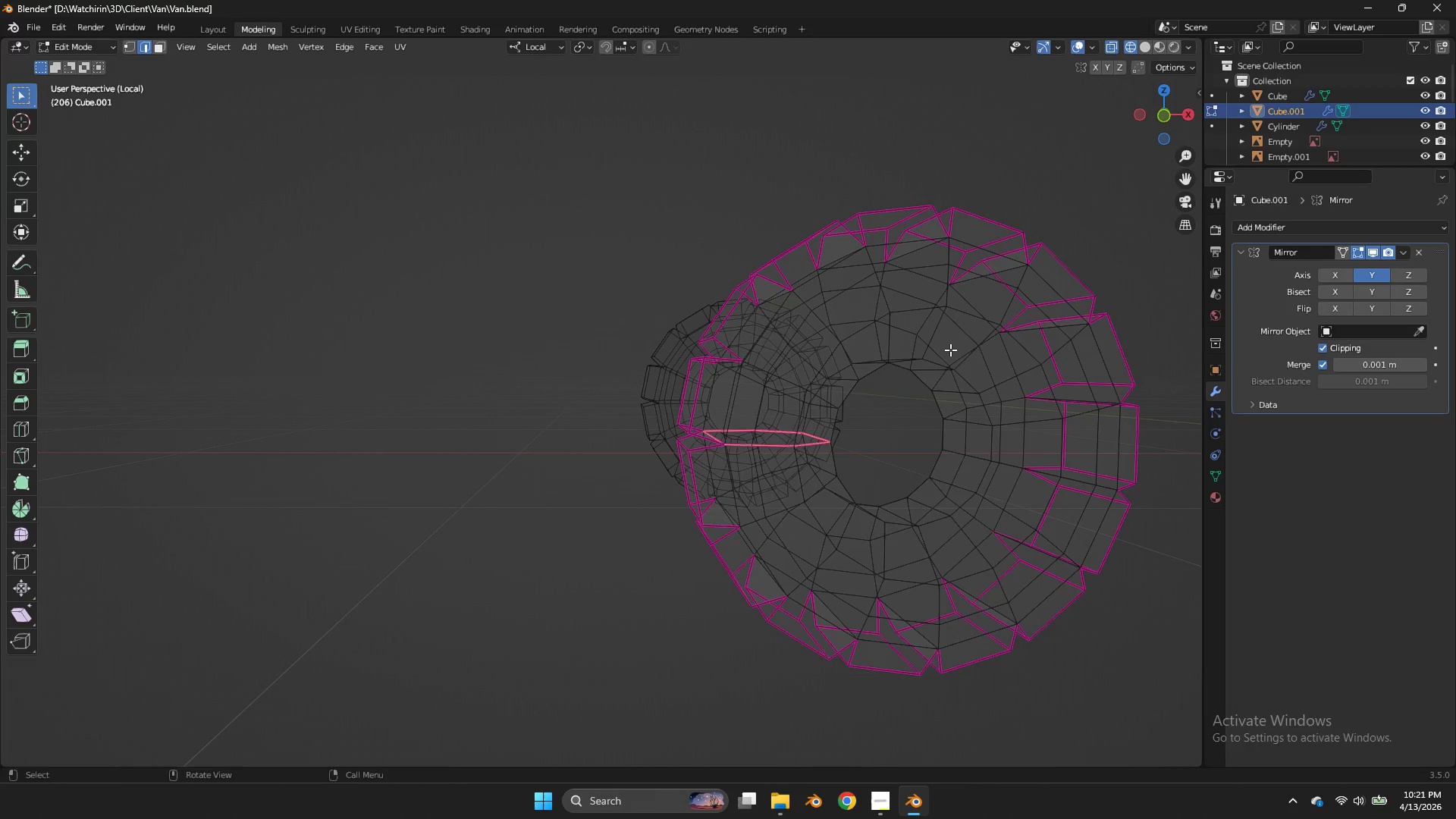 
key(X)
 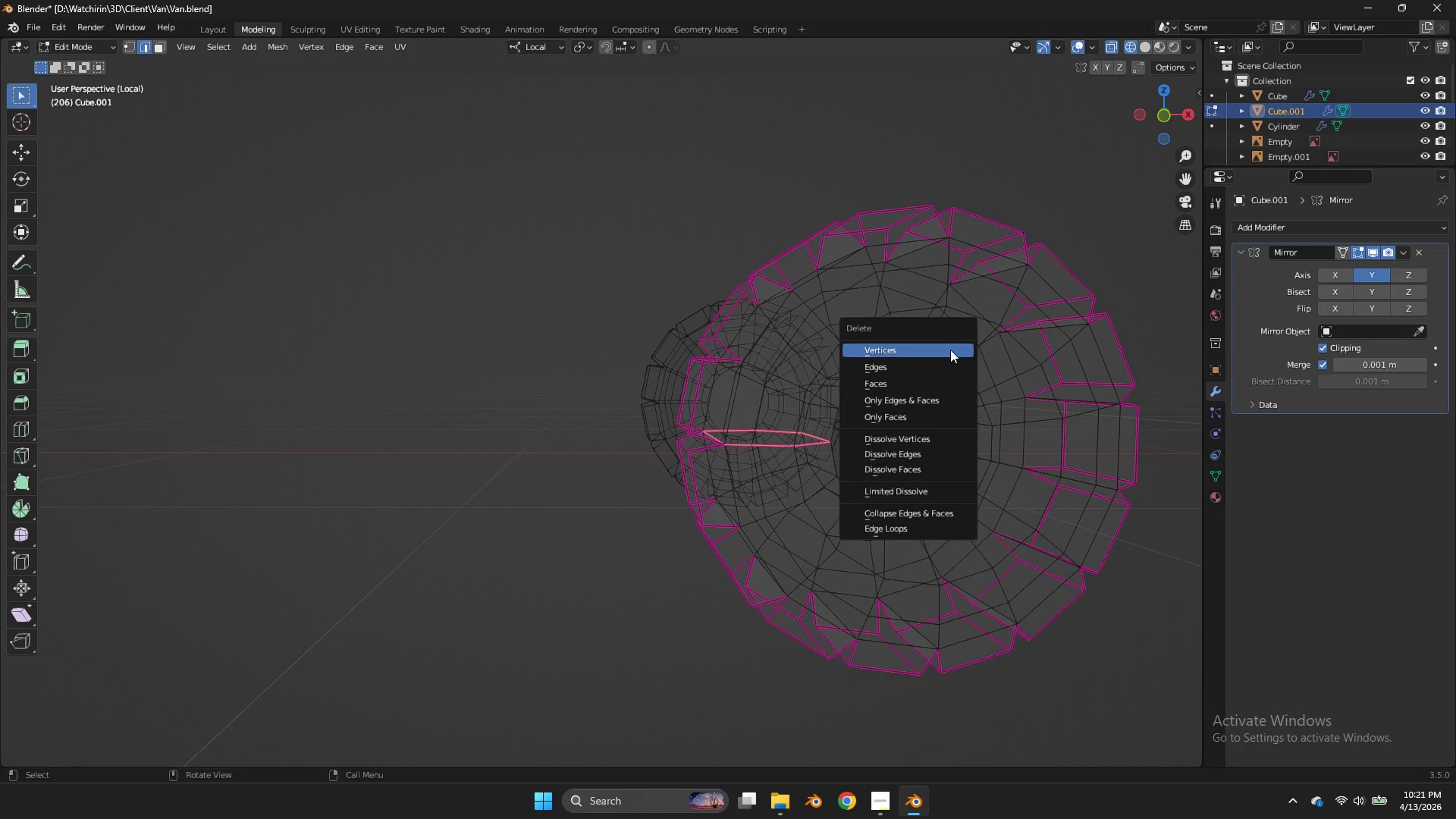 
double_click([950, 350])
 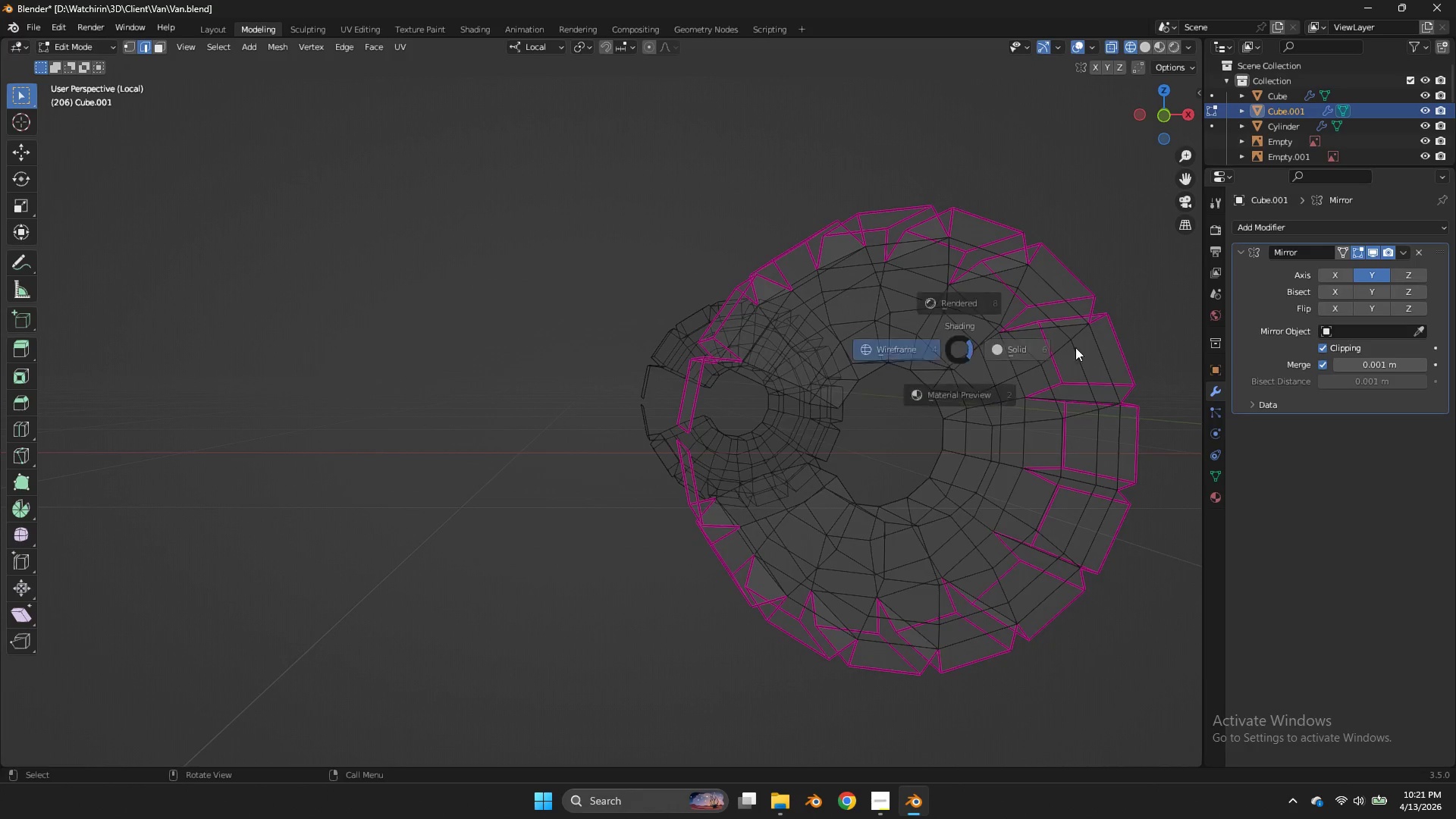 
key(Z)
 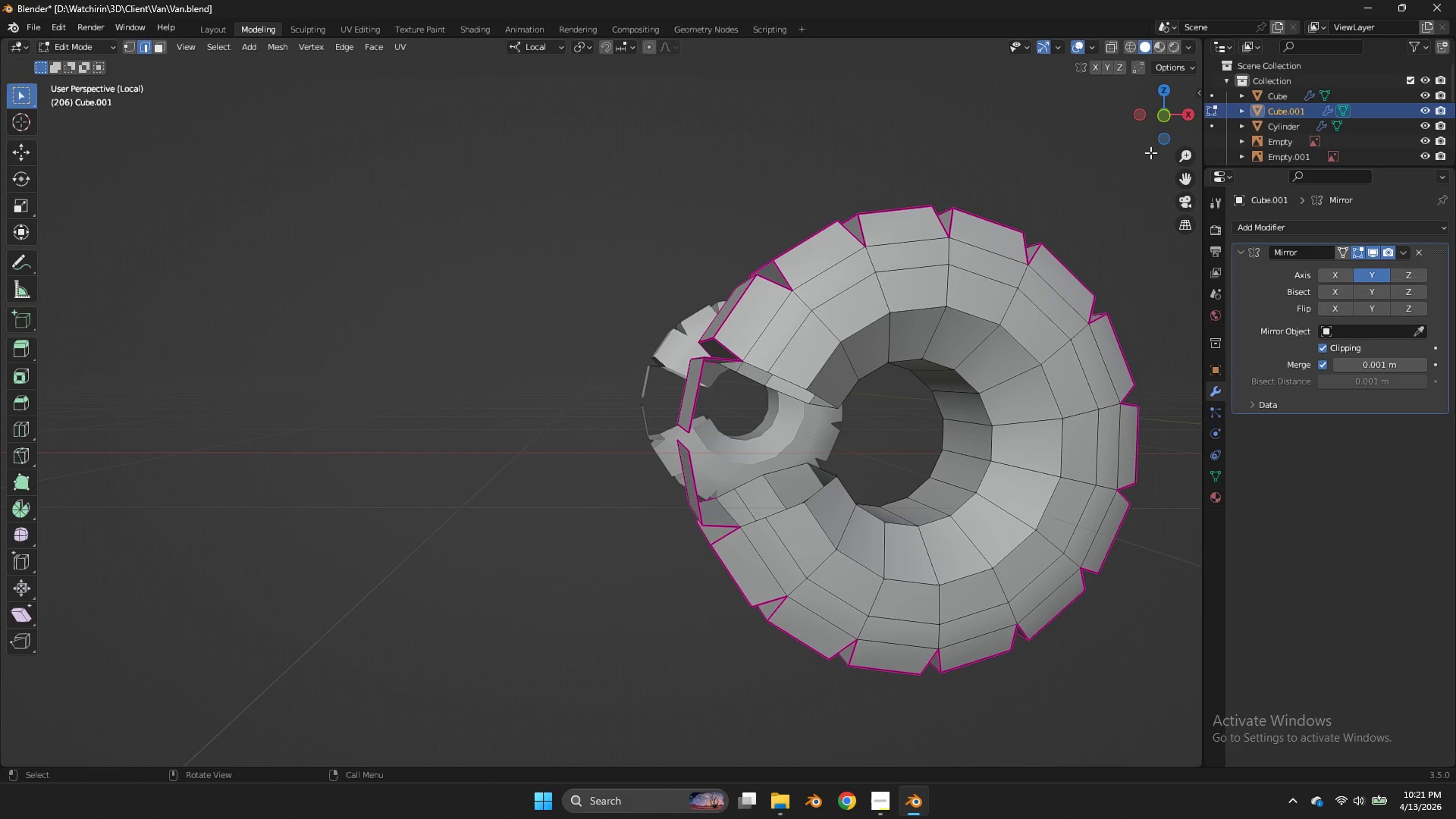 
left_click_drag(start_coordinate=[1157, 128], to_coordinate=[1125, 119])
 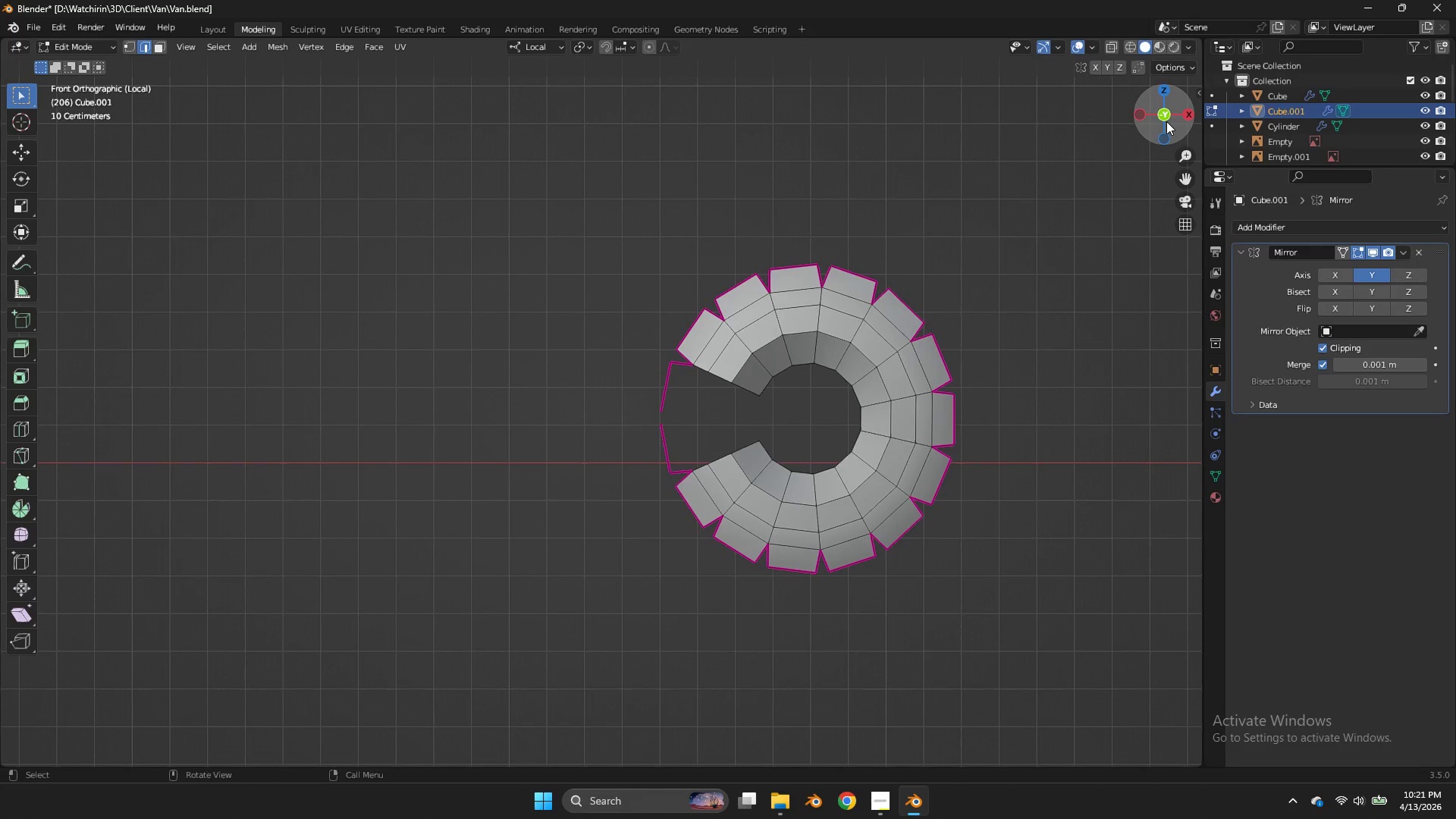 
left_click([1158, 125])
 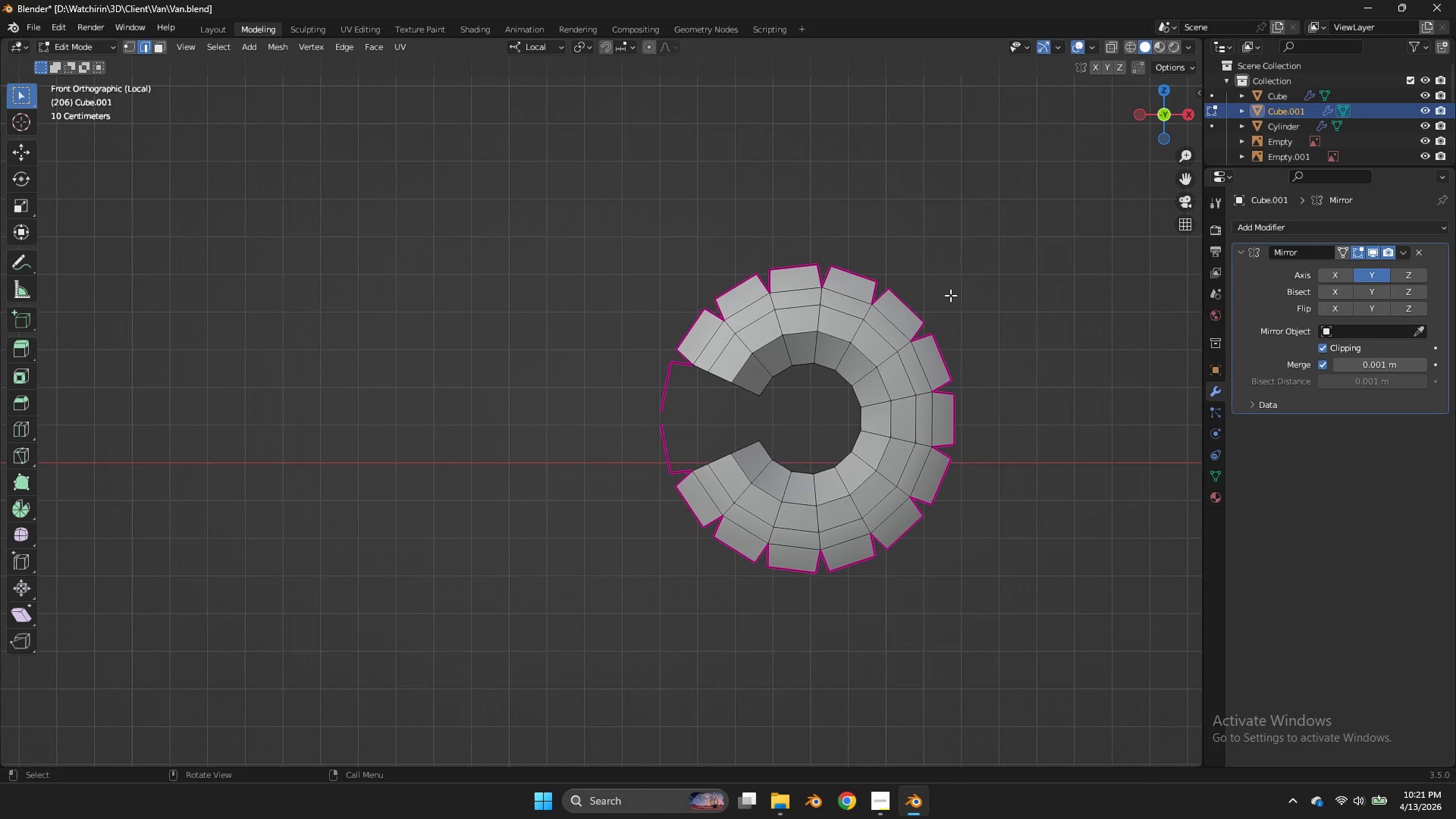 
key(Tab)
 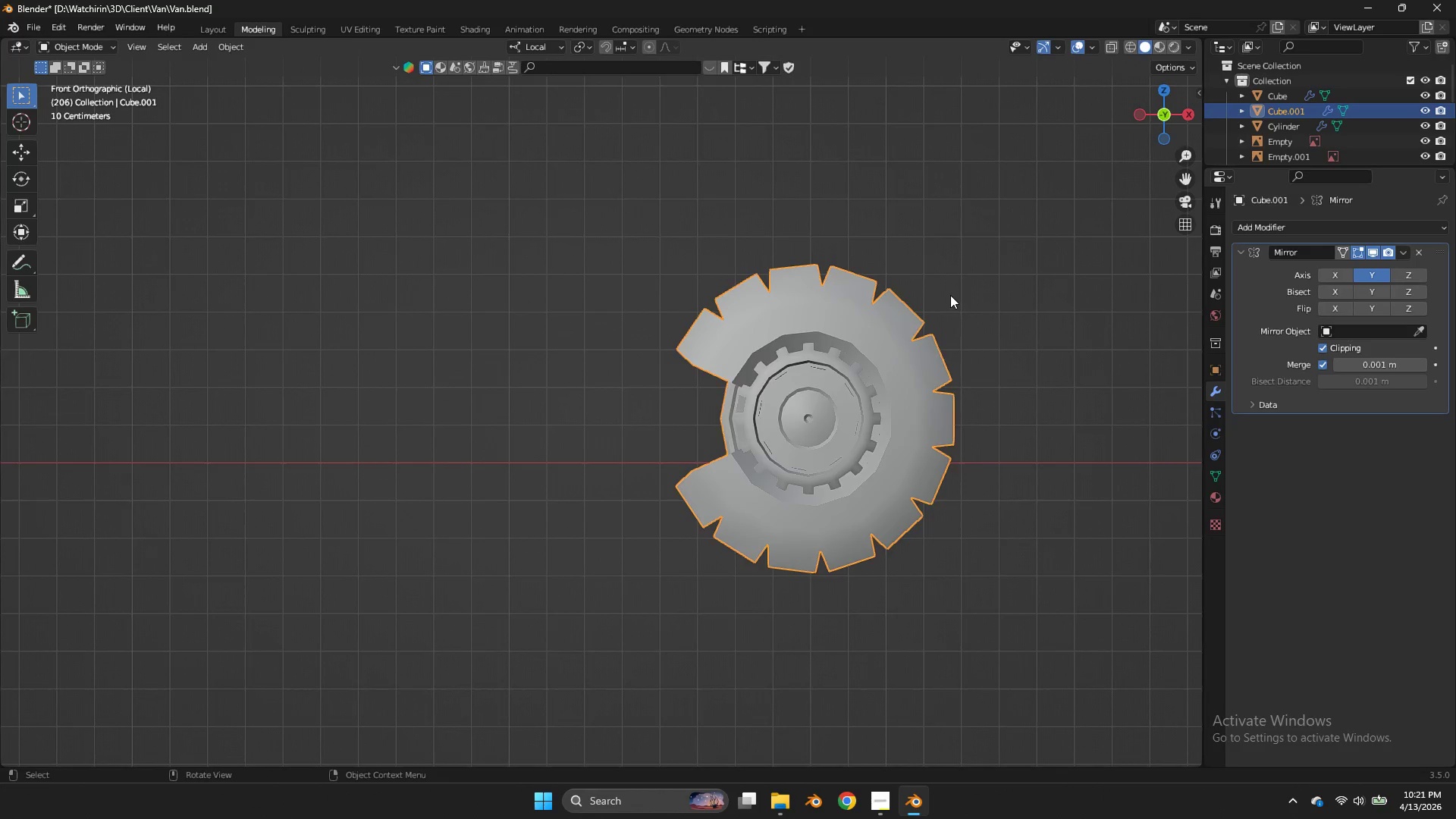 
key(Tab)
 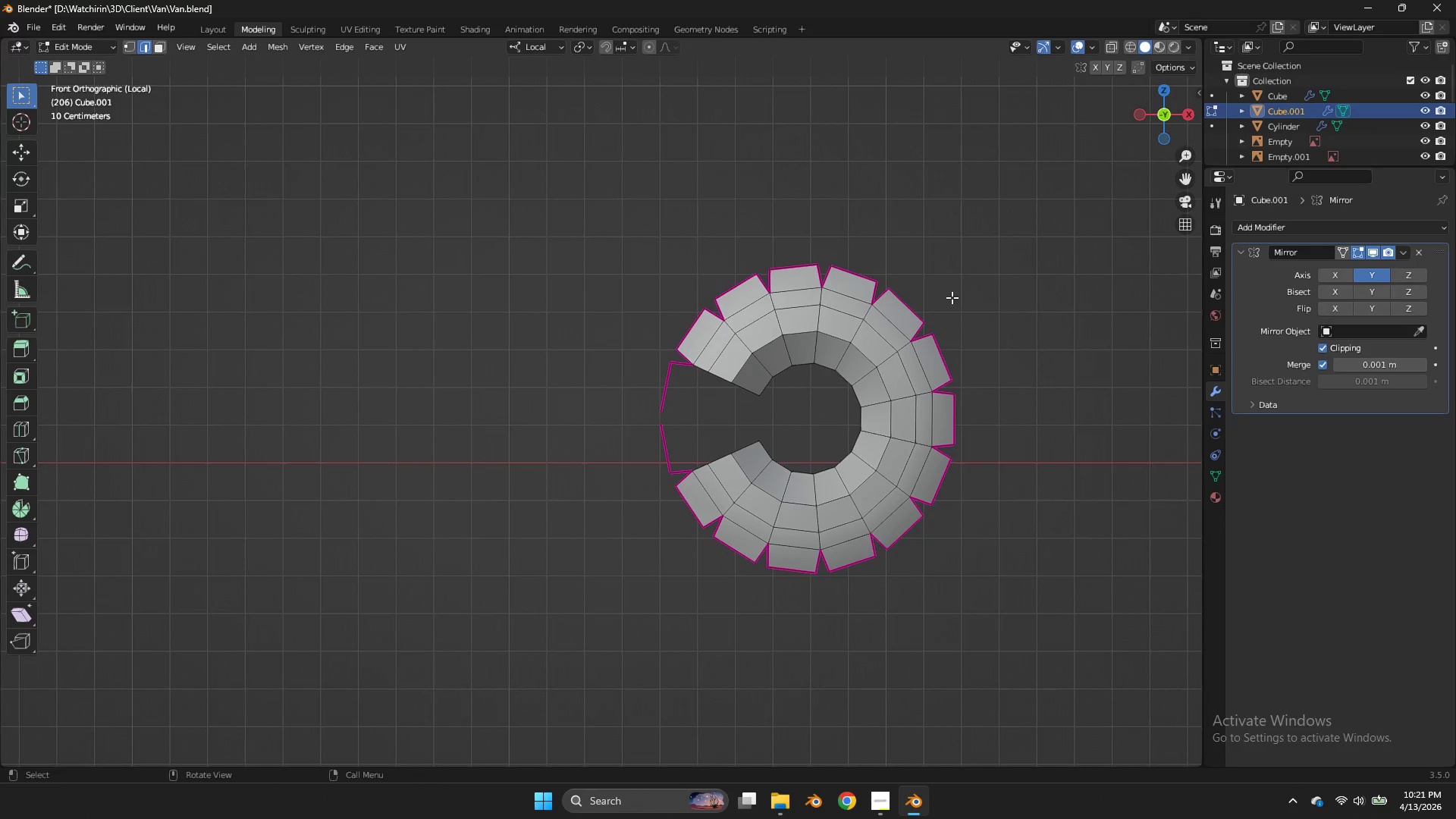 
key(Control+Z)
 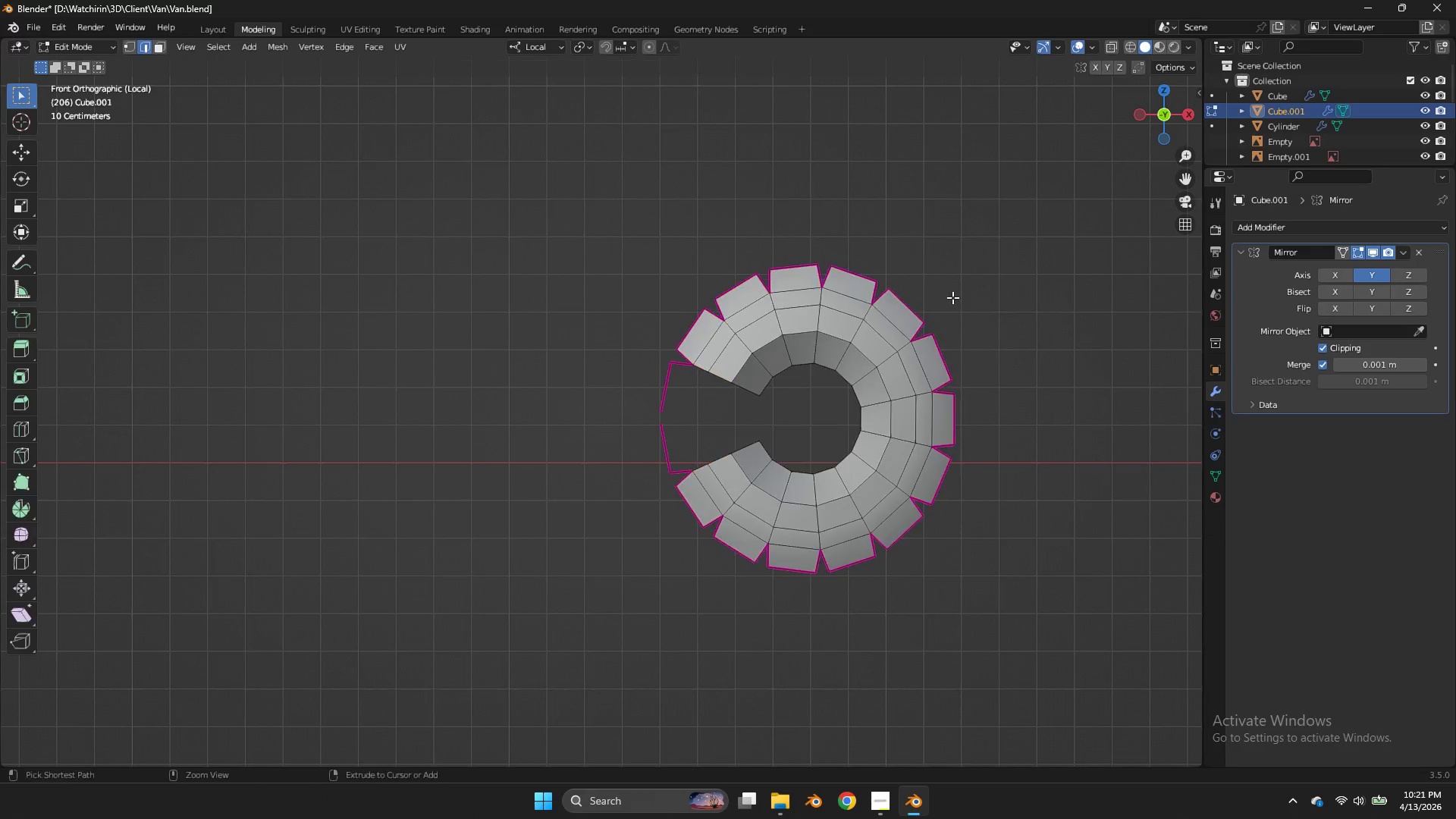 
key(Control+Z)
 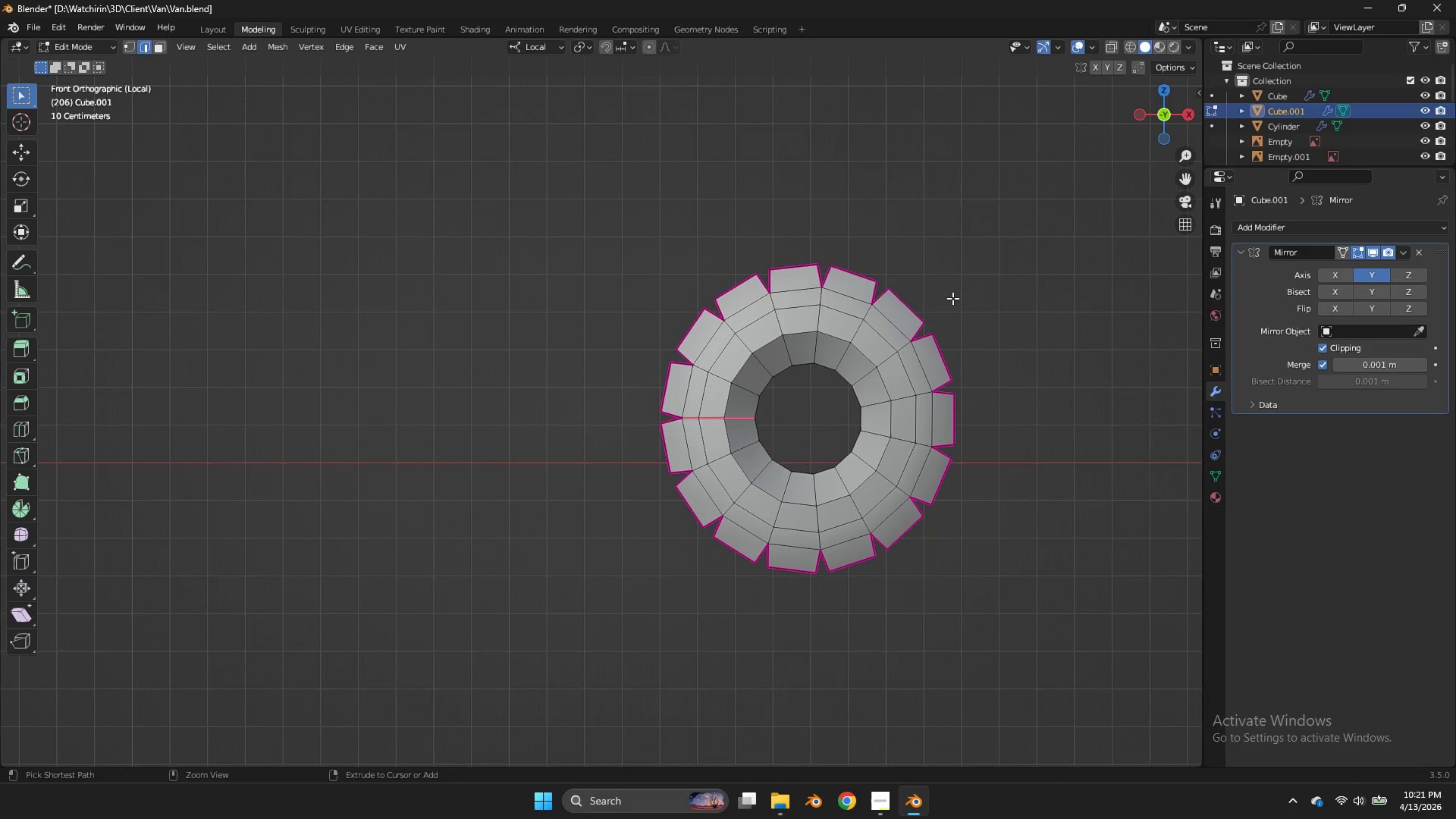 
key(Control+Z)
 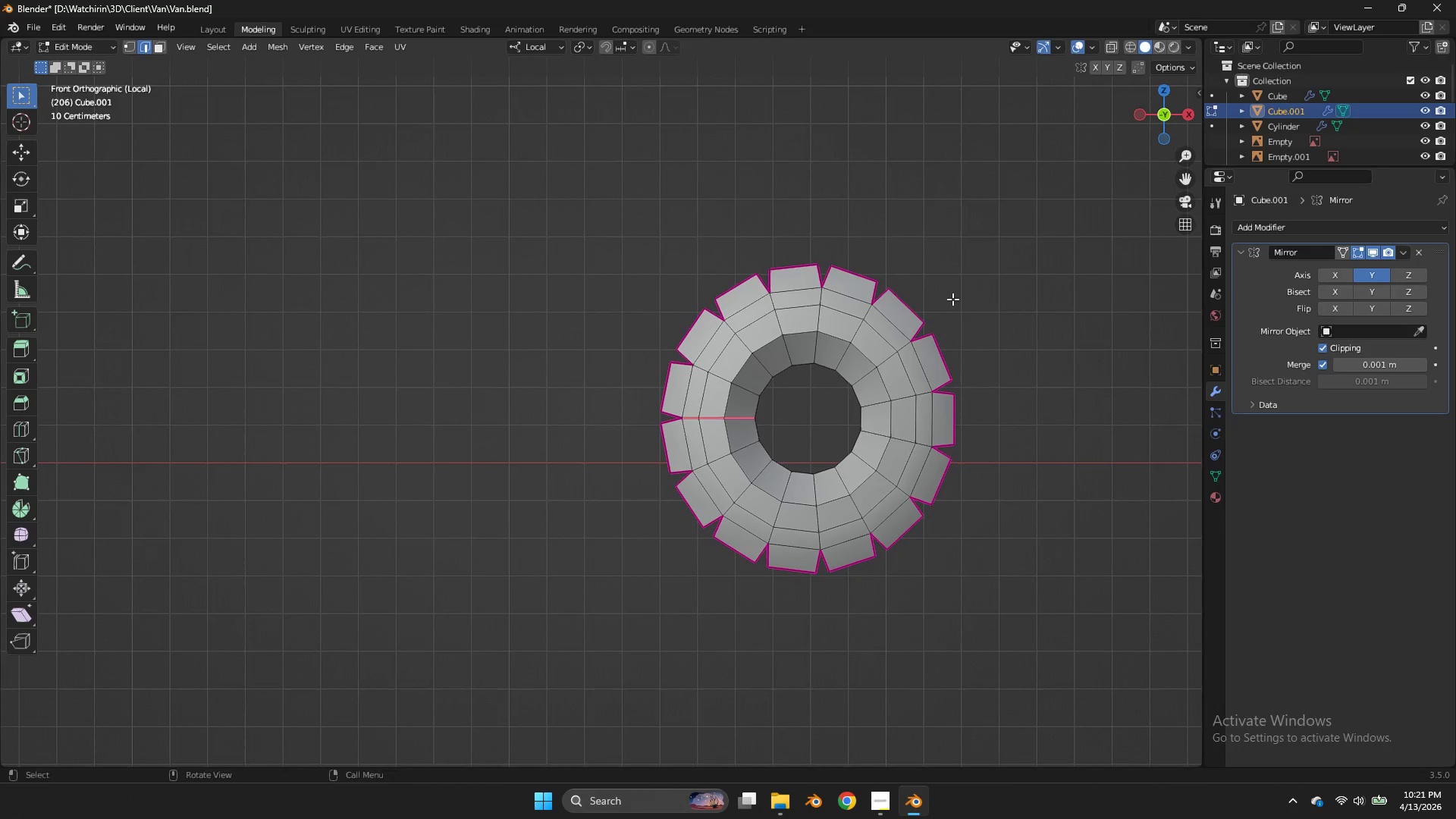 
key(Tab)
 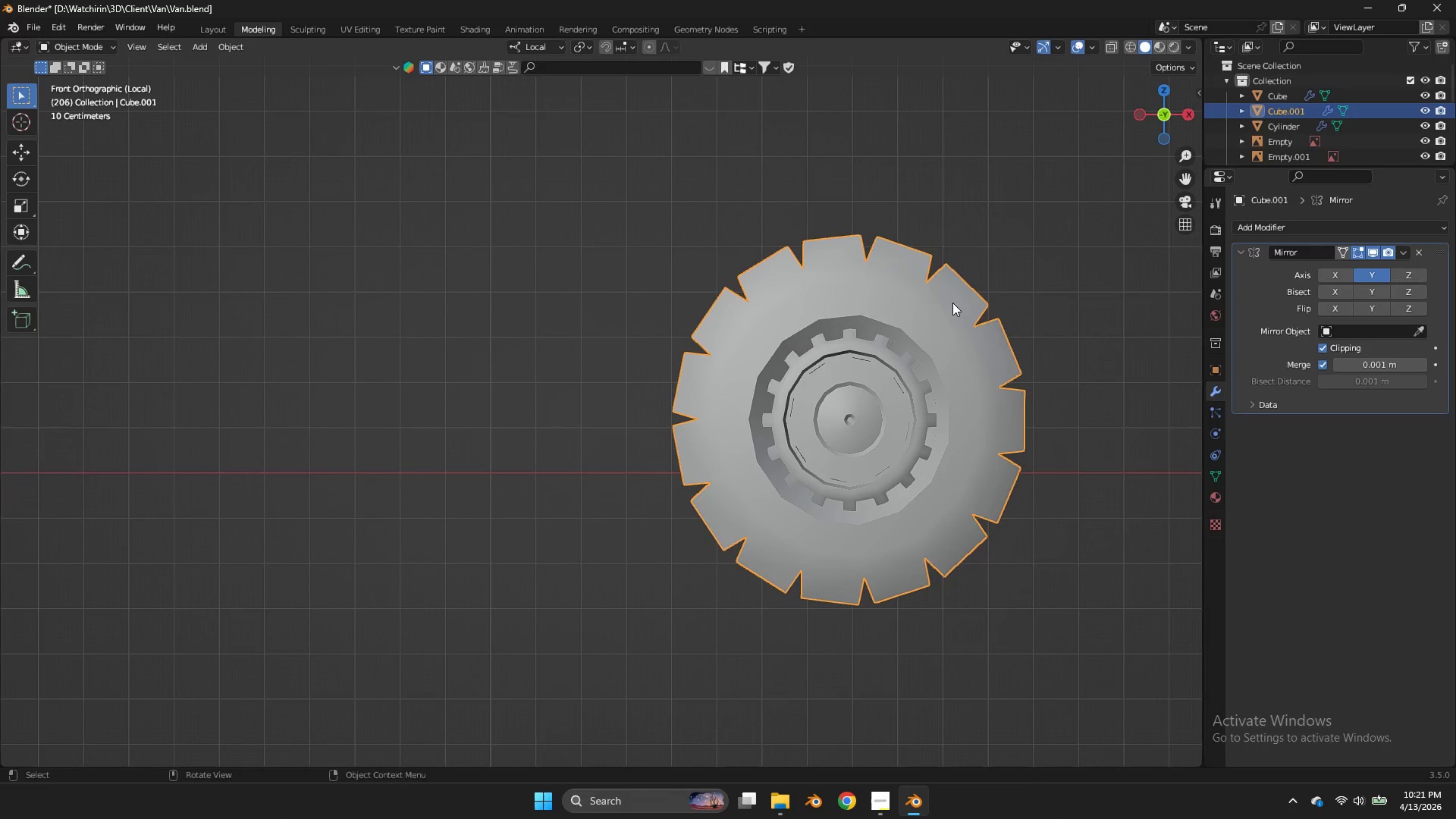 
key(Z)
 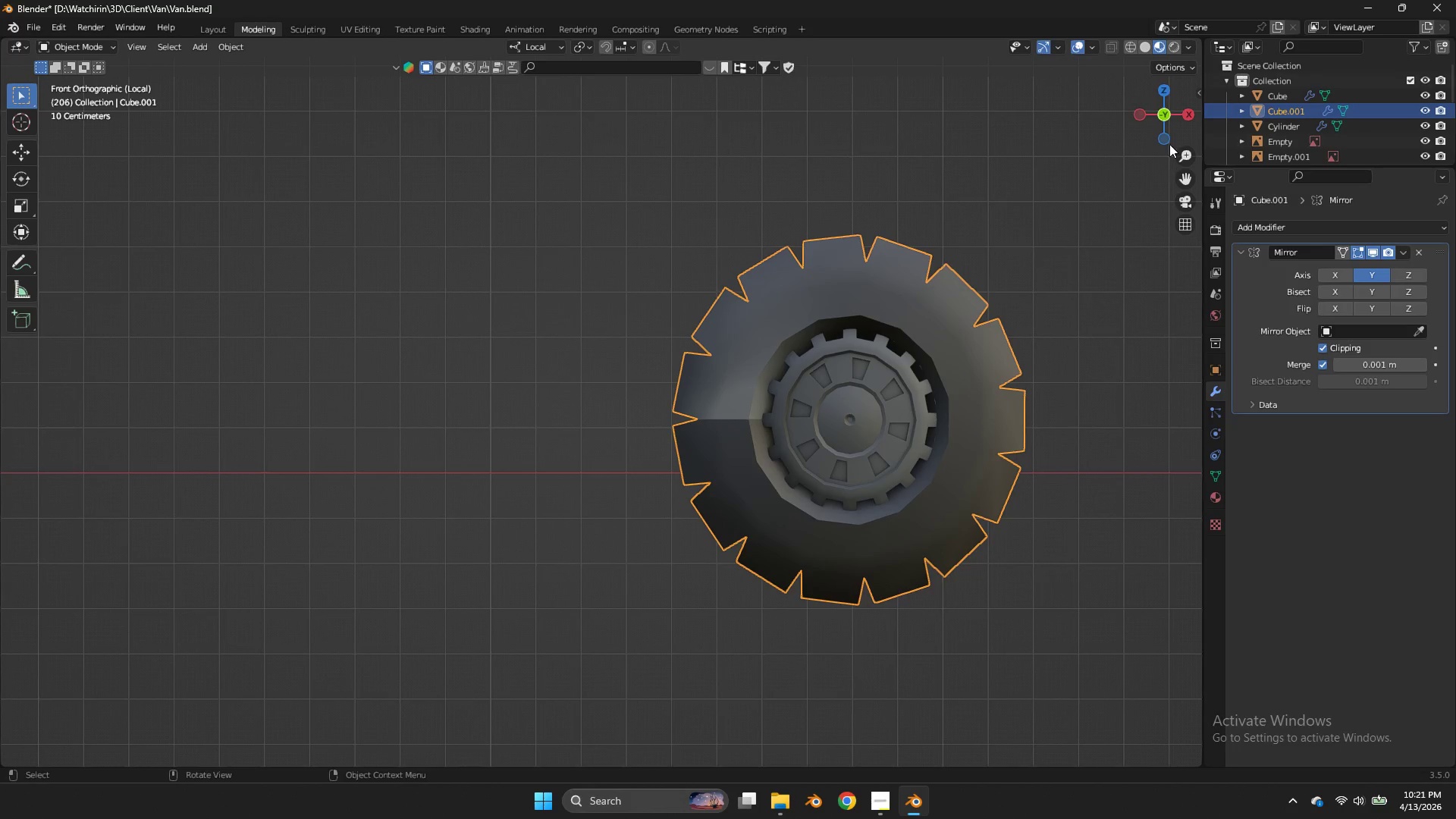 
left_click_drag(start_coordinate=[1173, 126], to_coordinate=[52, 136])
 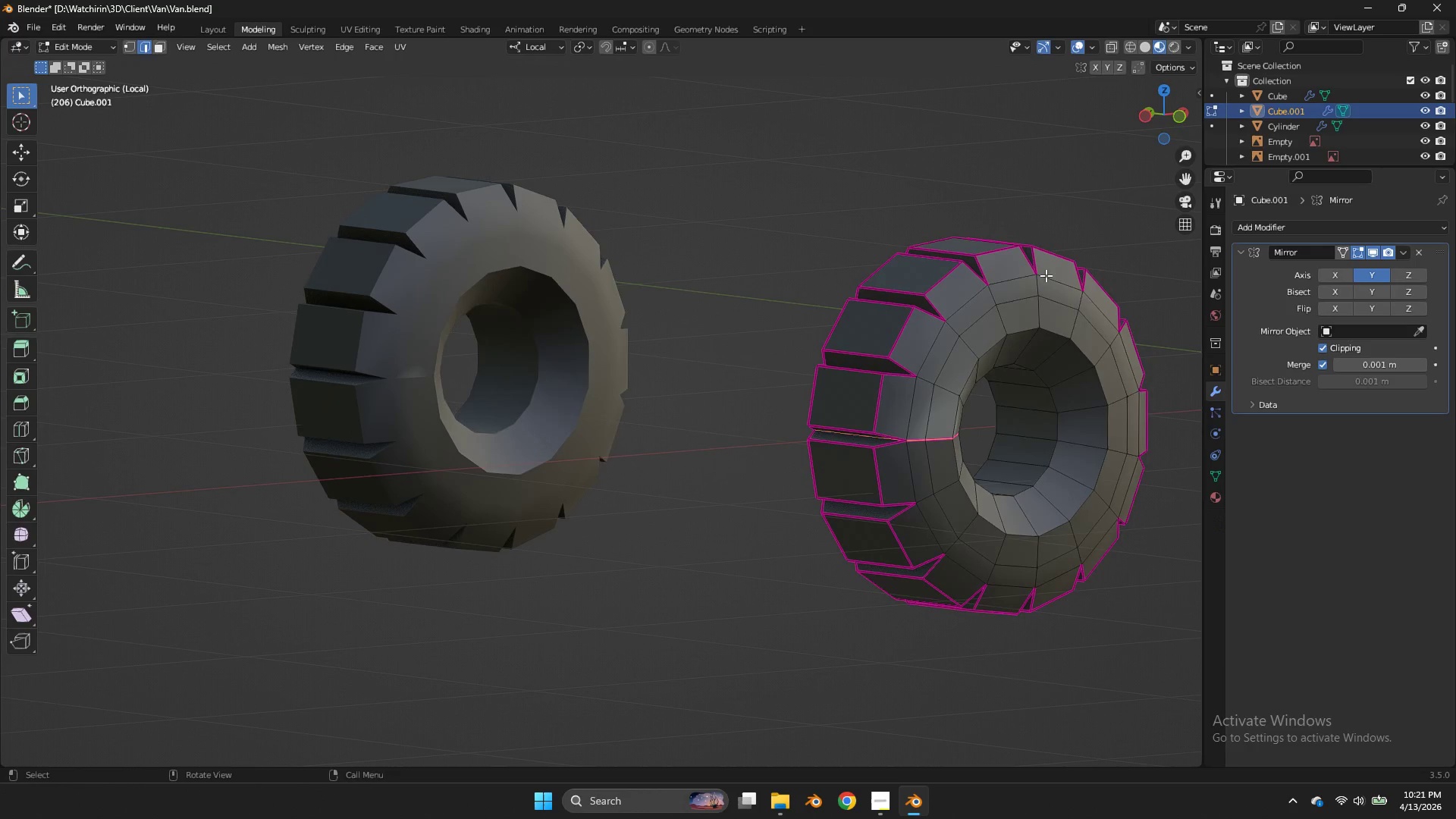 
scroll: coordinate [952, 301], scroll_direction: up, amount: 1.0
 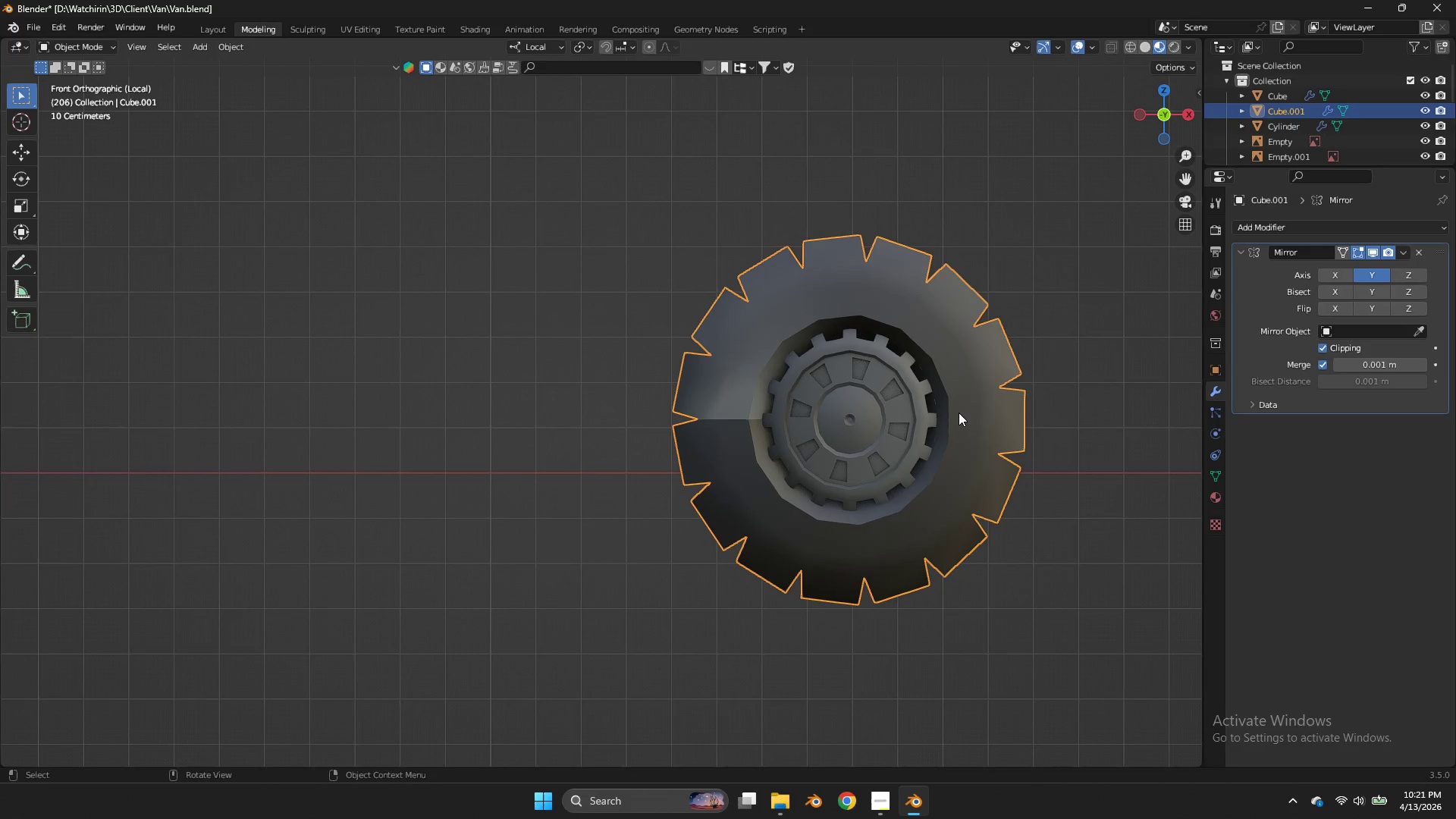 
key(Tab)
 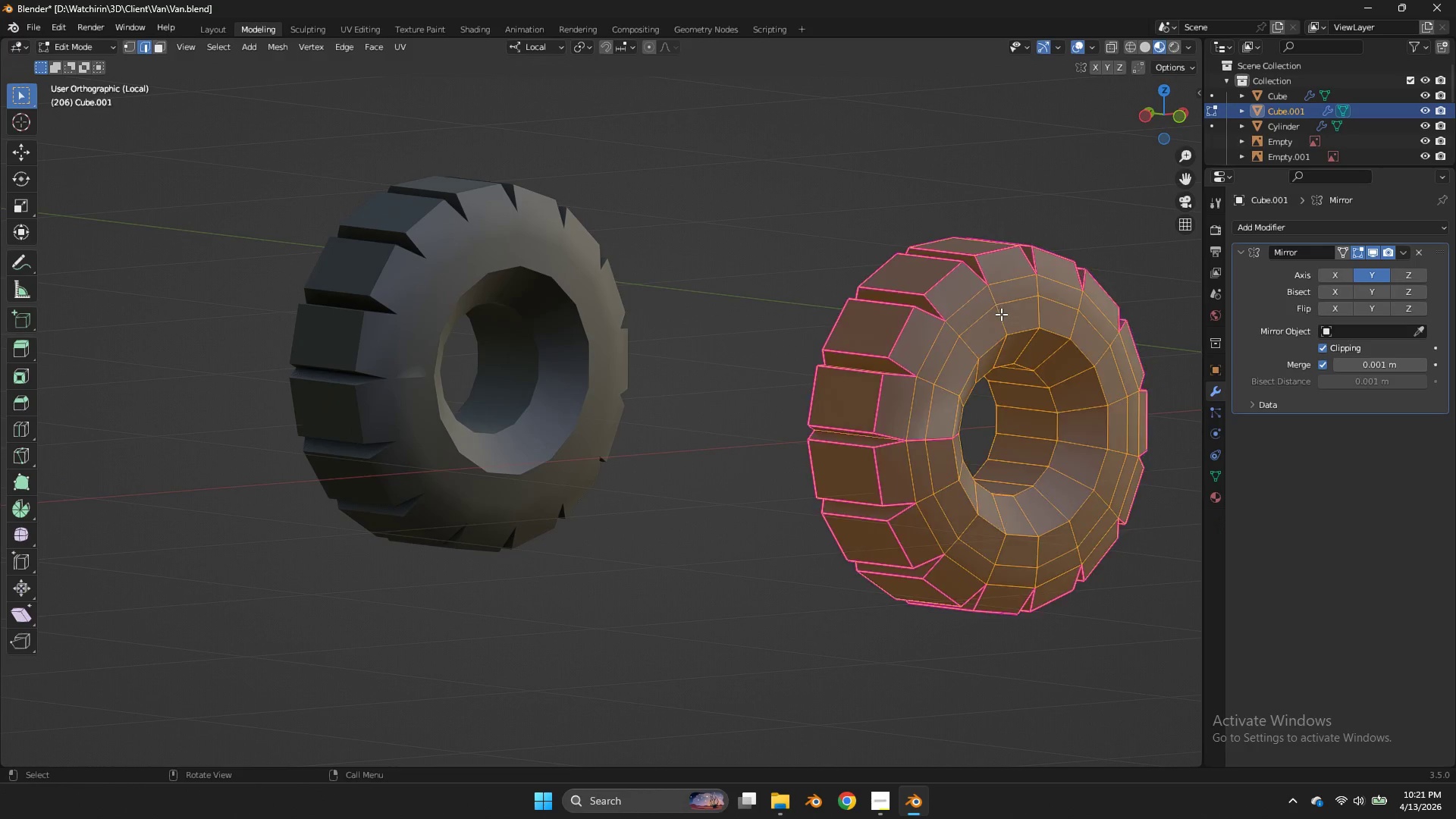 
key(A)
 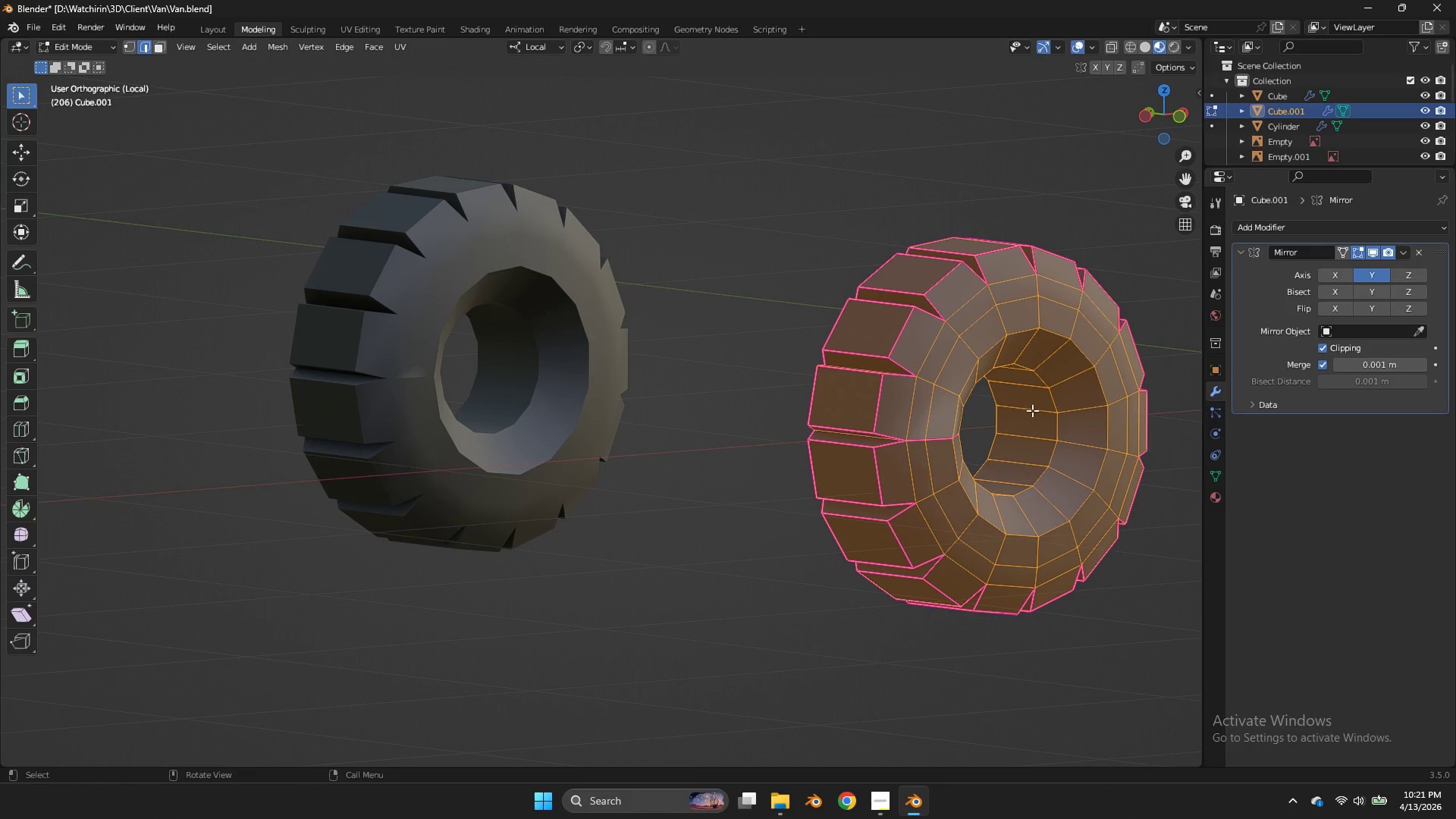 
hold_key(key=AltLeft, duration=0.78)
left_click([946, 439])
 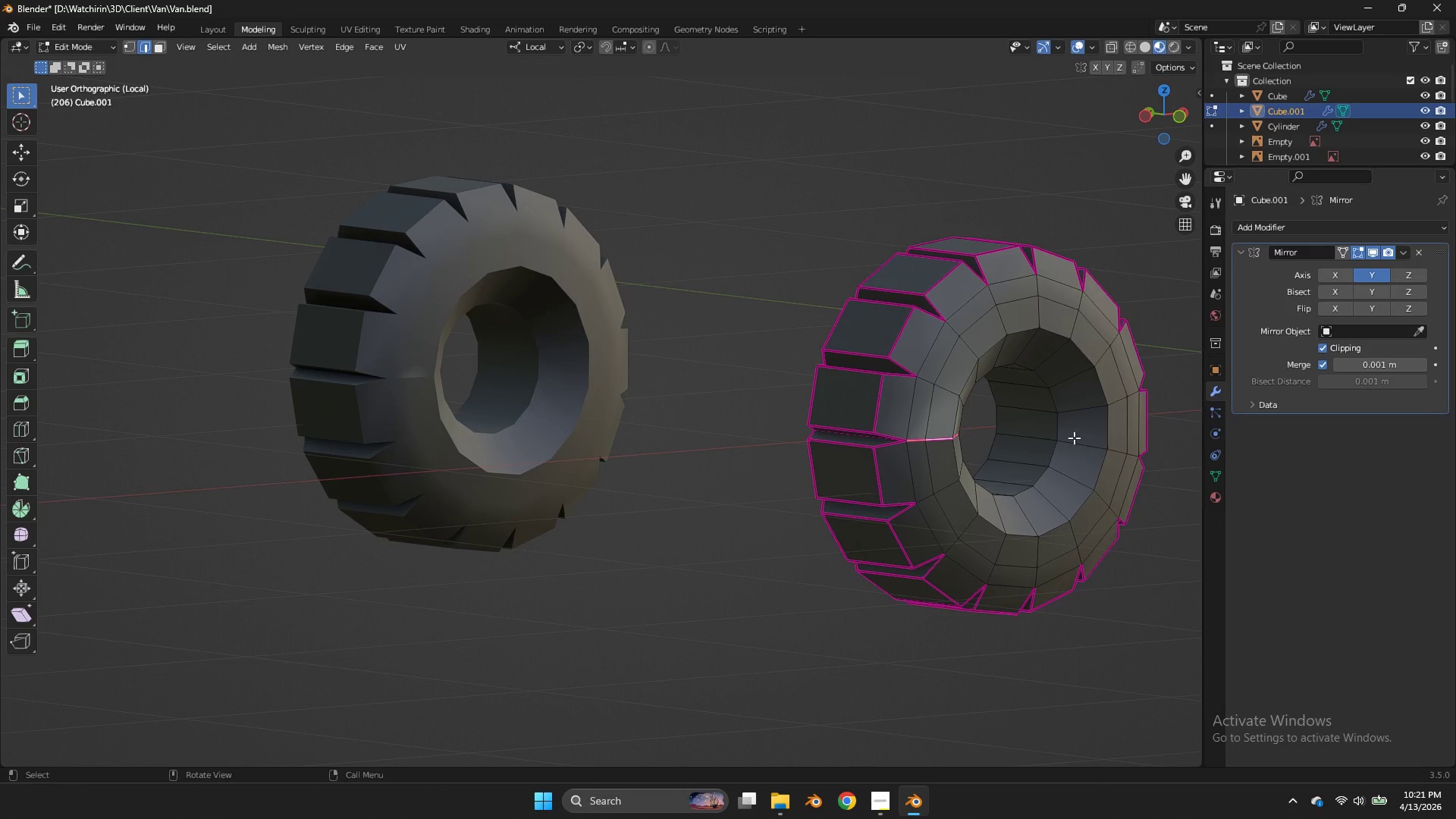 
type(EE)
 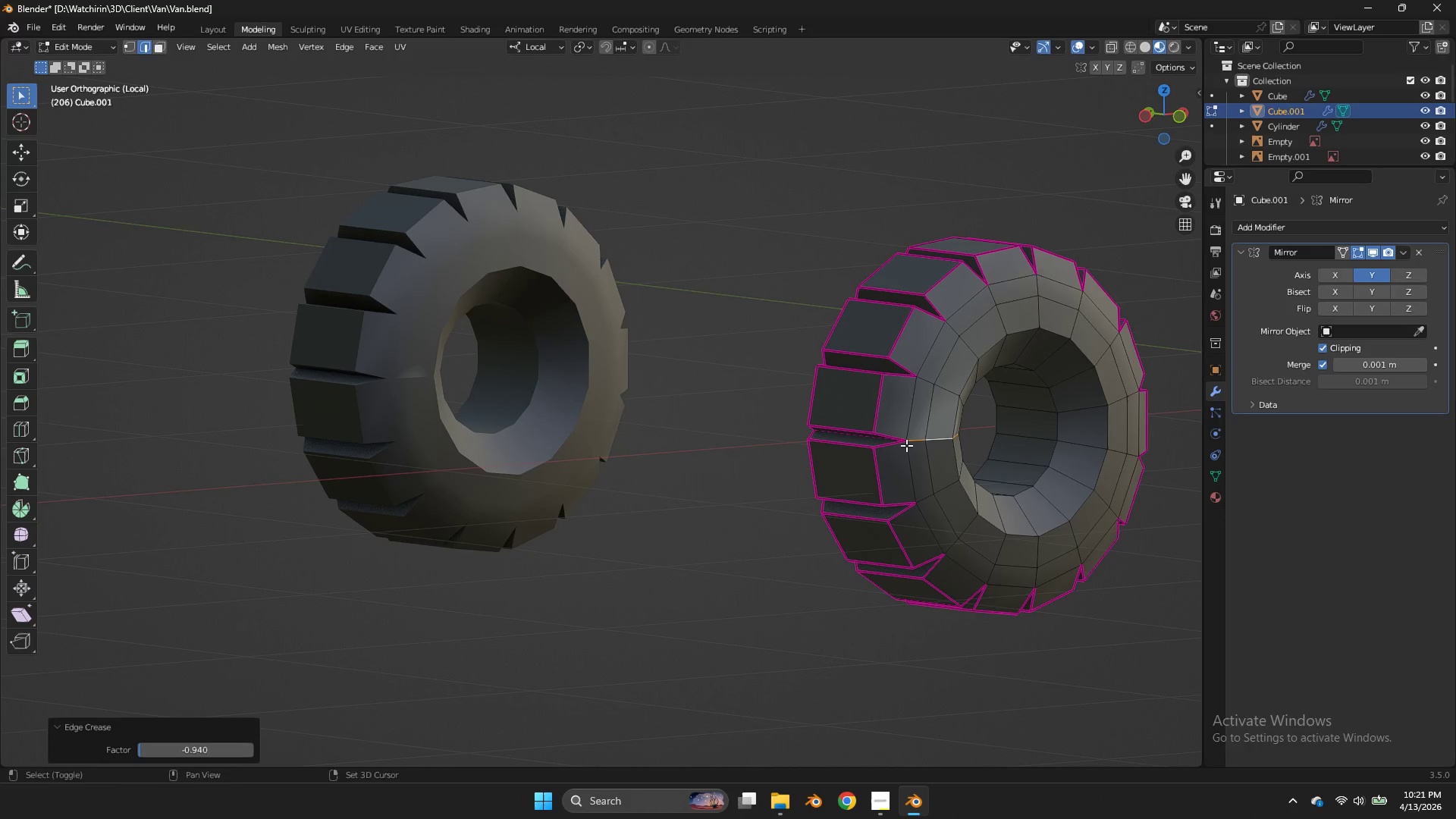 
left_click([906, 445])
 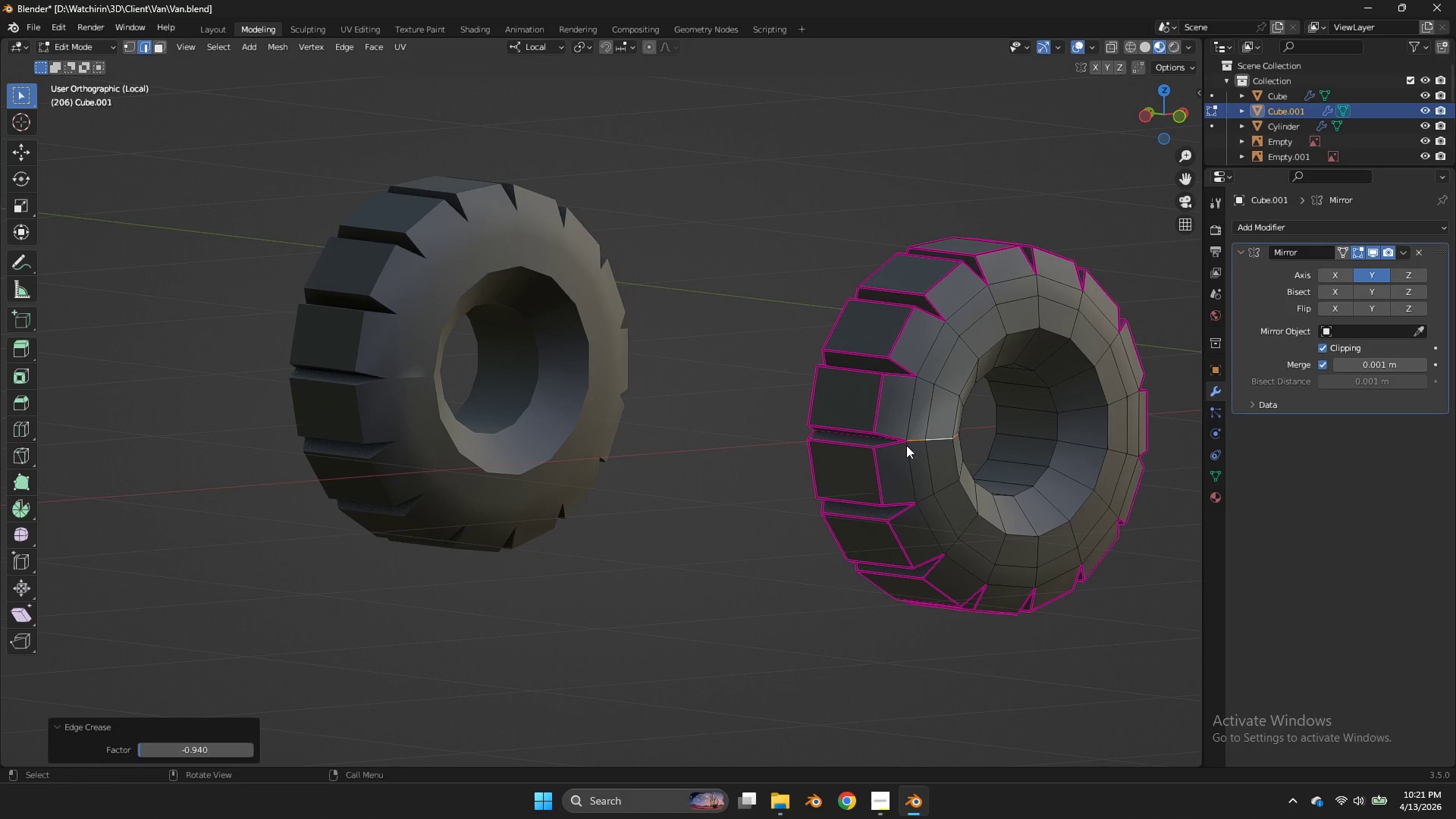 
double_click([906, 445])
 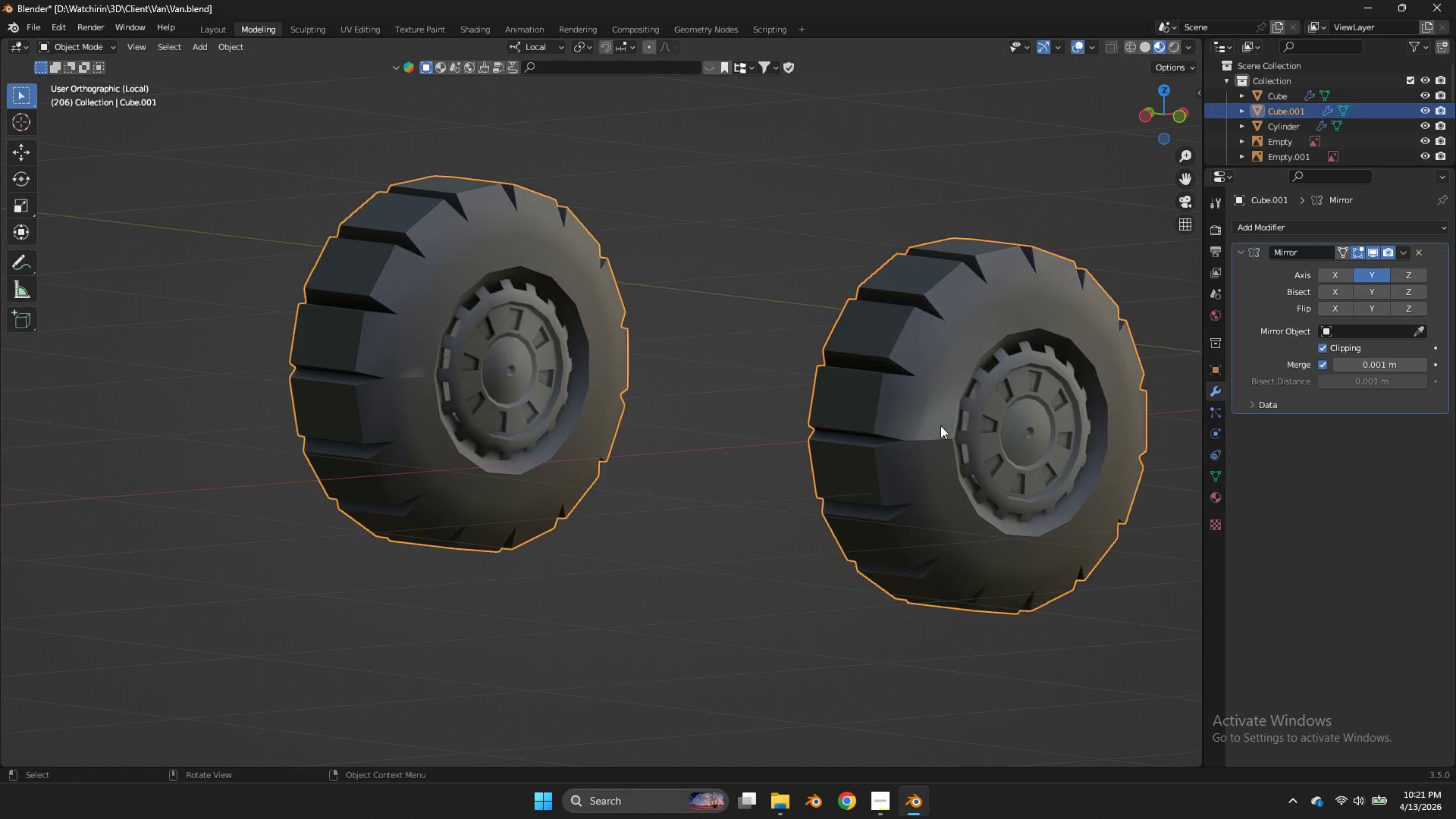 
key(Tab)
key(Tab)
type(au)
 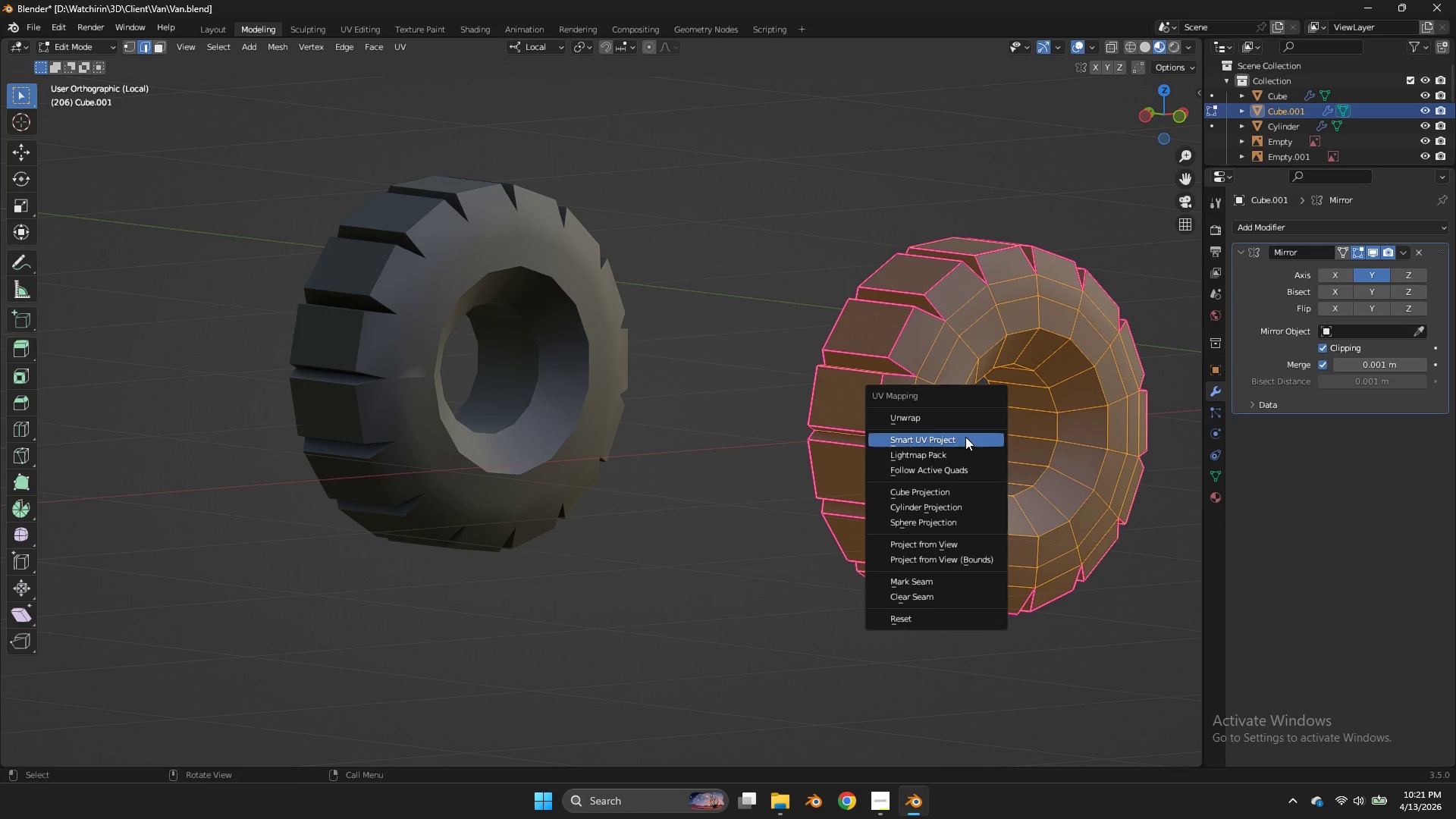 
left_click([965, 437])
 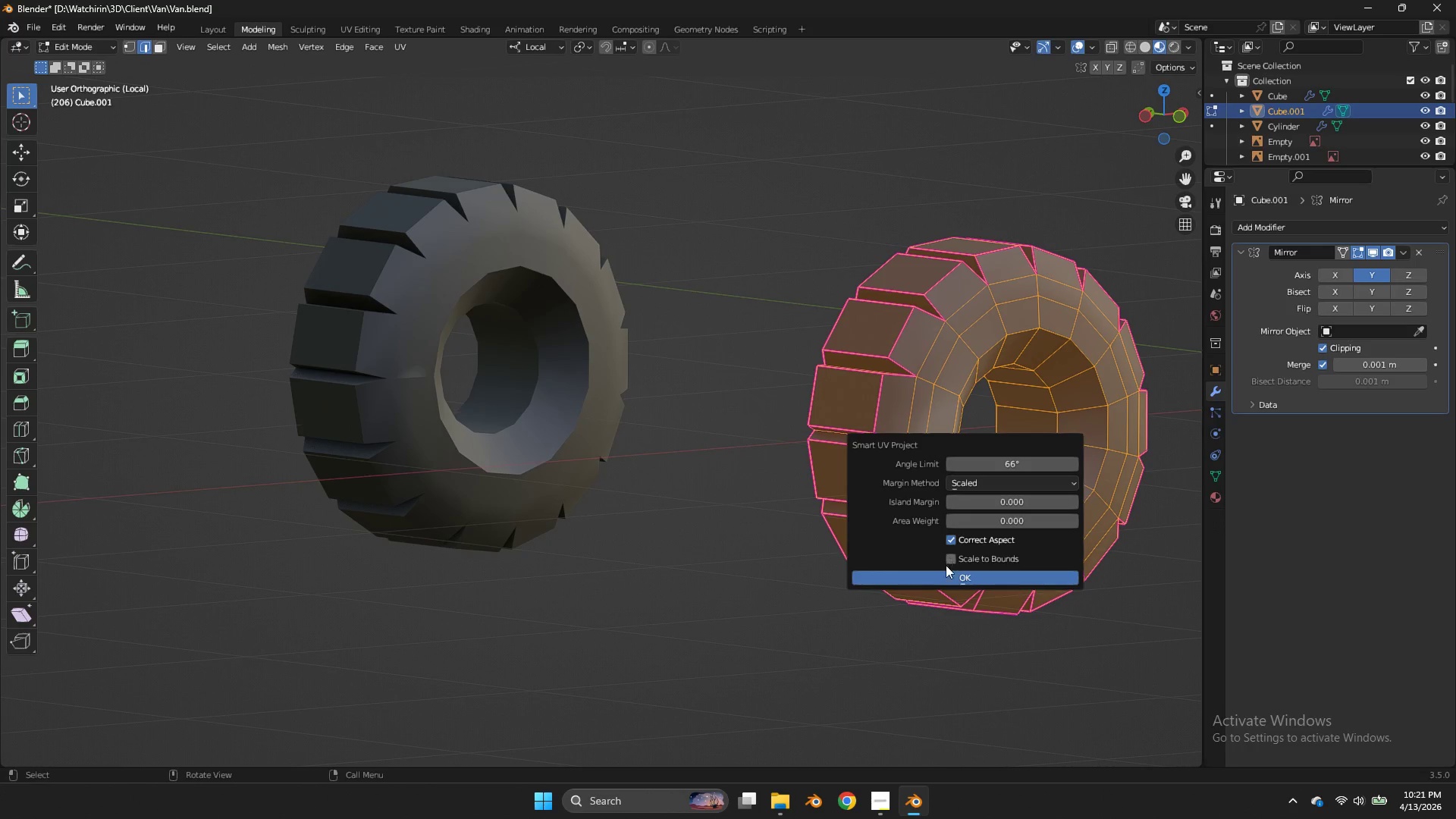 
left_click([944, 580])
 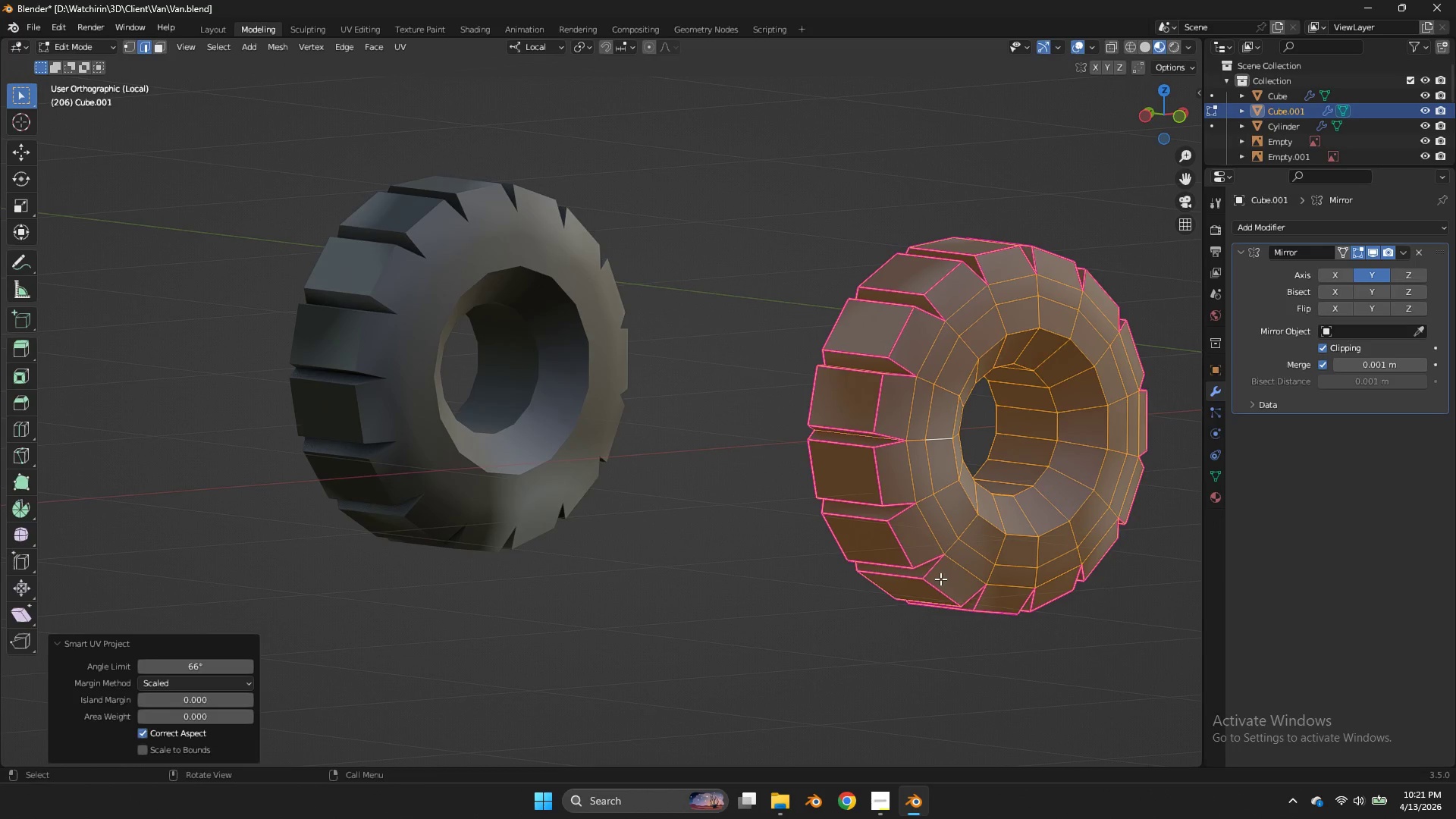 
key(Tab)
 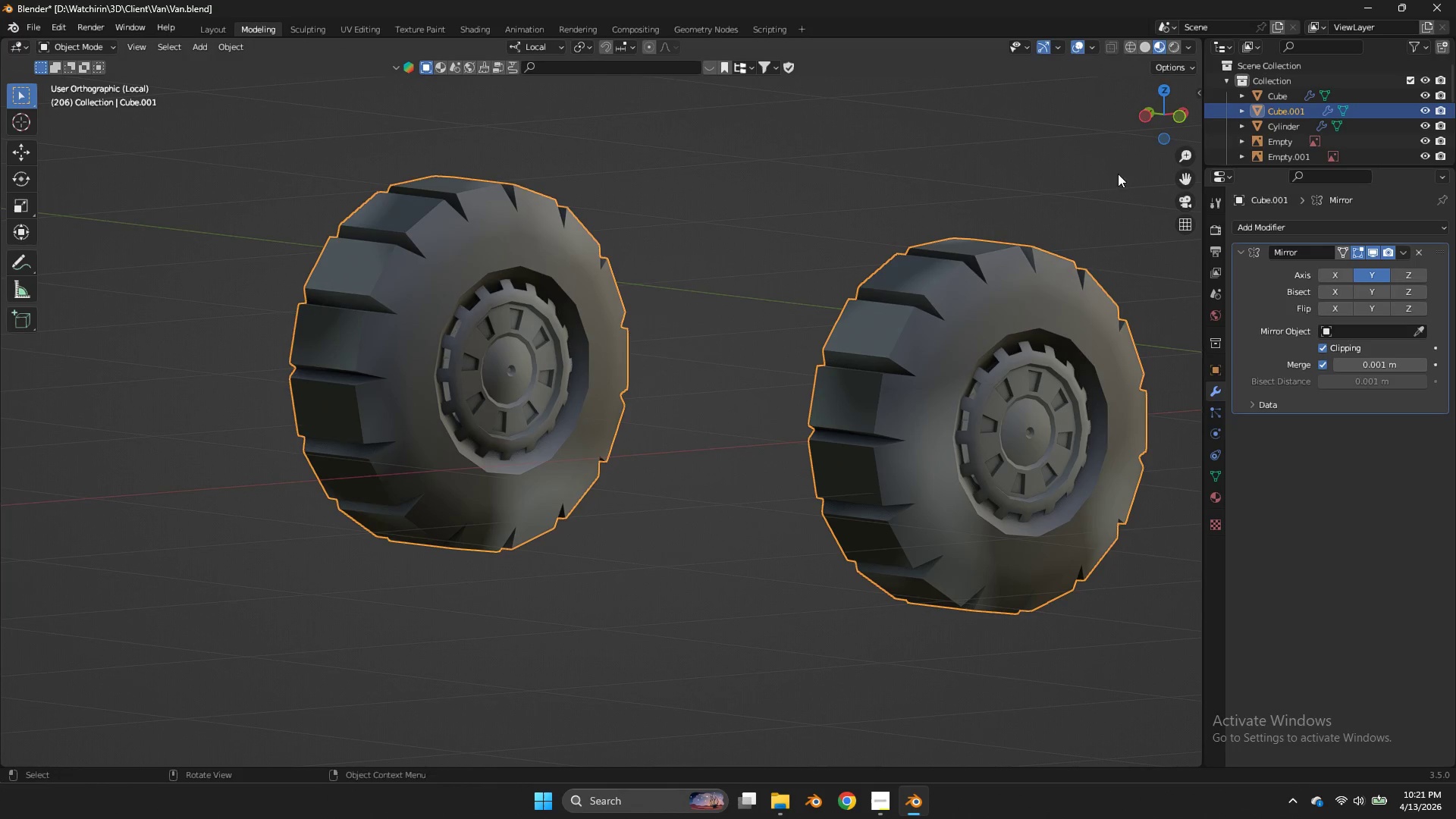 
key(Control+ControlLeft)
 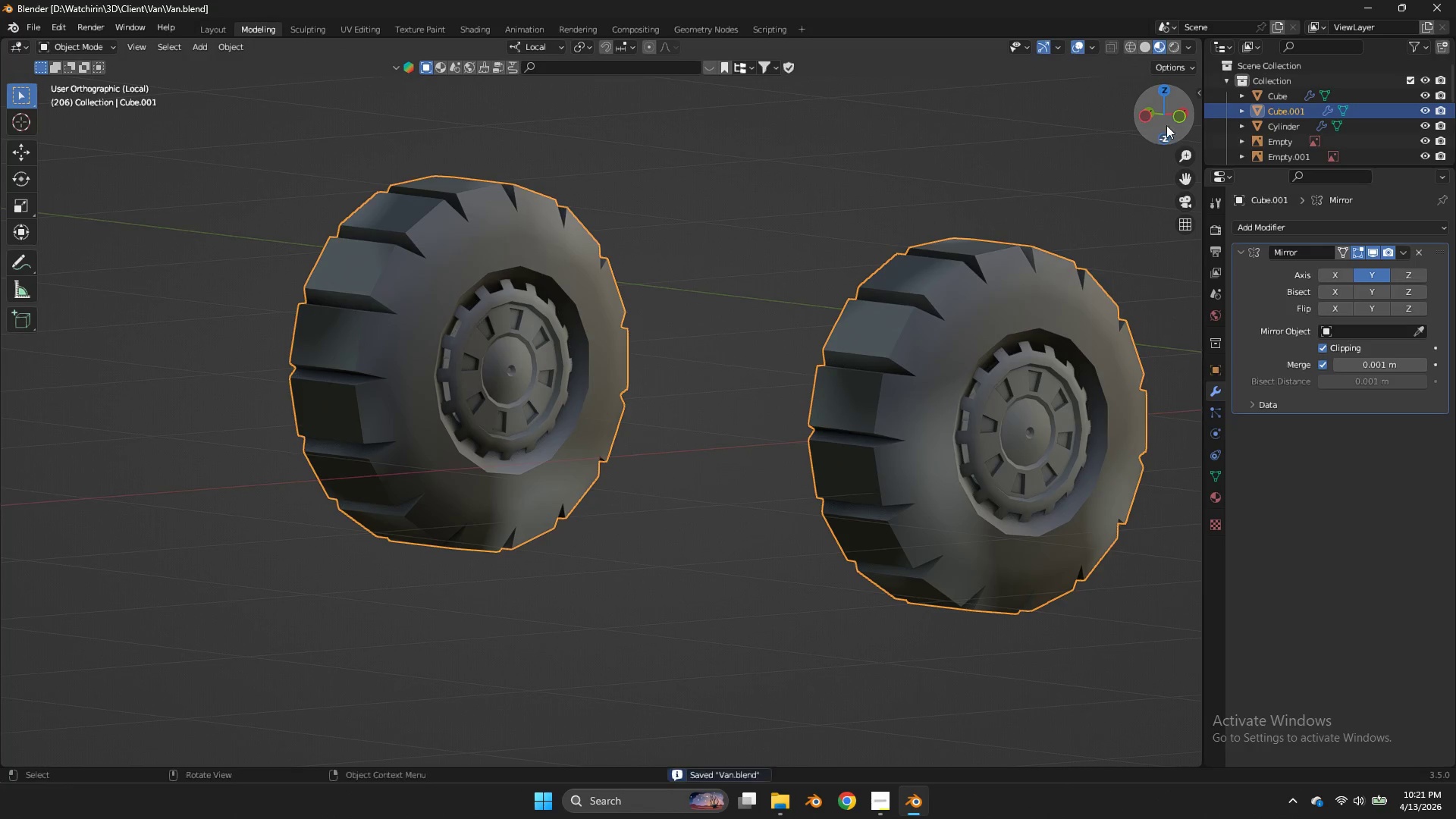 
key(Control+S)
 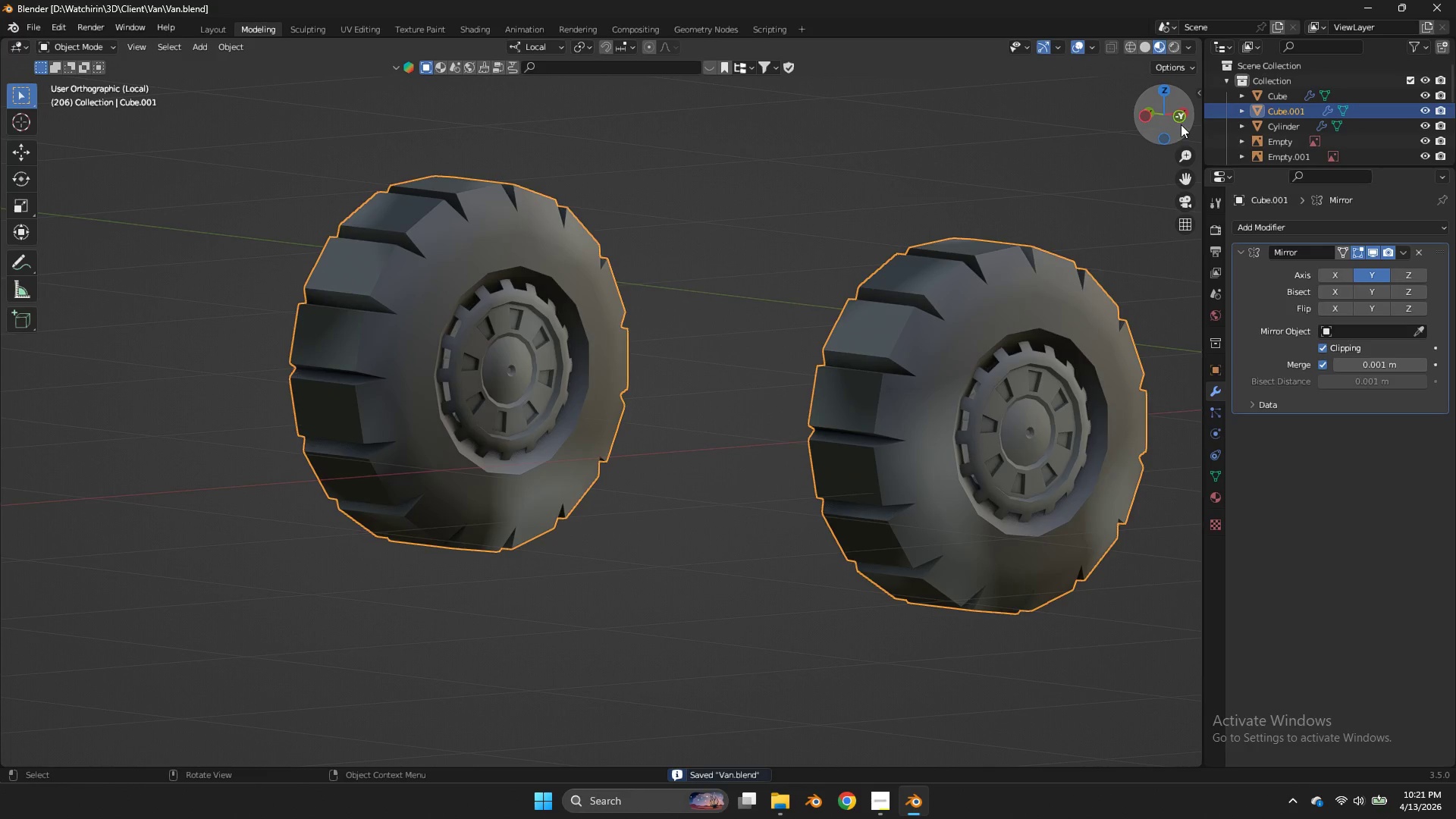 
left_click([1181, 124])
 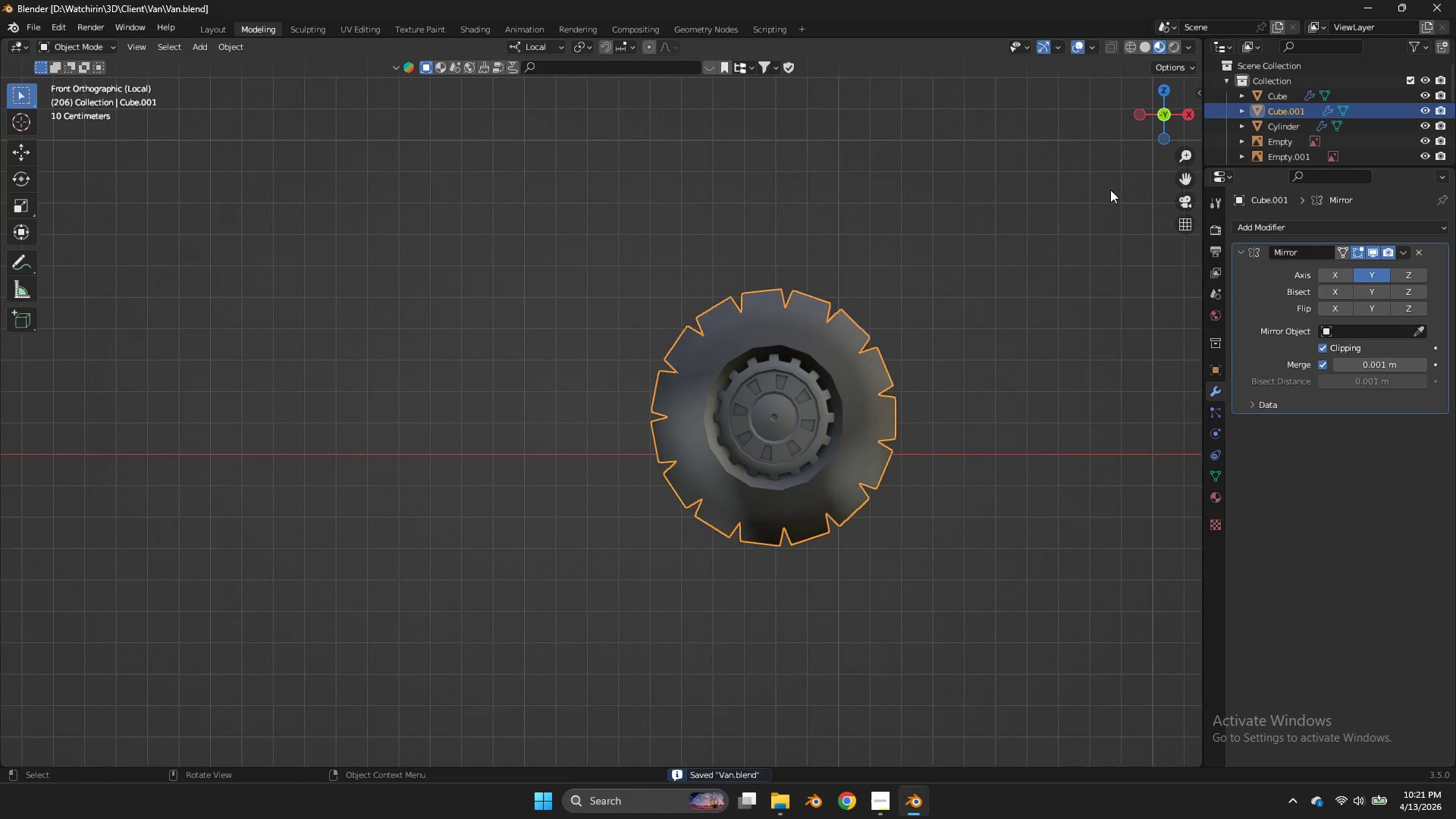 
type(zz)
 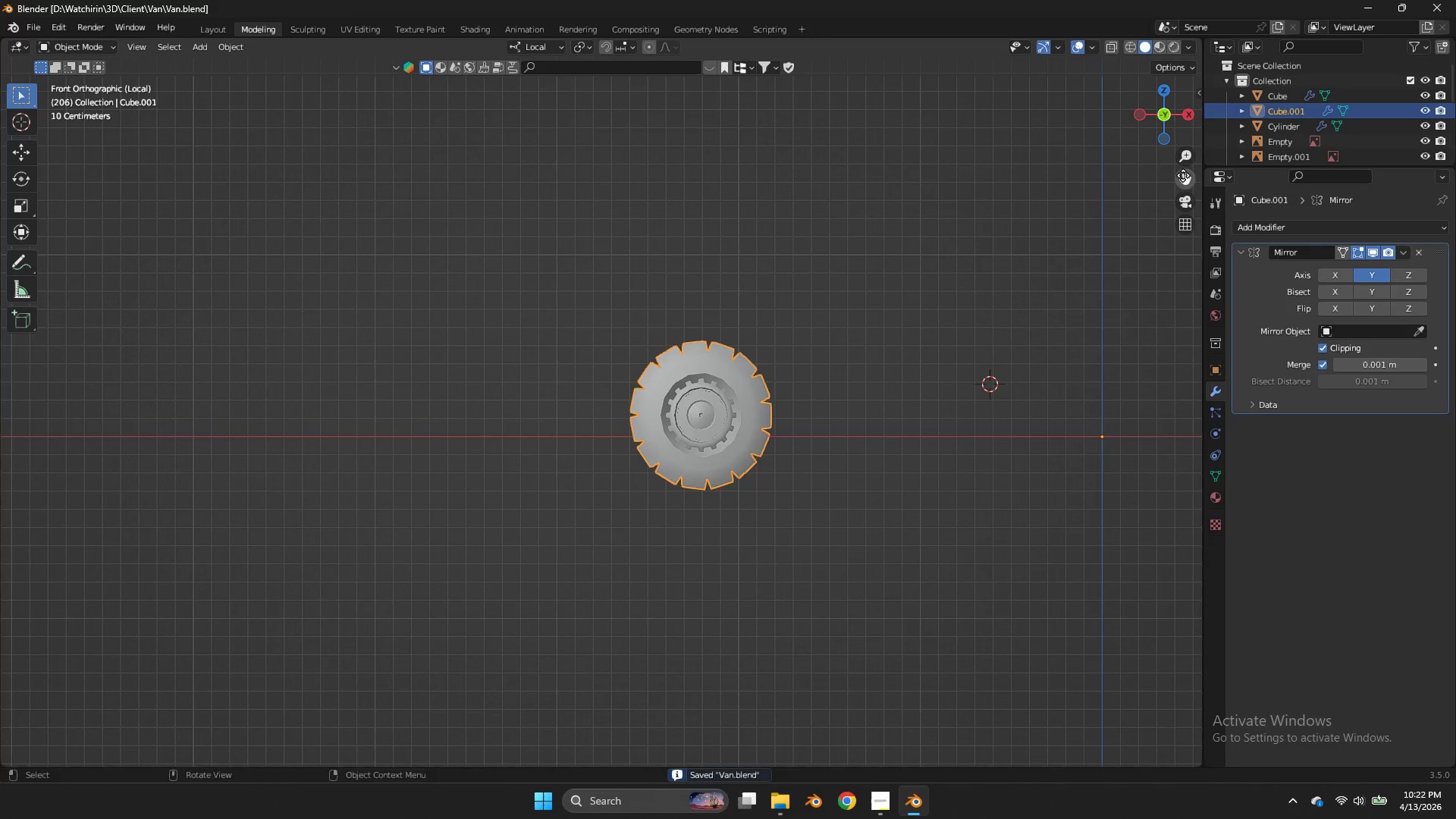 
left_click_drag(start_coordinate=[1184, 175], to_coordinate=[726, 186])
 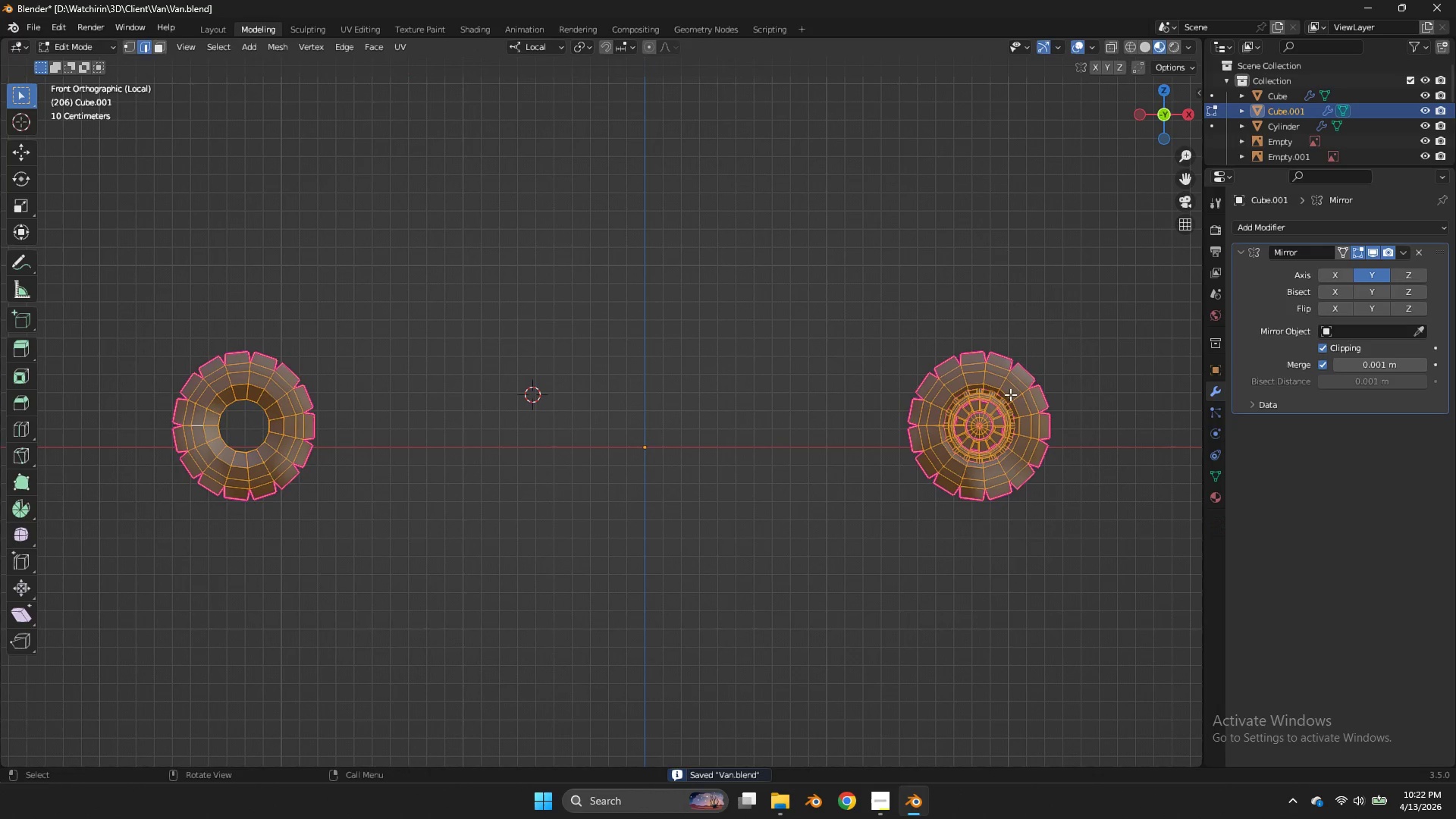 
scroll: coordinate [1109, 191], scroll_direction: down, amount: 5.0
 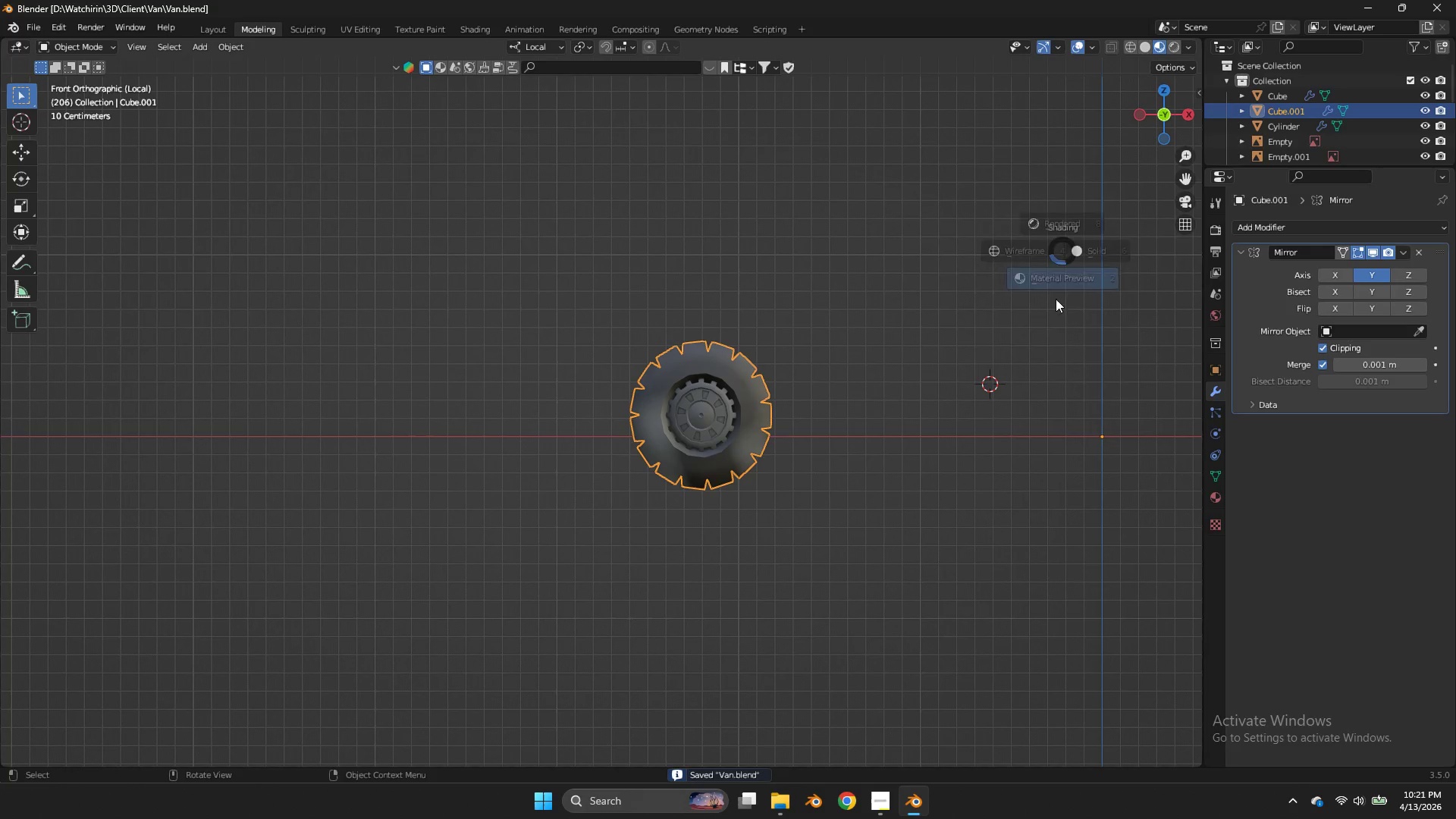 
double_click([1184, 175])
 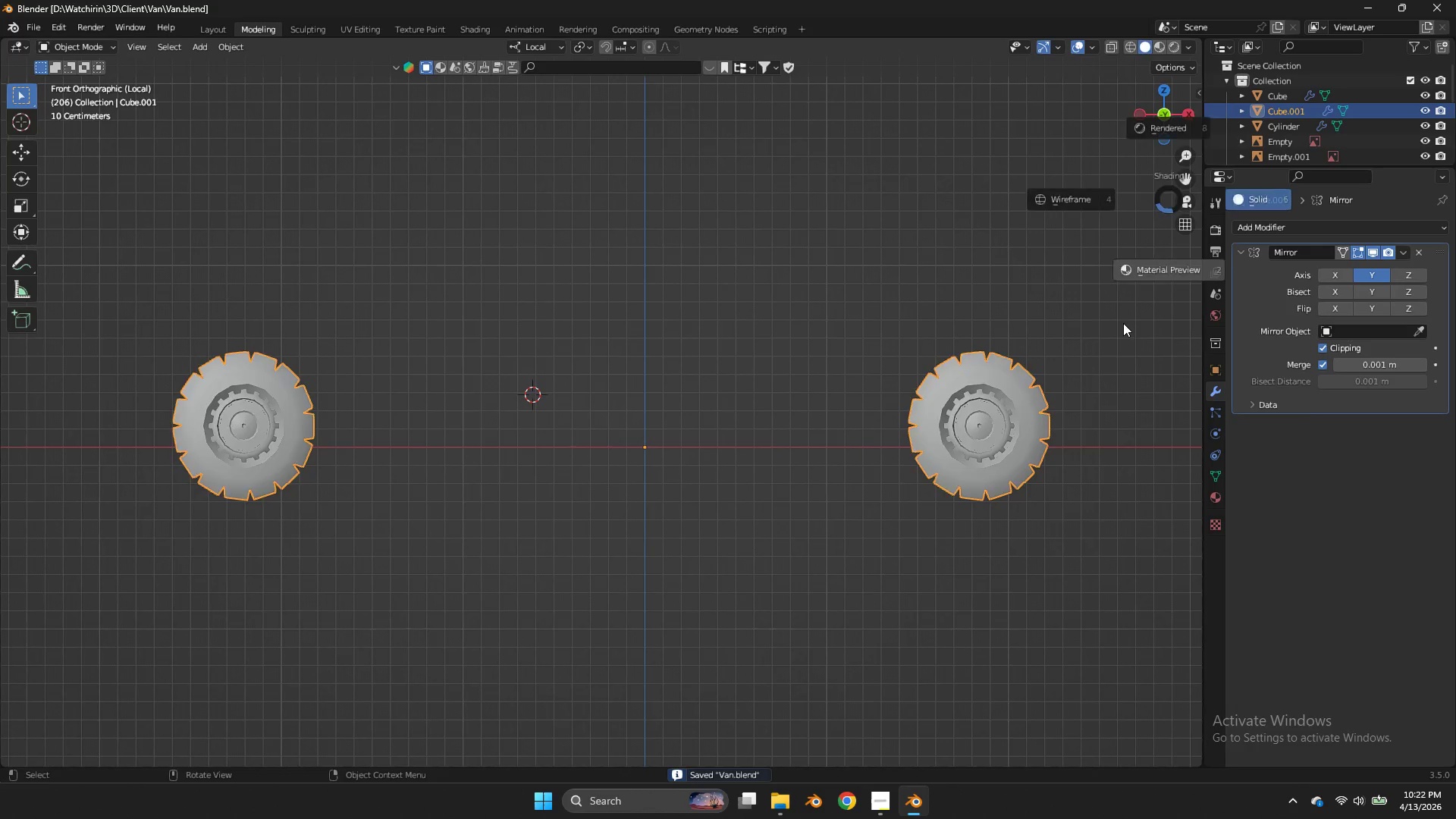 
key(Z)
 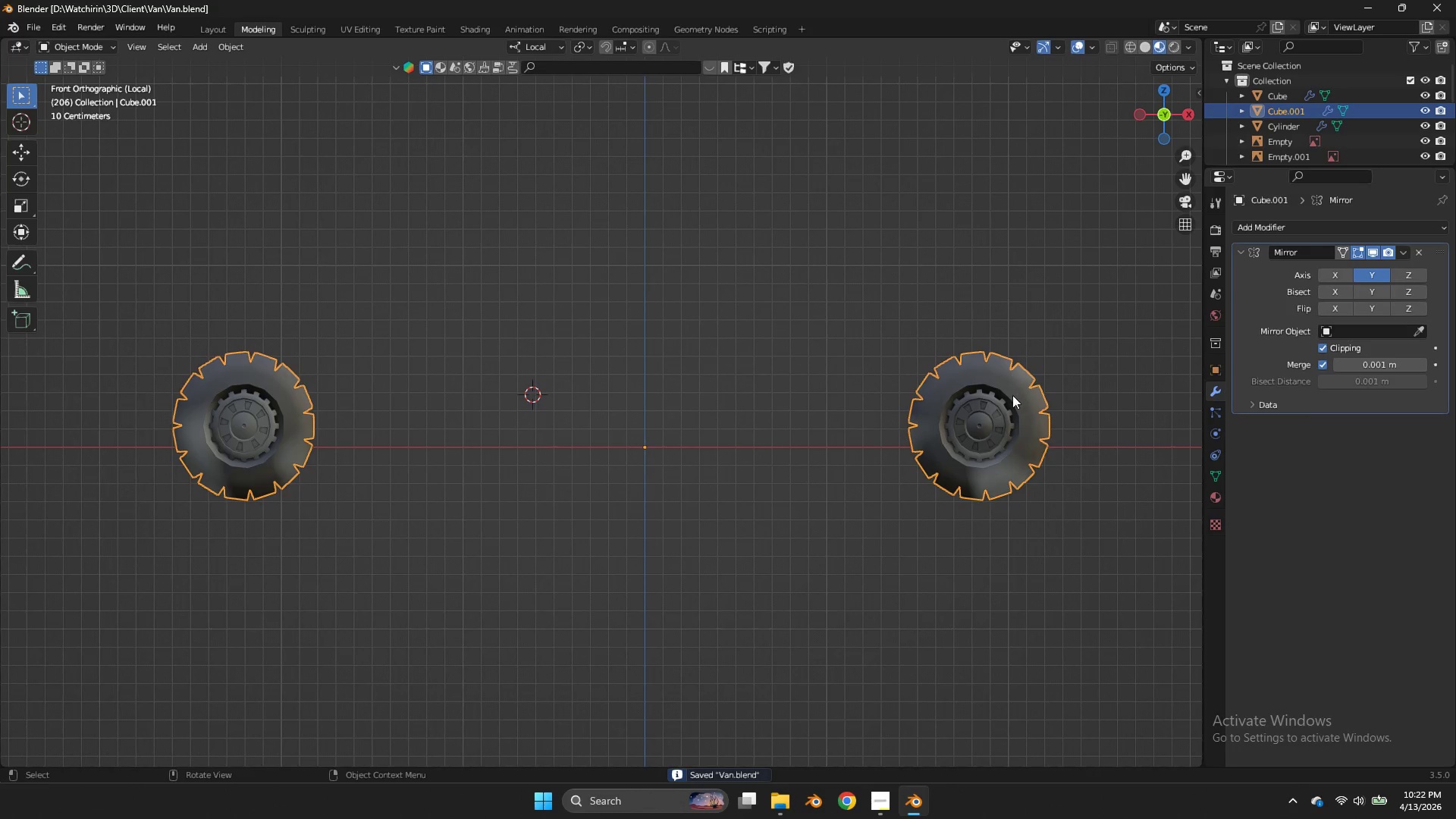 
key(Tab)
 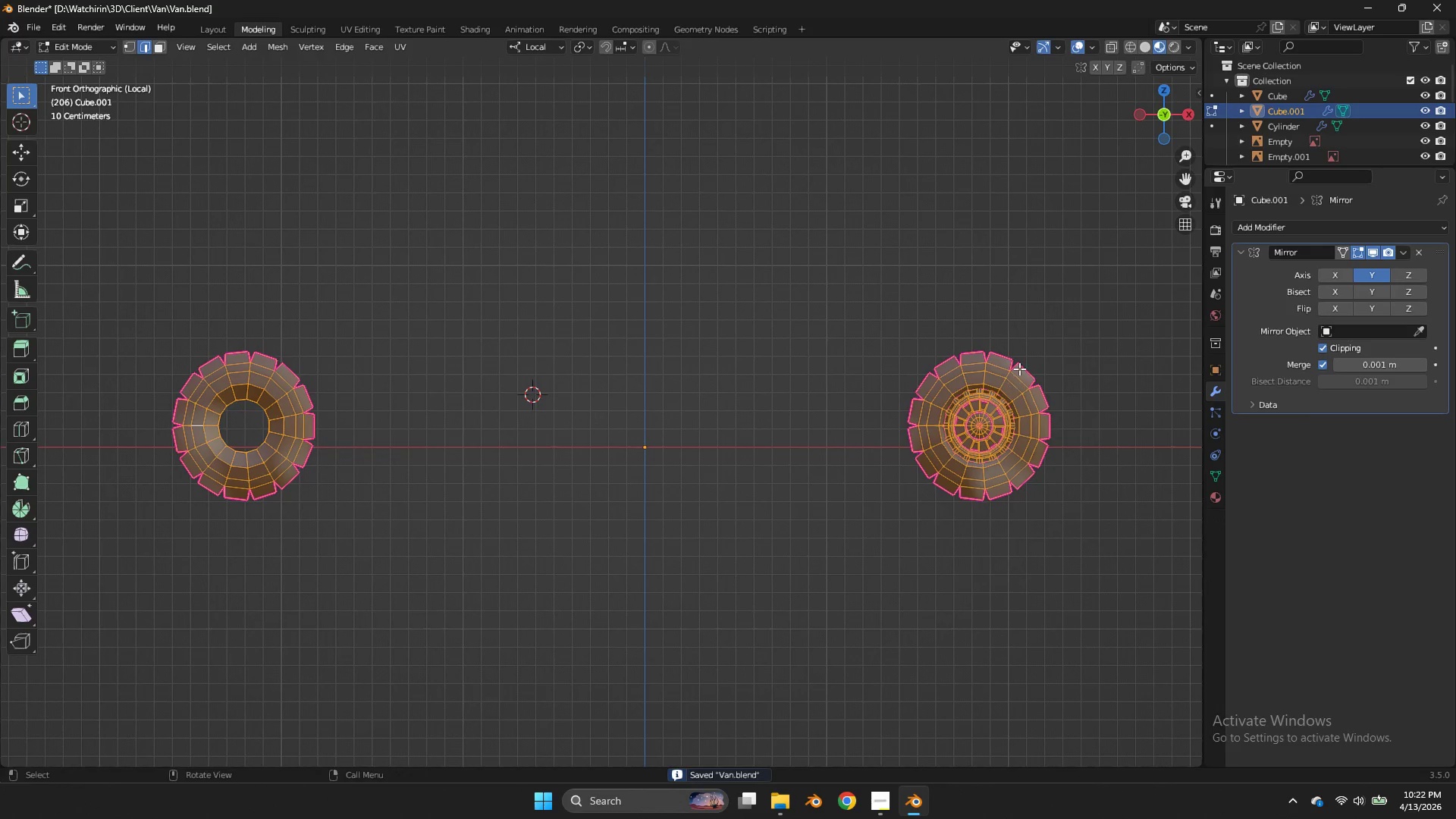 
key(A)
 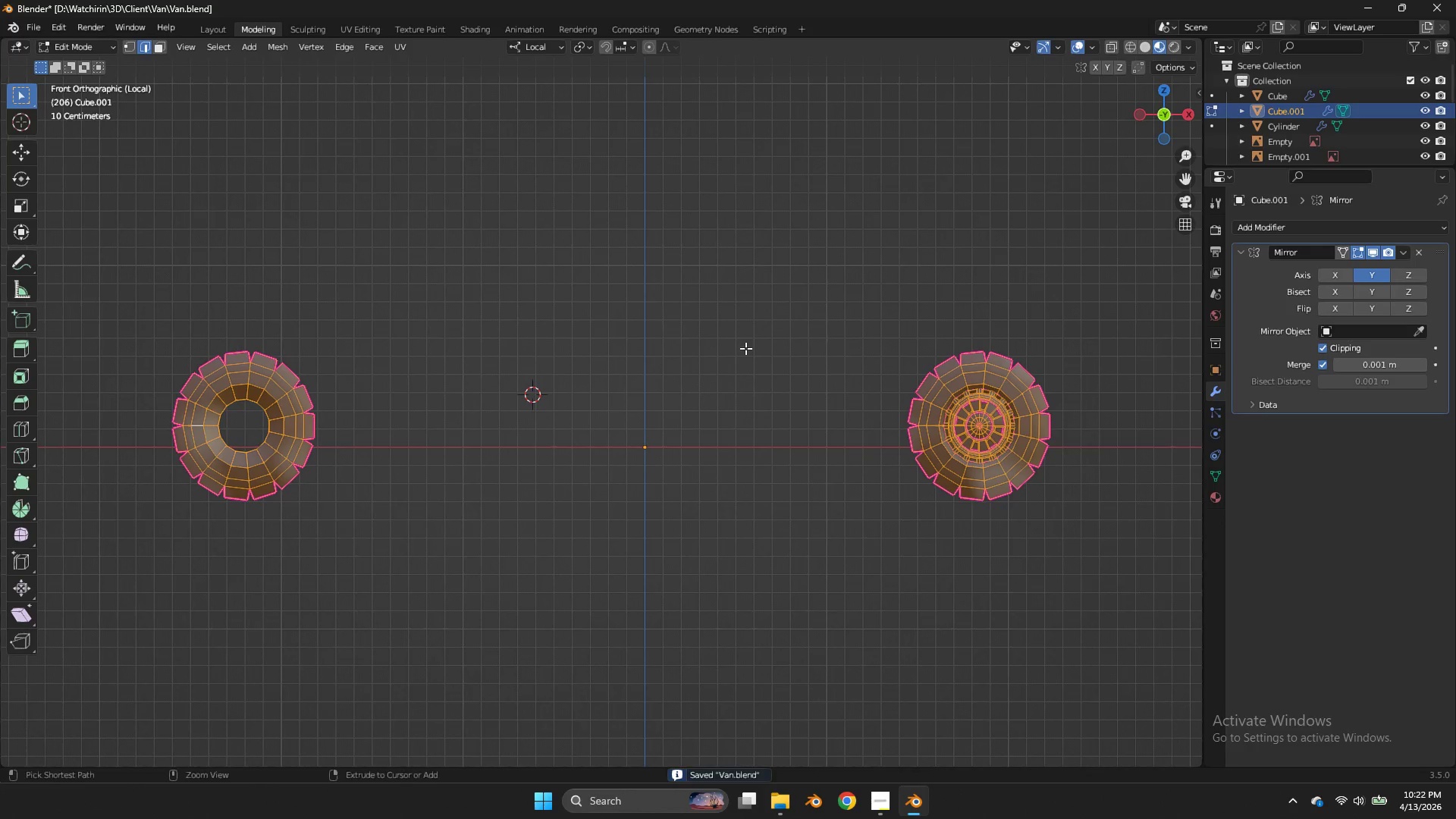 
key(Control+ControlLeft)
 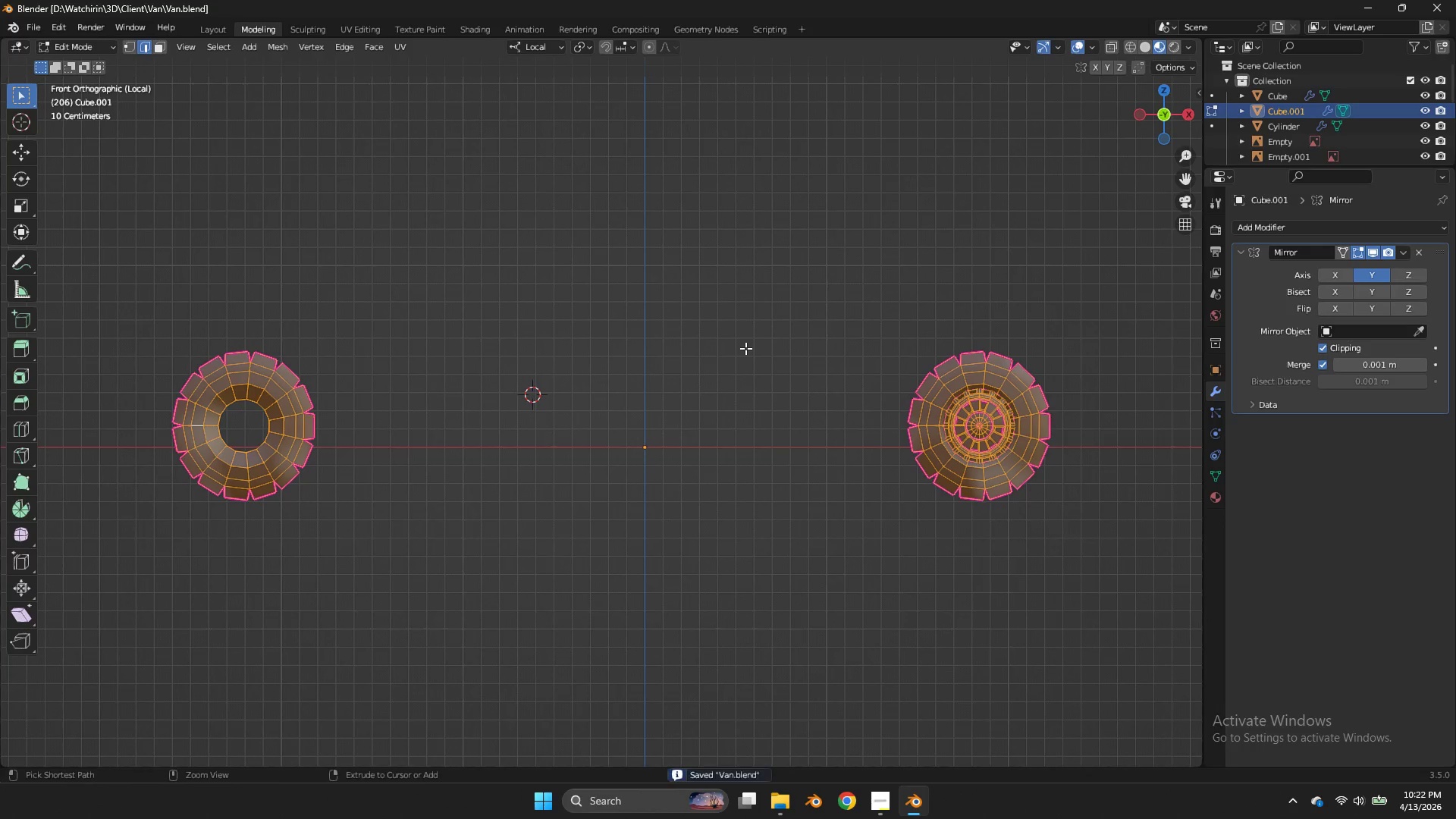 
key(Control+S)
 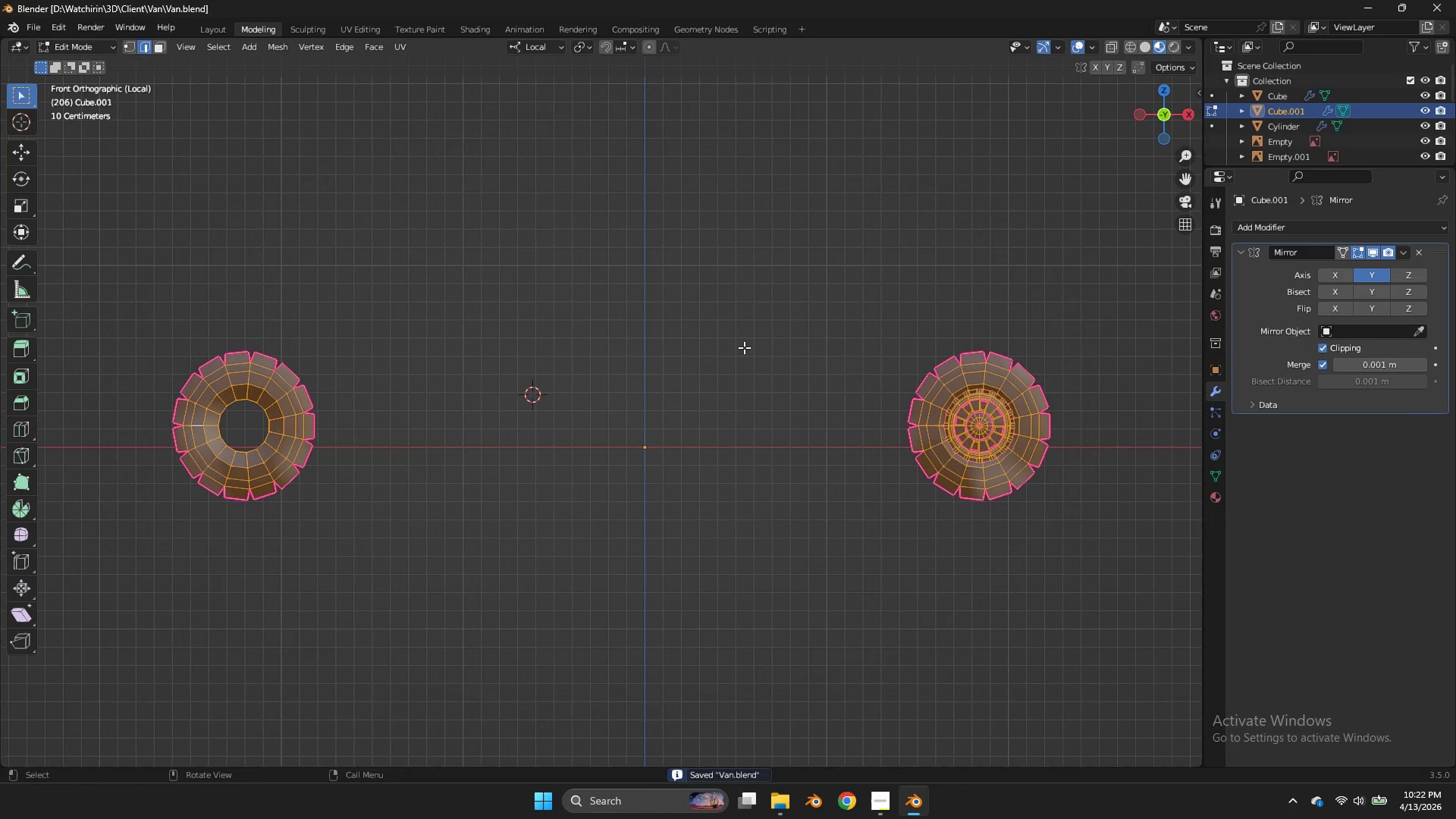 
key(Alt+H)
 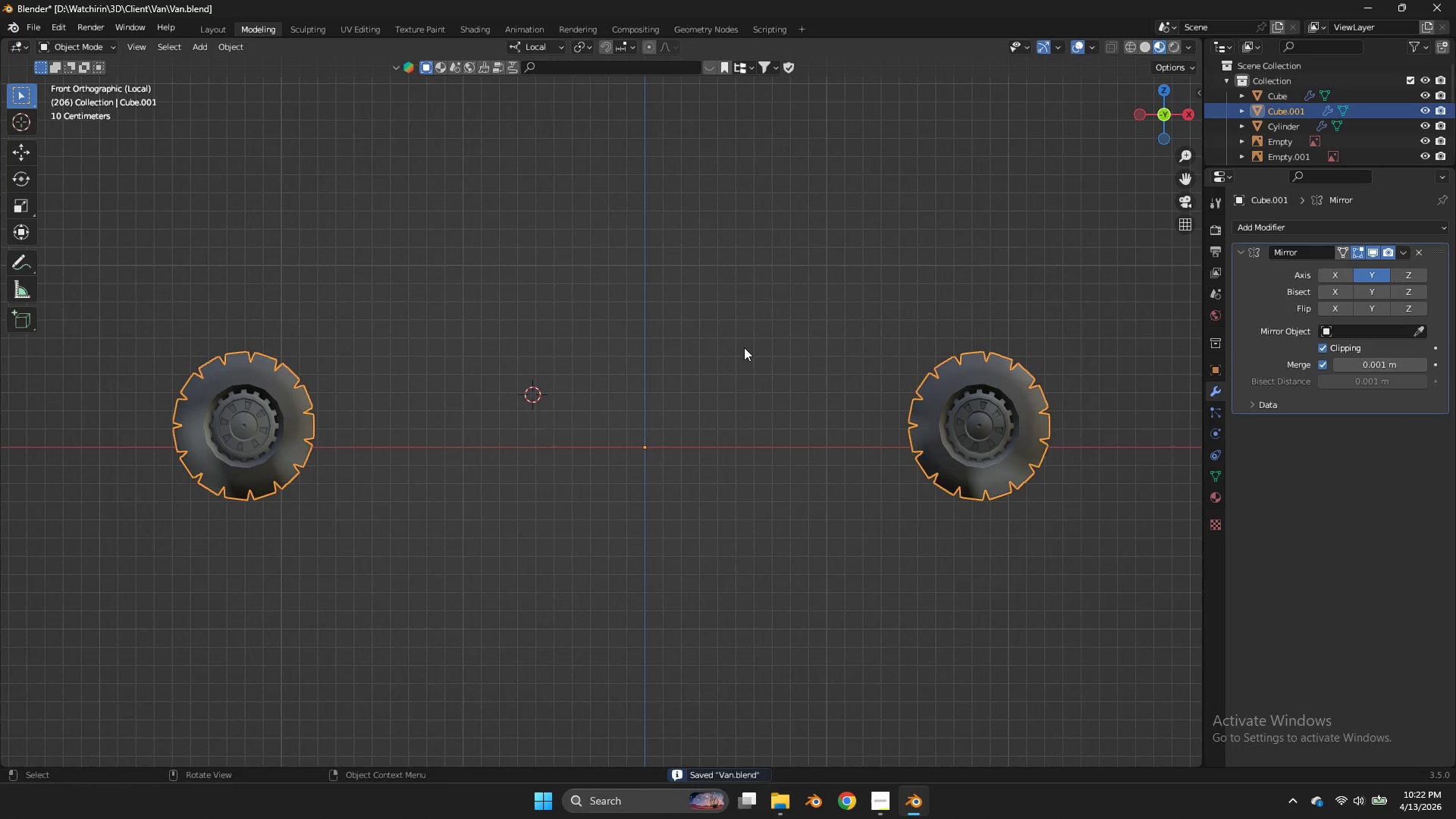 
key(Tab)
 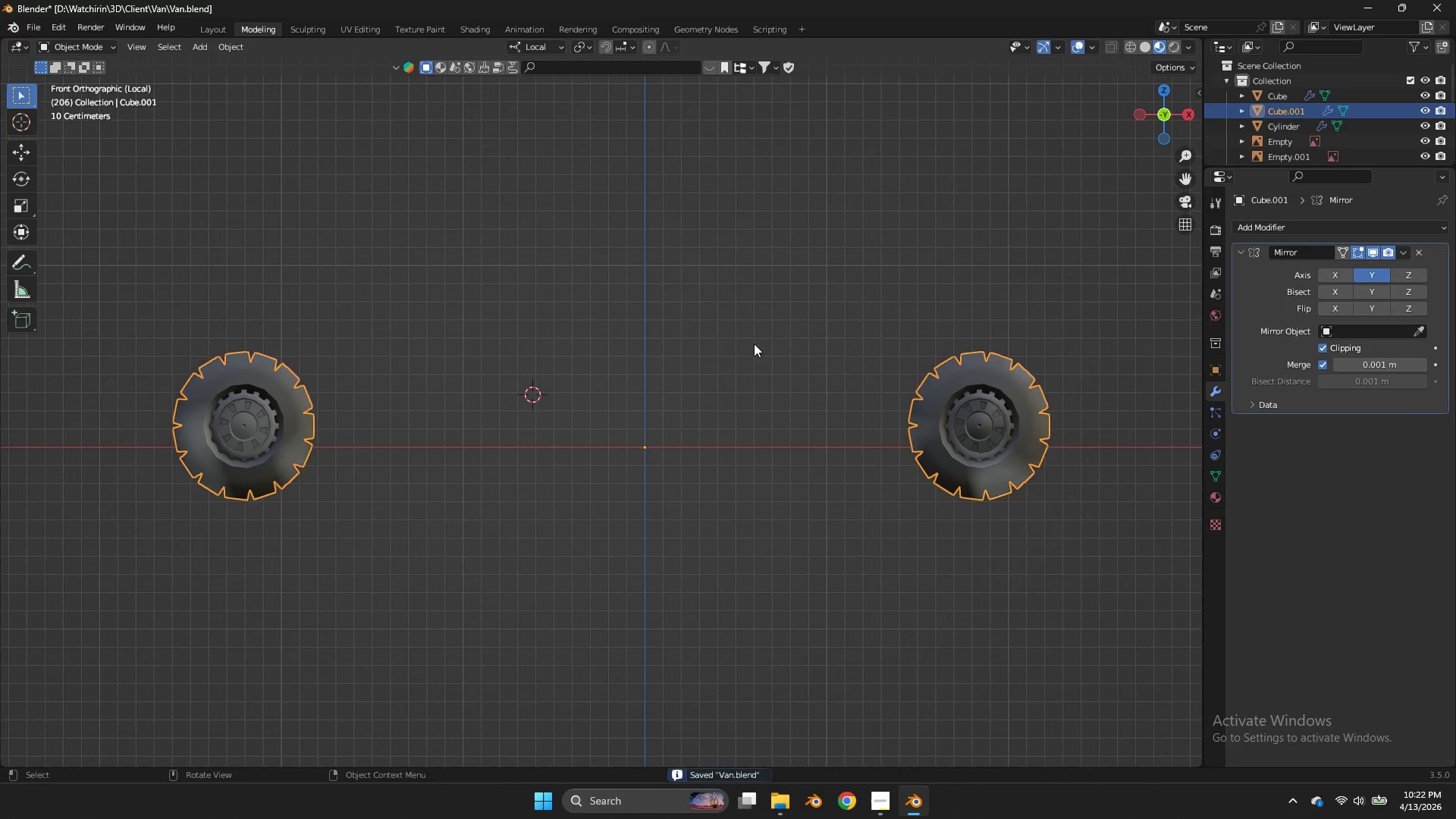 
key(Control+ControlLeft)
 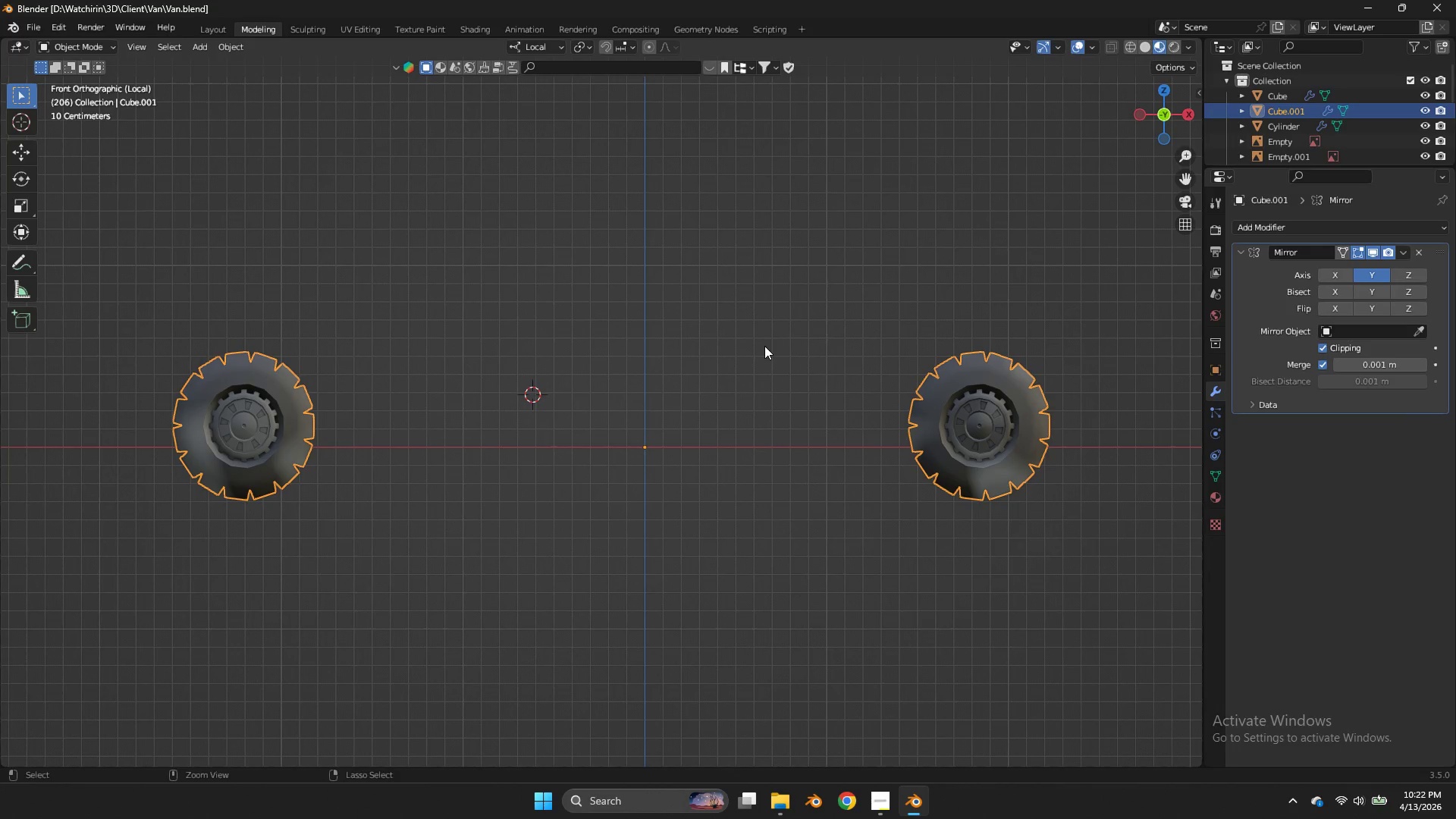 
key(Control+S)
 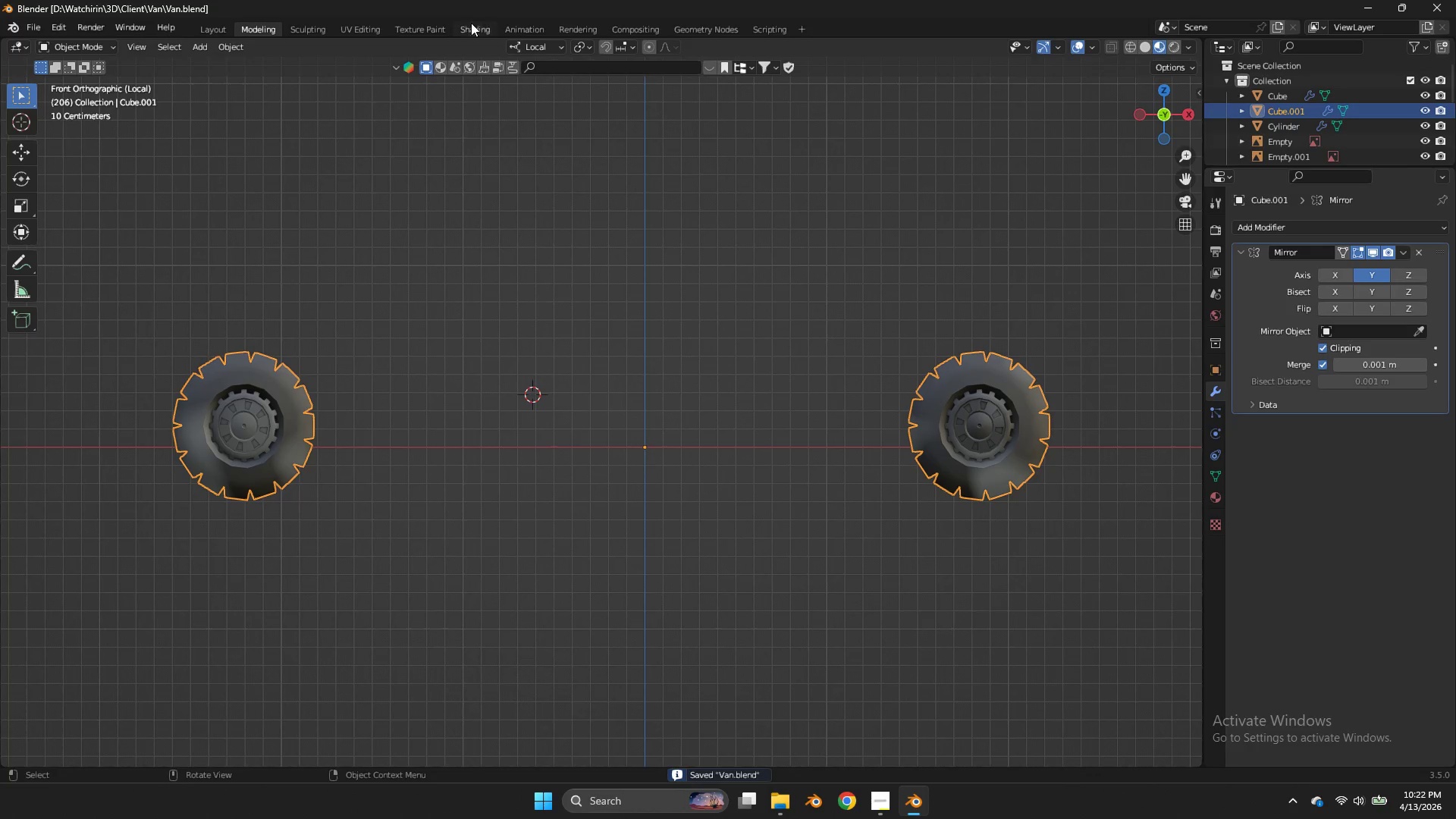 
double_click([476, 30])
 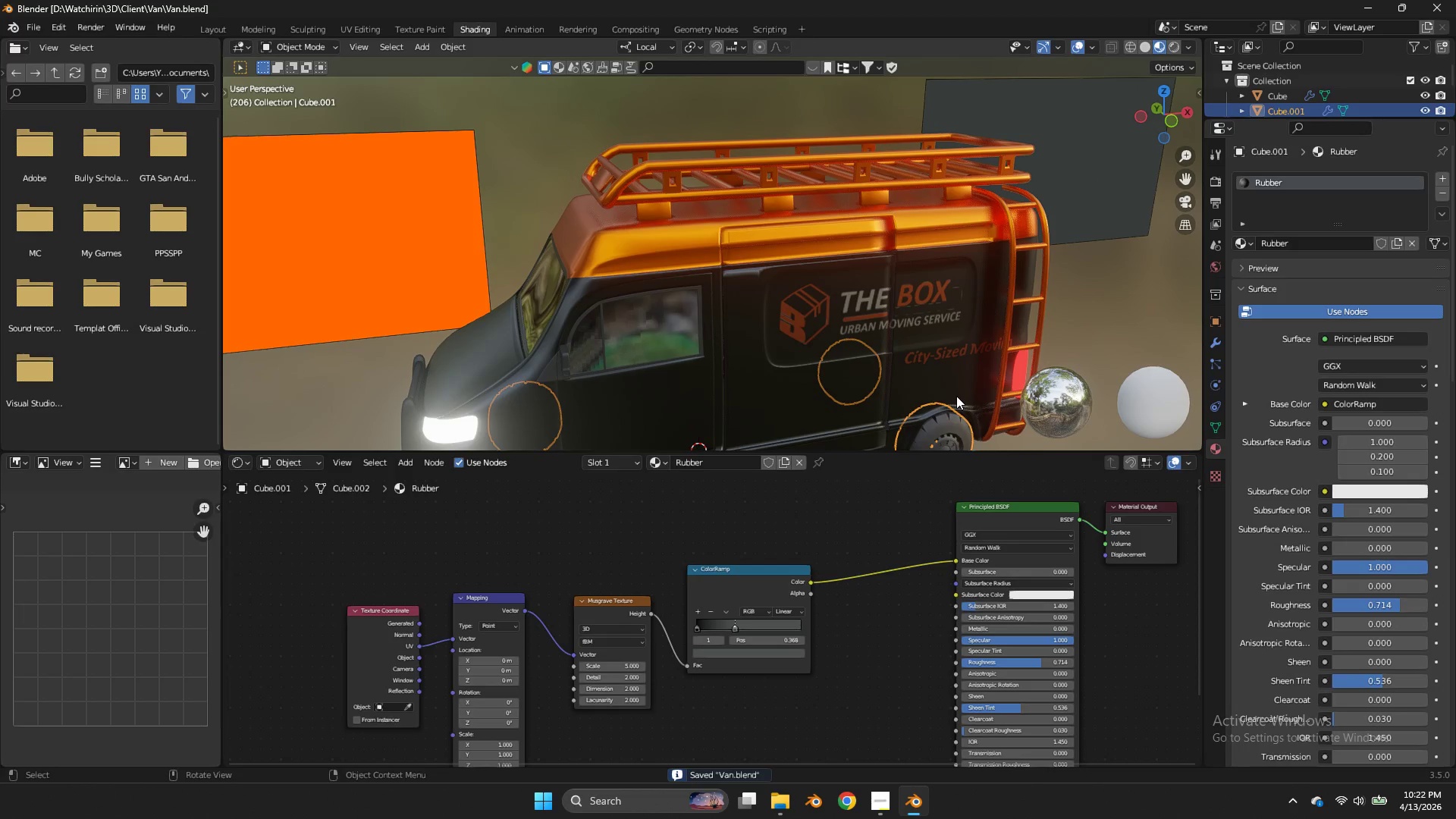 
key(NumpadDivide)
 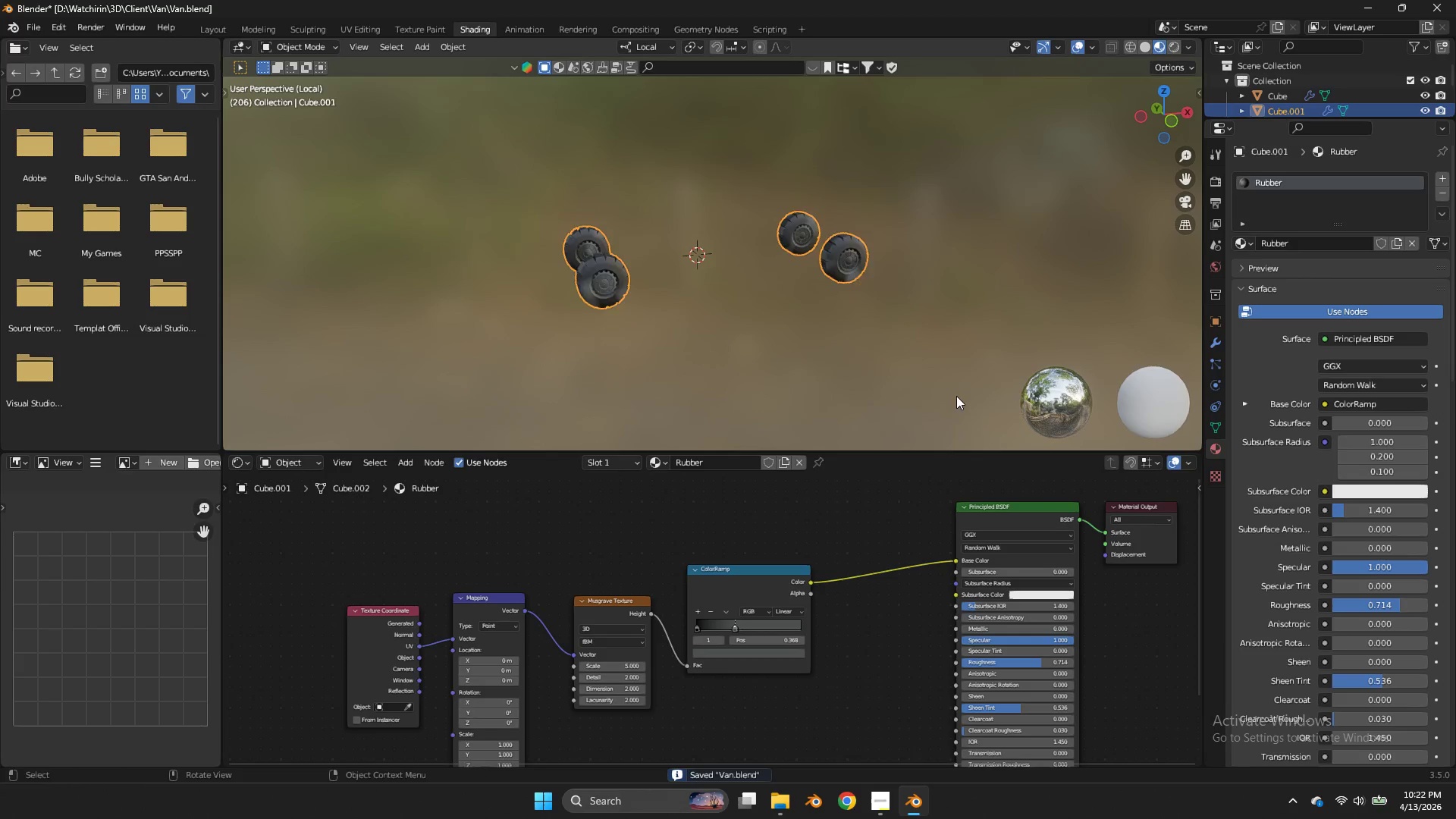 
left_click_drag(start_coordinate=[732, 625], to_coordinate=[768, 623])
 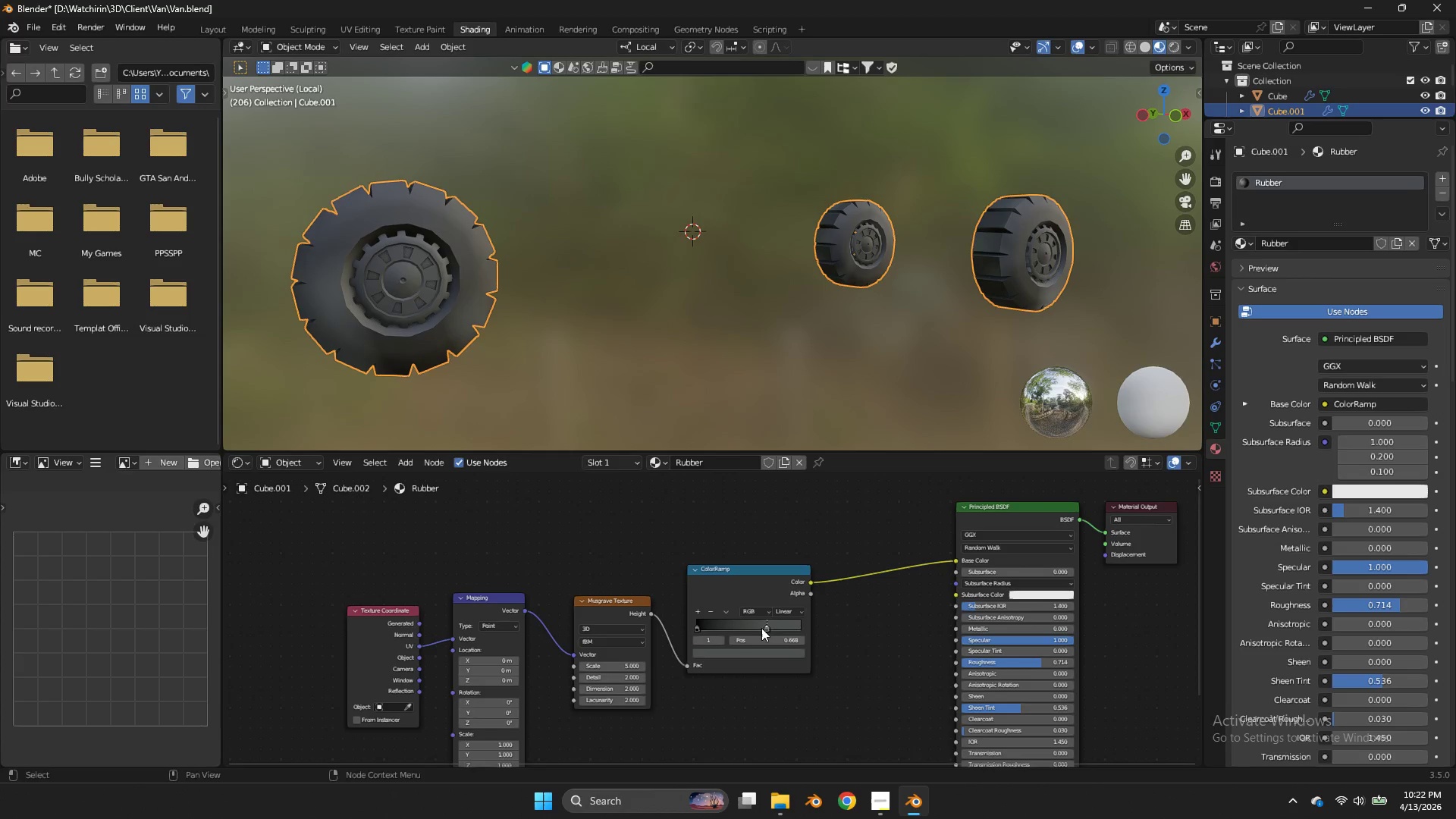 
scroll: coordinate [937, 375], scroll_direction: up, amount: 5.0
 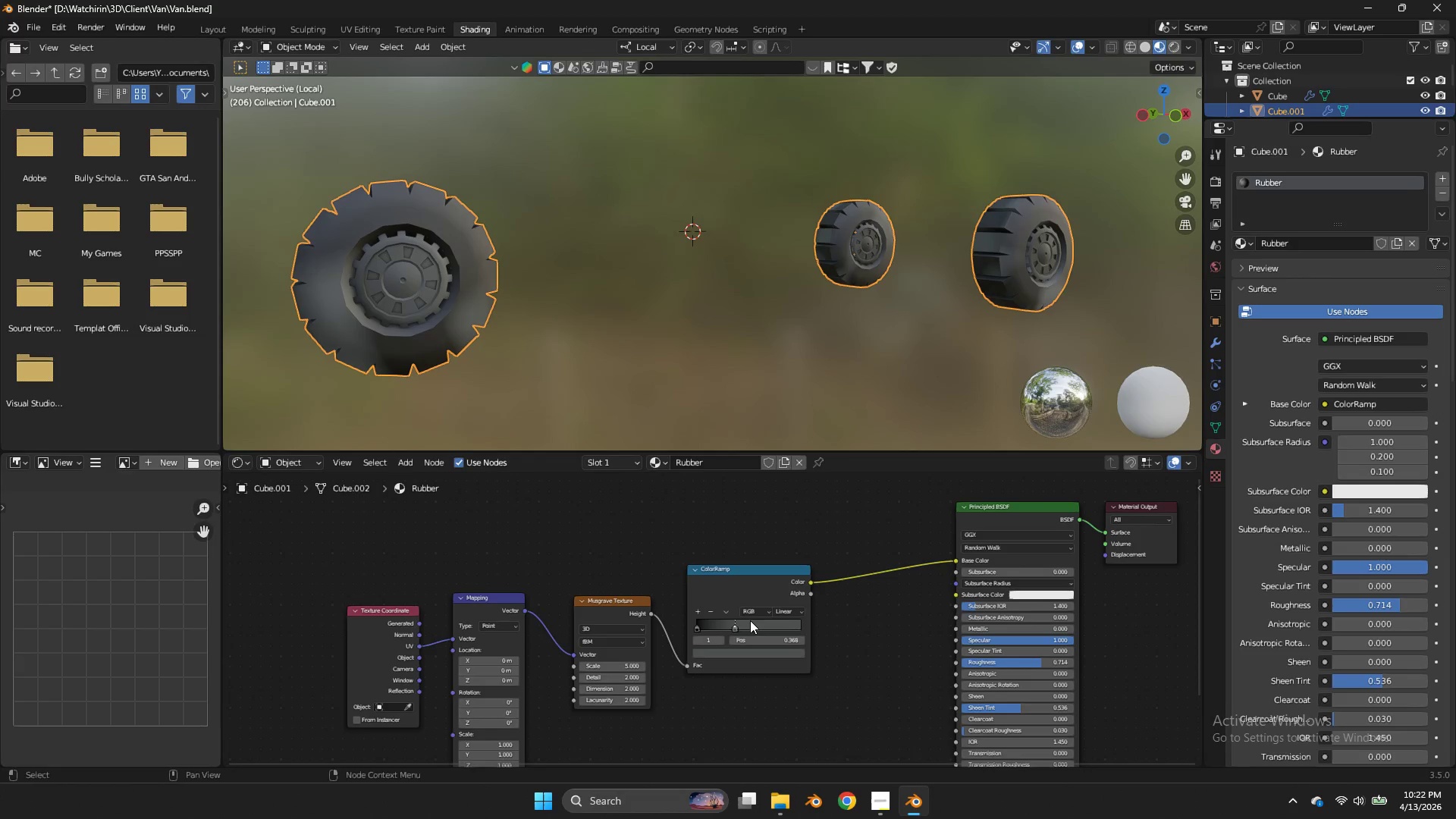 
left_click_drag(start_coordinate=[767, 626], to_coordinate=[747, 634])
 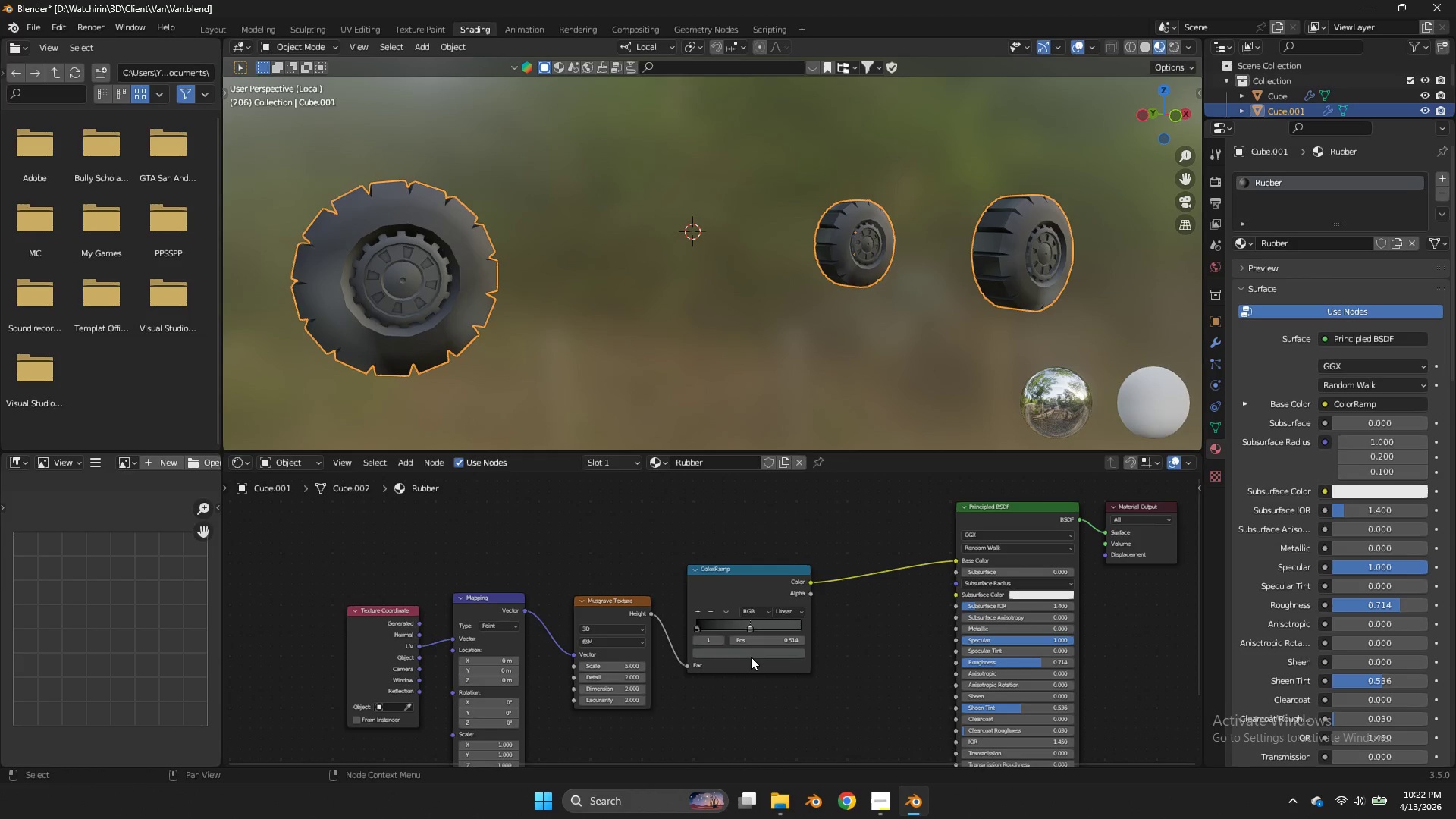 
left_click([751, 657])
 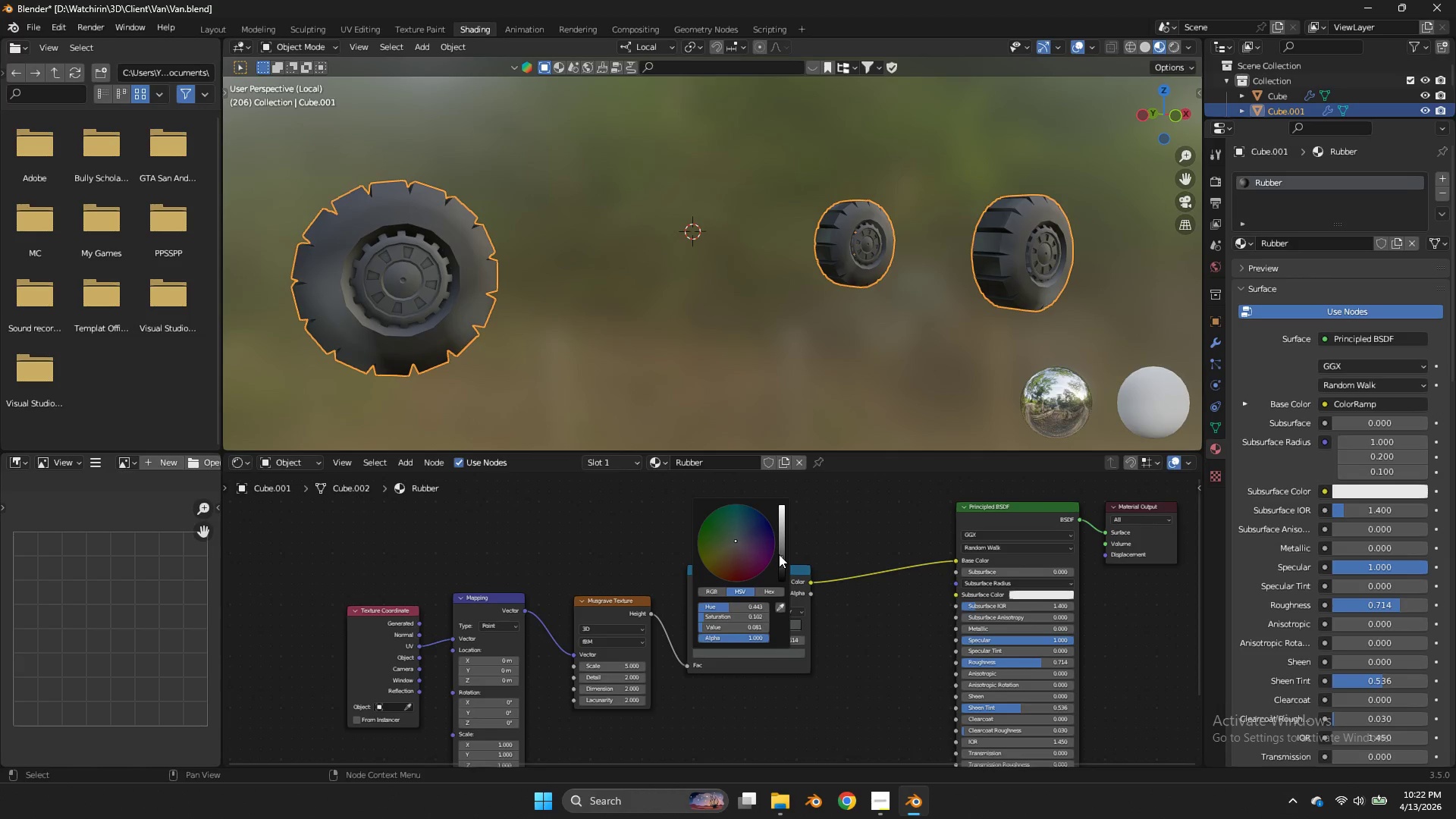 
left_click_drag(start_coordinate=[780, 557], to_coordinate=[782, 376])
 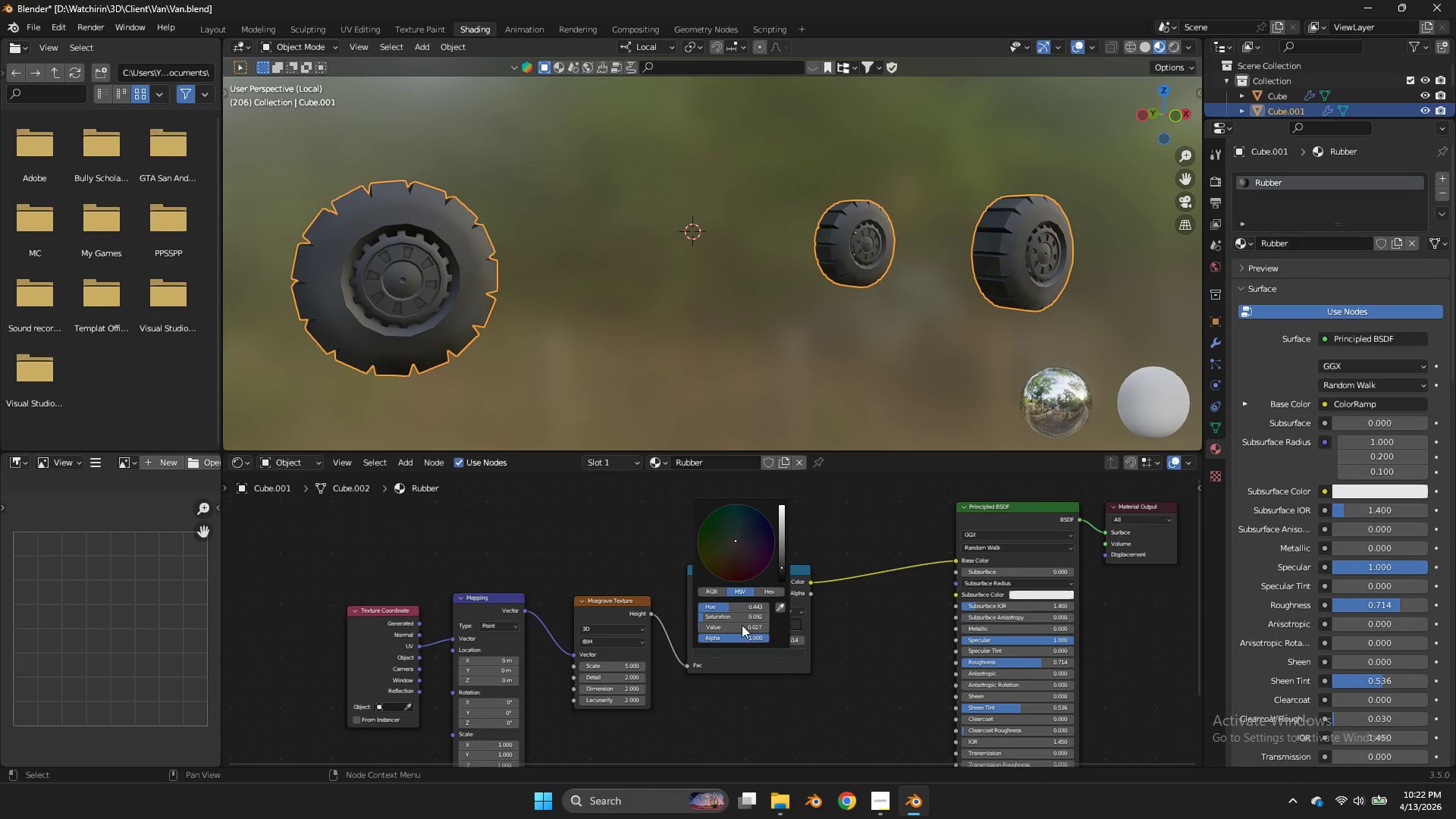 
left_click_drag(start_coordinate=[782, 567], to_coordinate=[782, 376])
 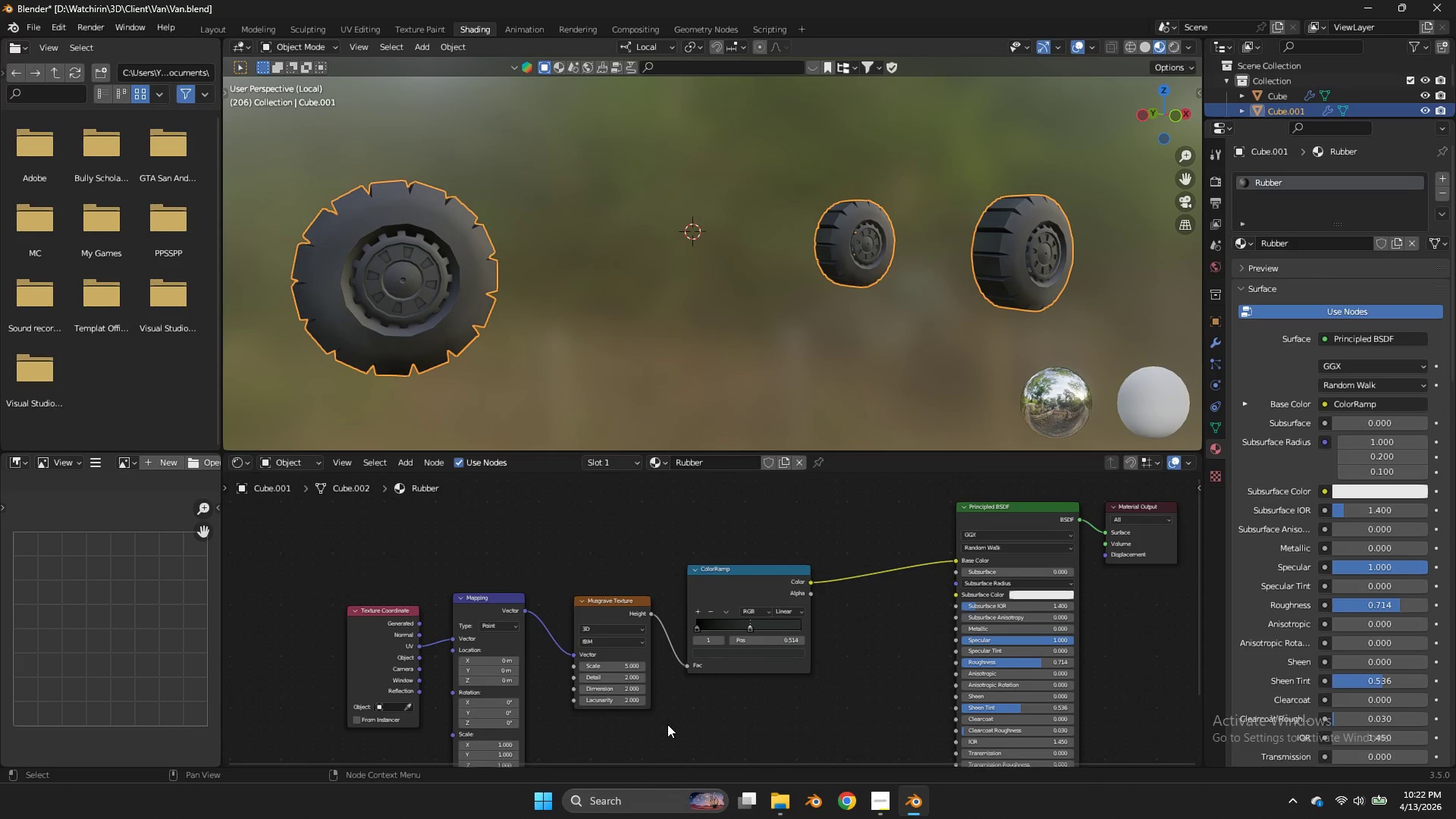 
triple_click([667, 724])
 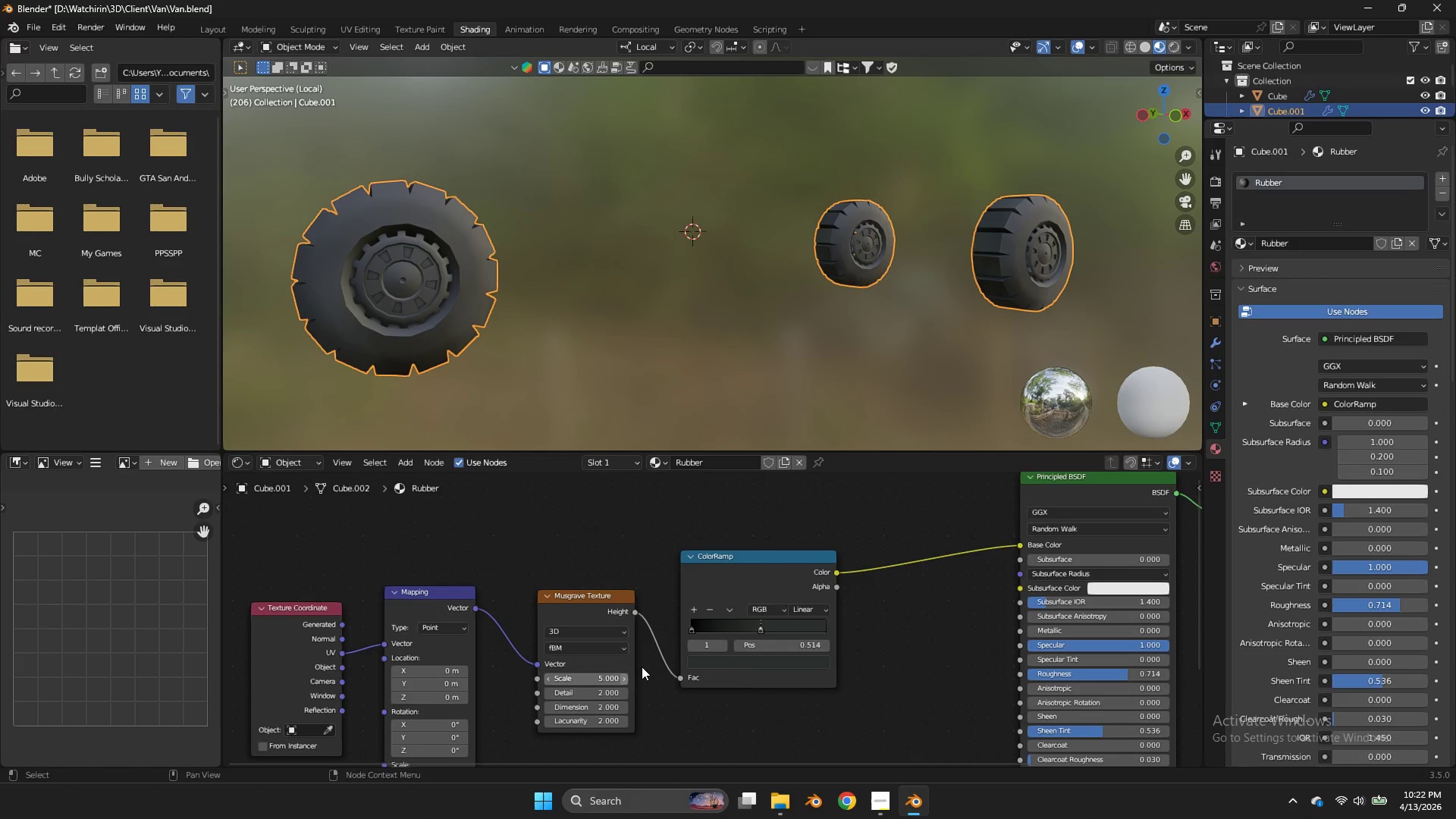 
left_click_drag(start_coordinate=[579, 683], to_coordinate=[684, 480])
 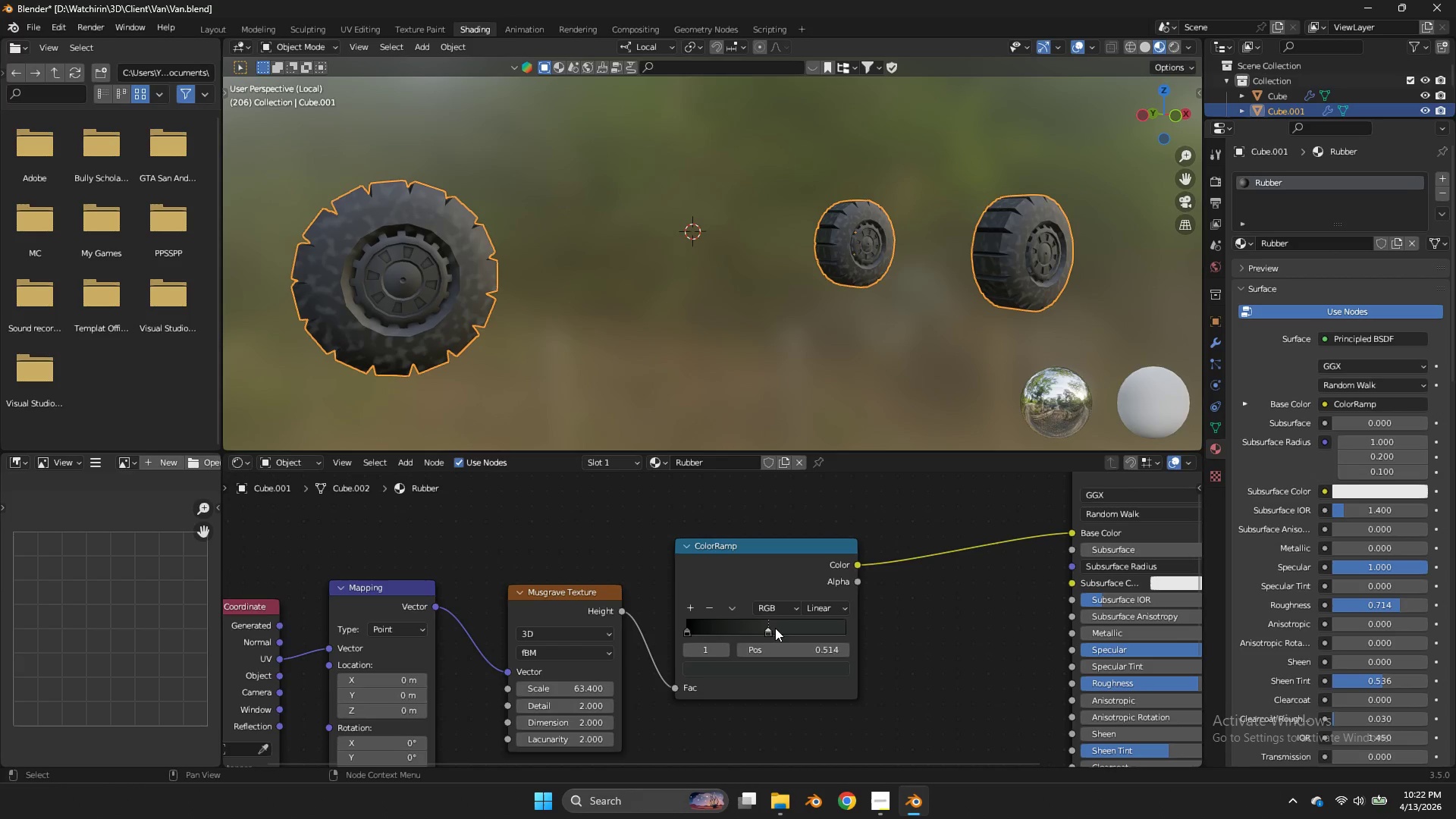 
scroll: coordinate [642, 665], scroll_direction: up, amount: 5.0
 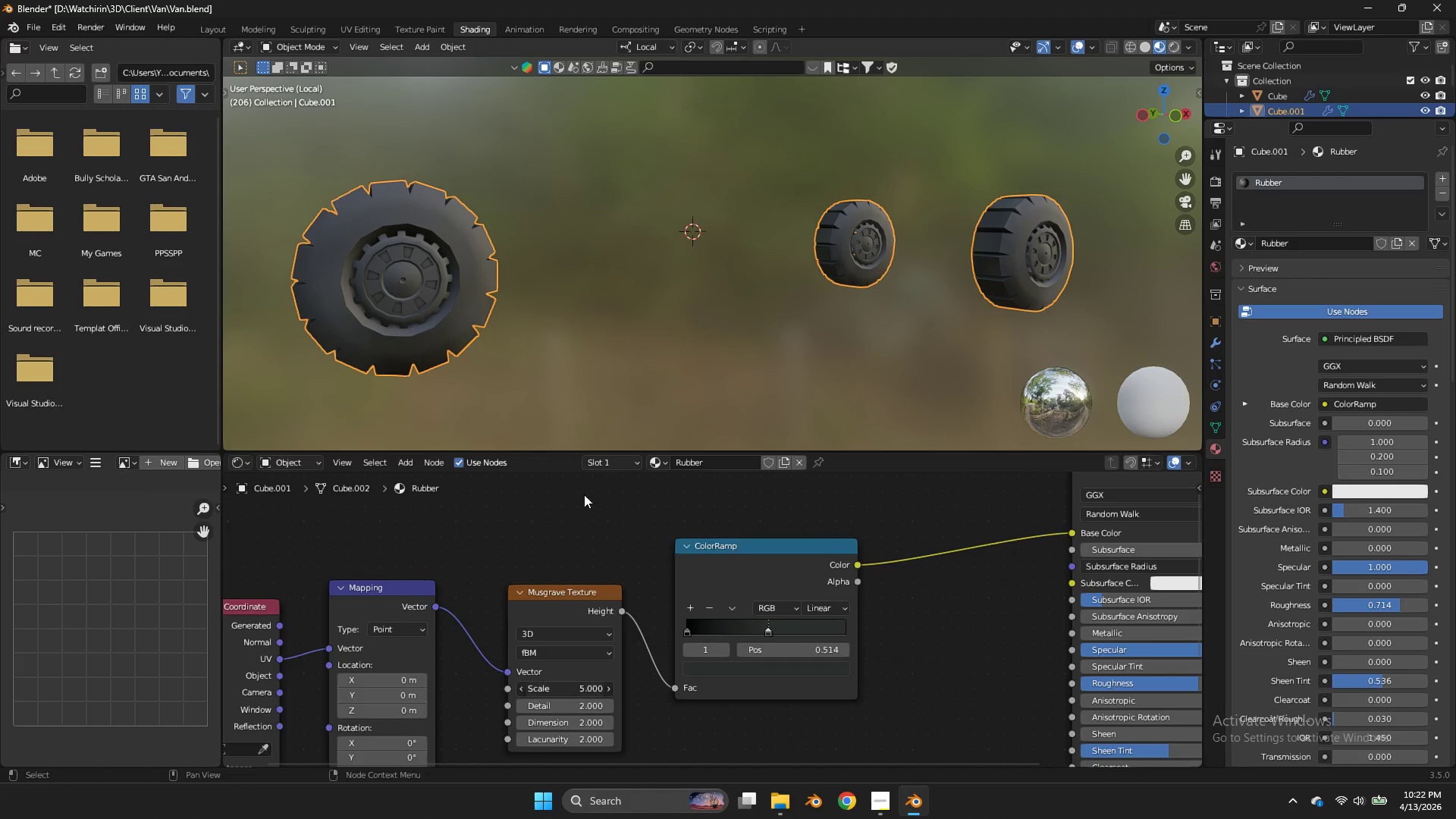 
left_click_drag(start_coordinate=[767, 628], to_coordinate=[779, 627])
 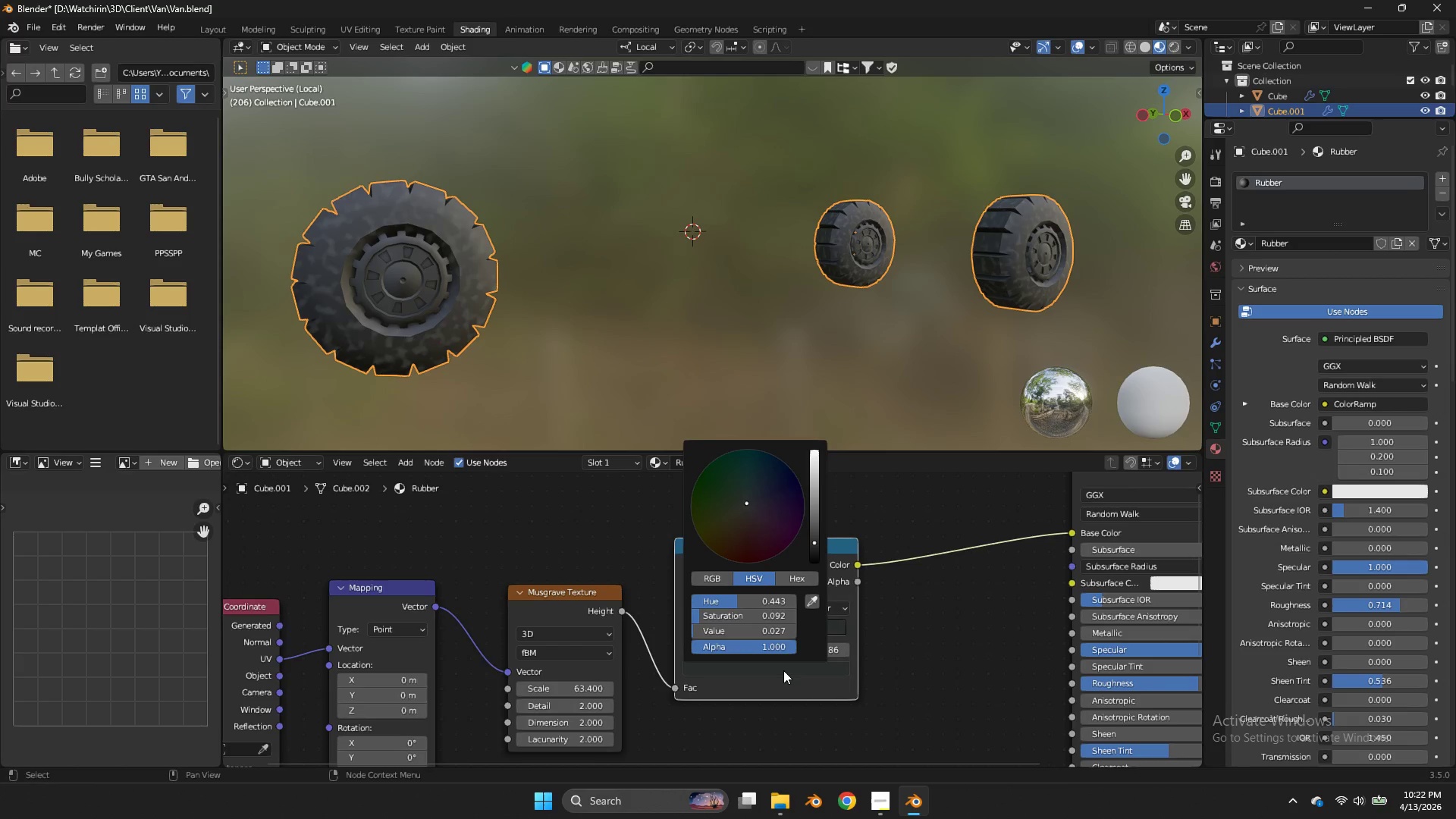 
left_click([779, 627])
 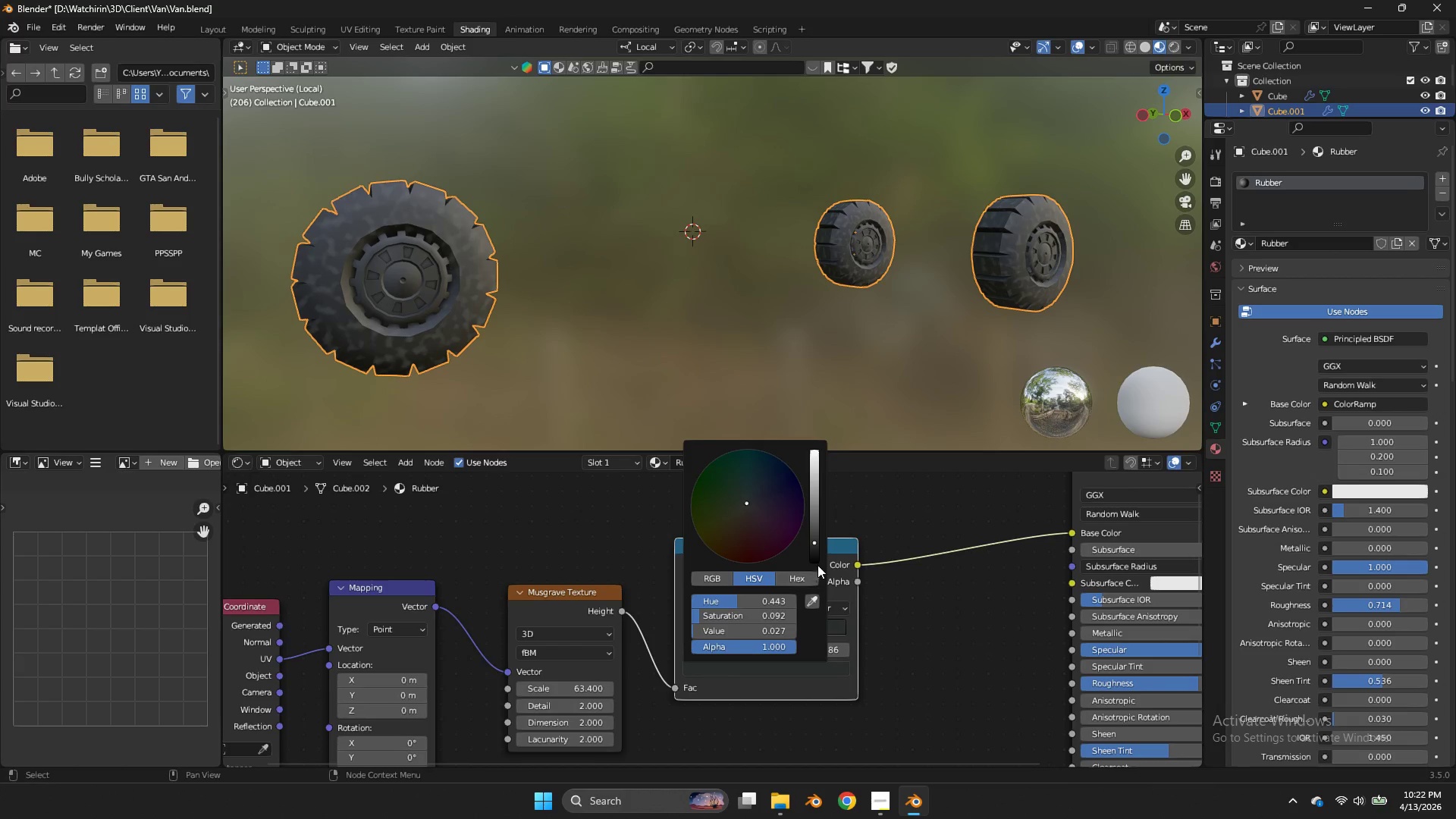 
double_click([814, 554])
 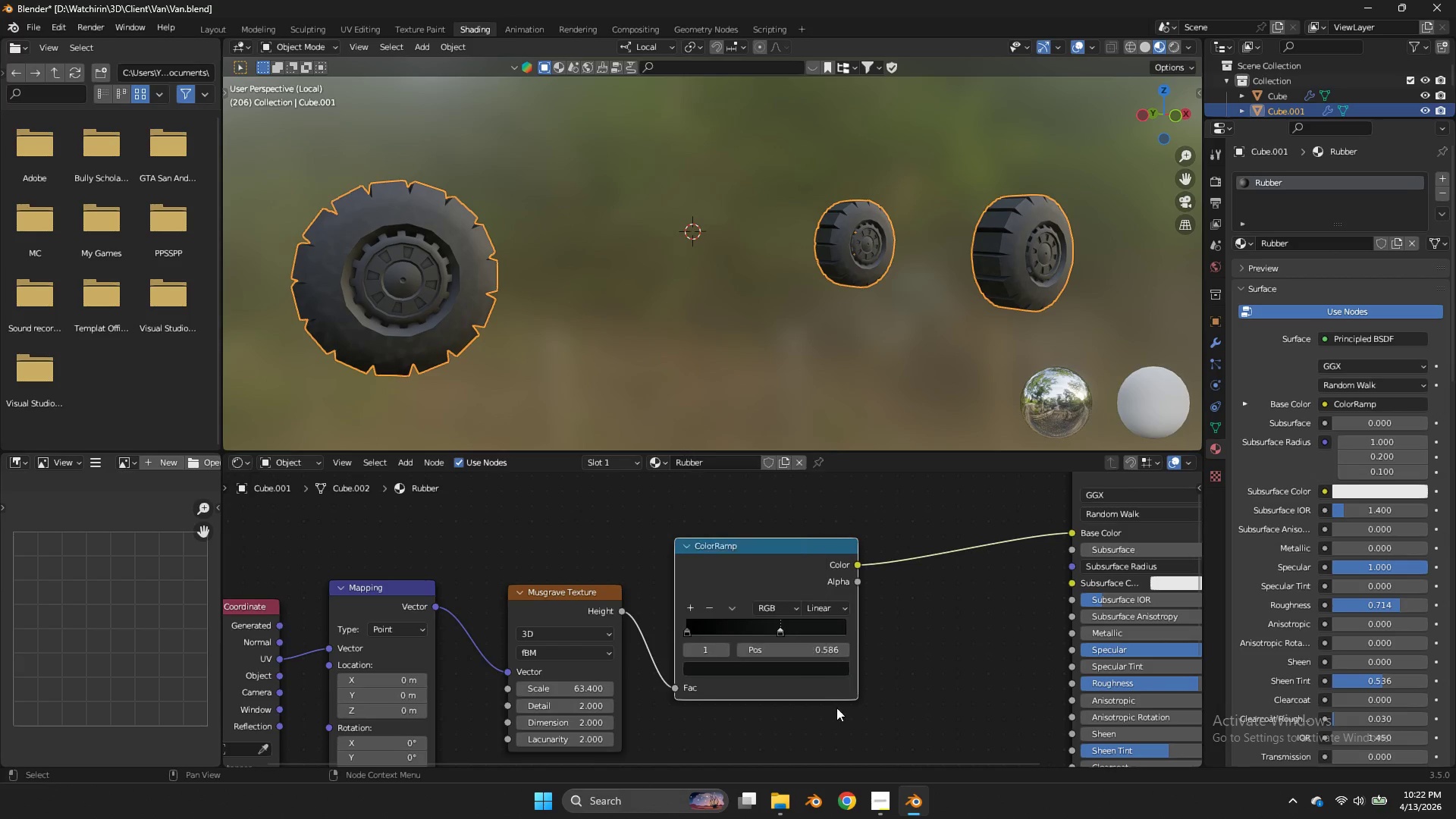 
left_click([858, 711])
 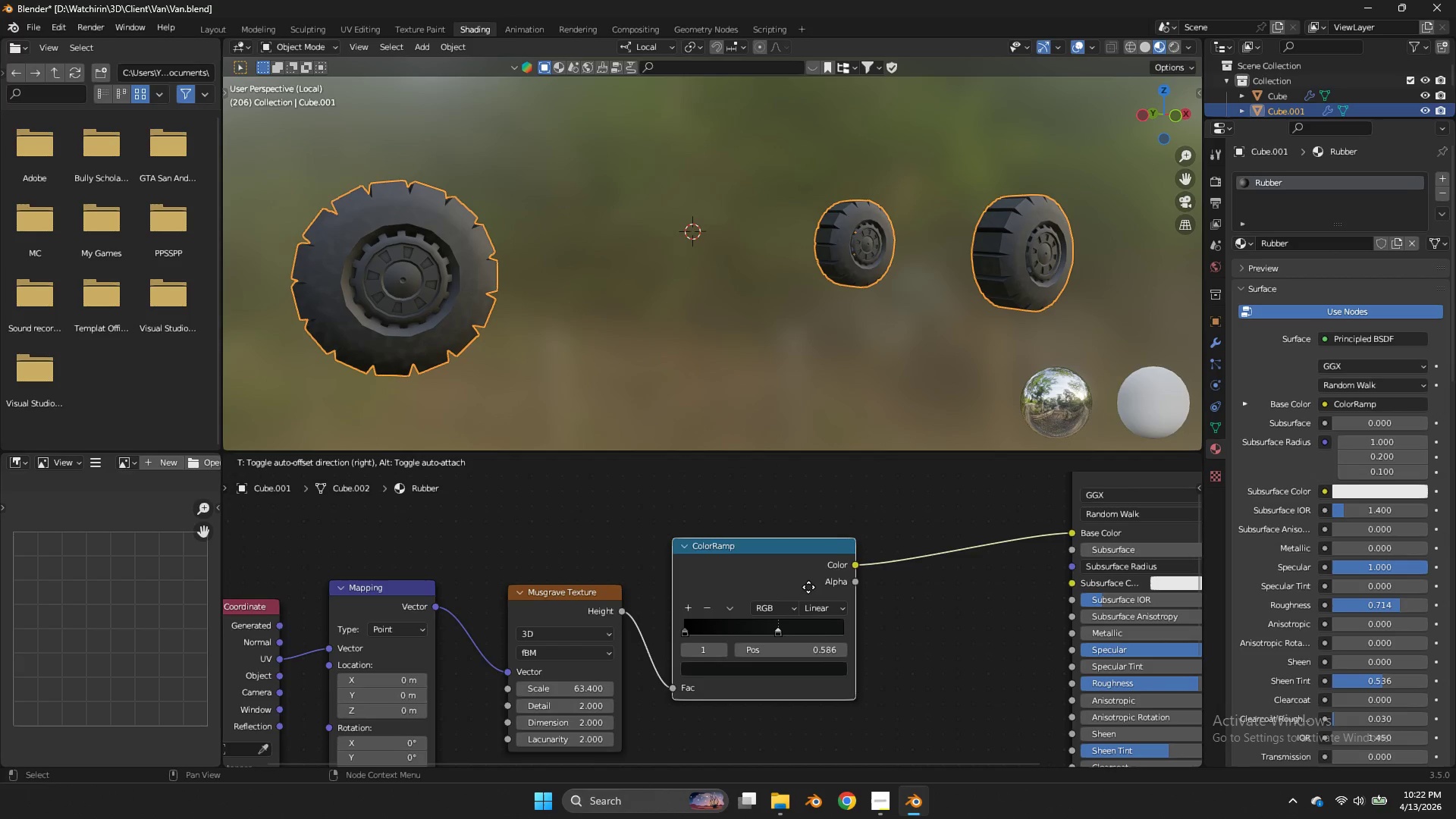 
left_click_drag(start_coordinate=[816, 588], to_coordinate=[781, 582])
 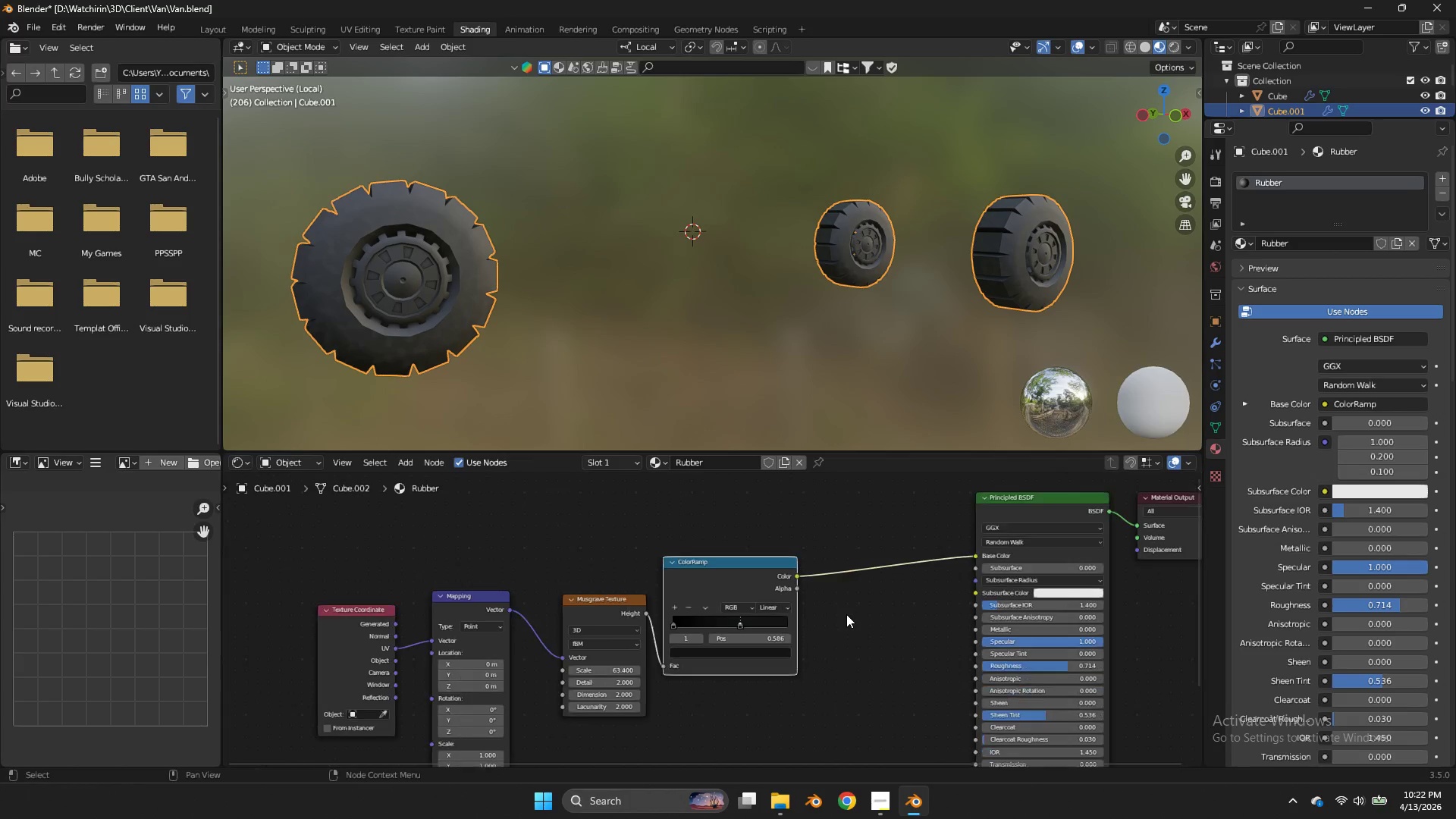 
key(Shift+ShiftLeft)
 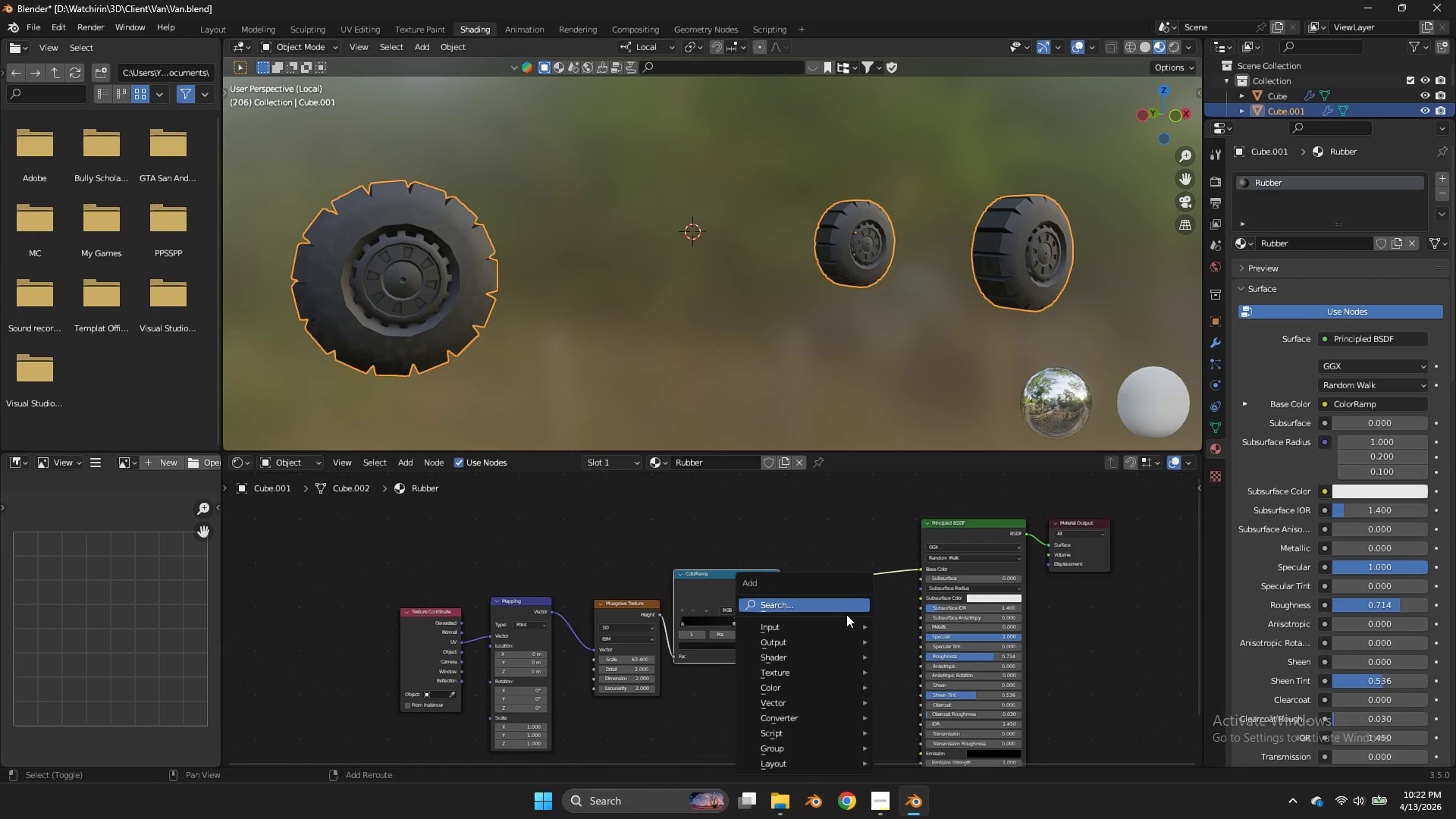 
key(Shift+A)
 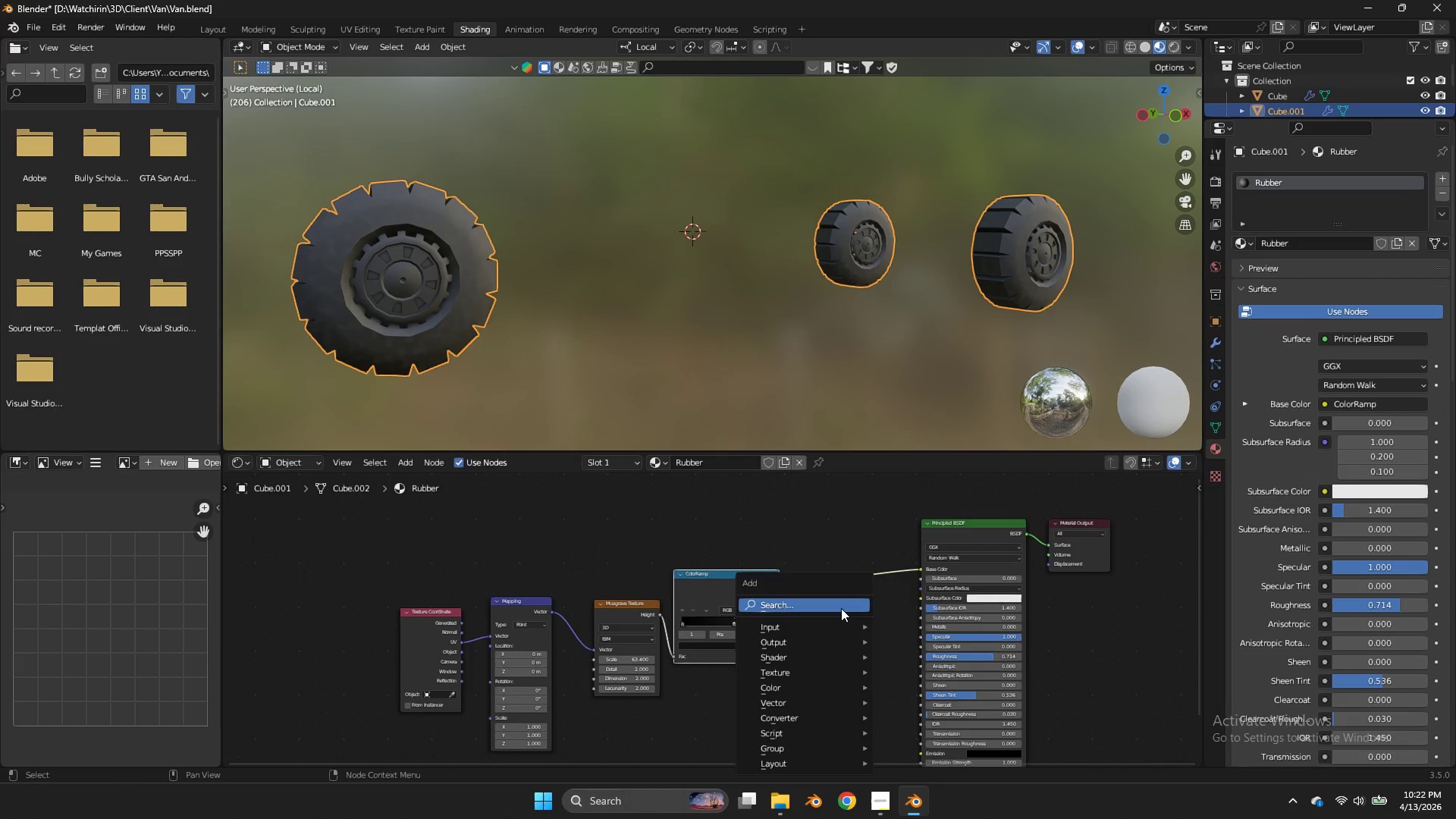 
left_click([841, 608])
 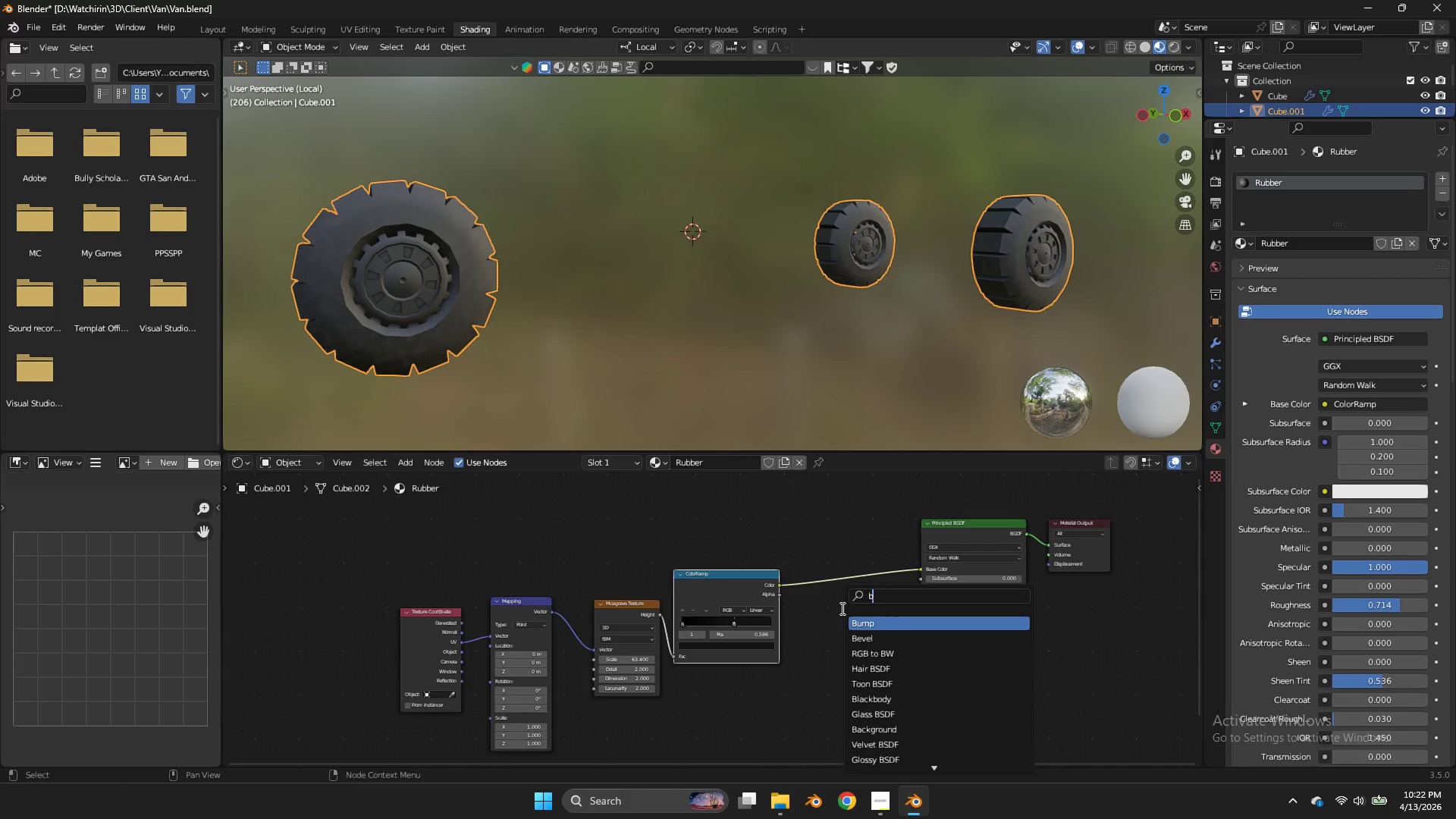 
type(bu)
 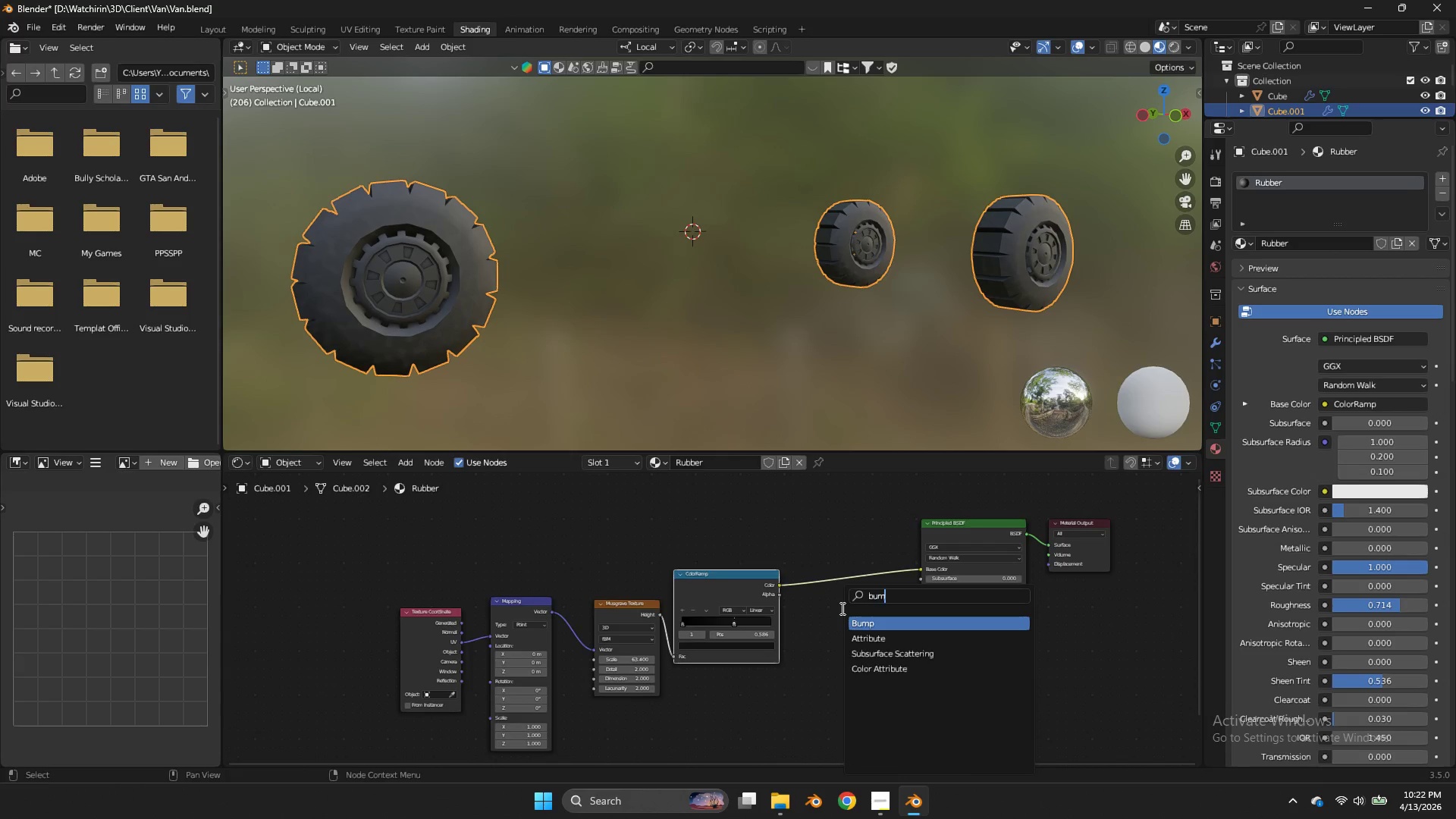 
scroll: coordinate [846, 614], scroll_direction: down, amount: 7.0
 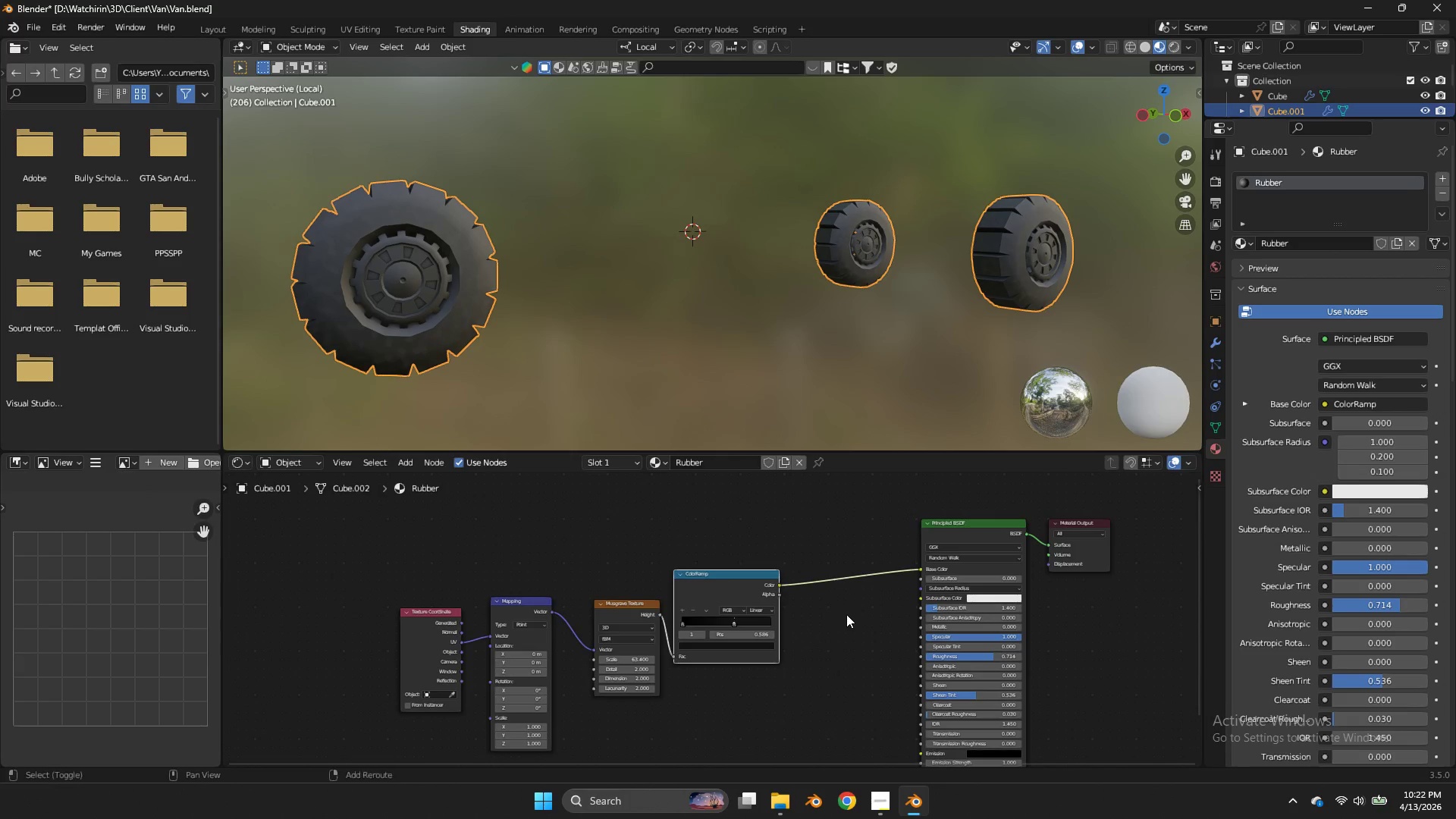 
type(mp)
 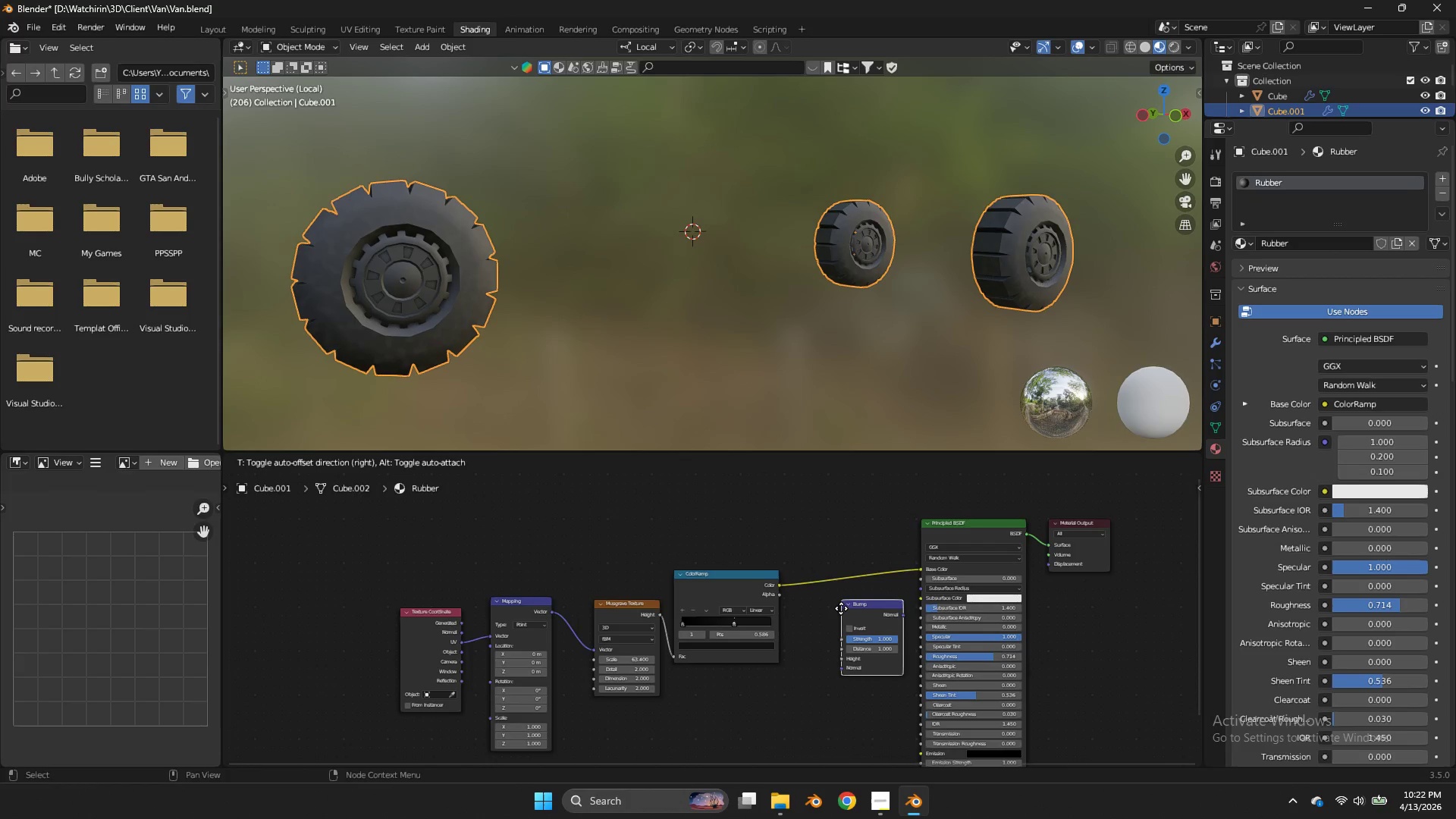 
key(Enter)
 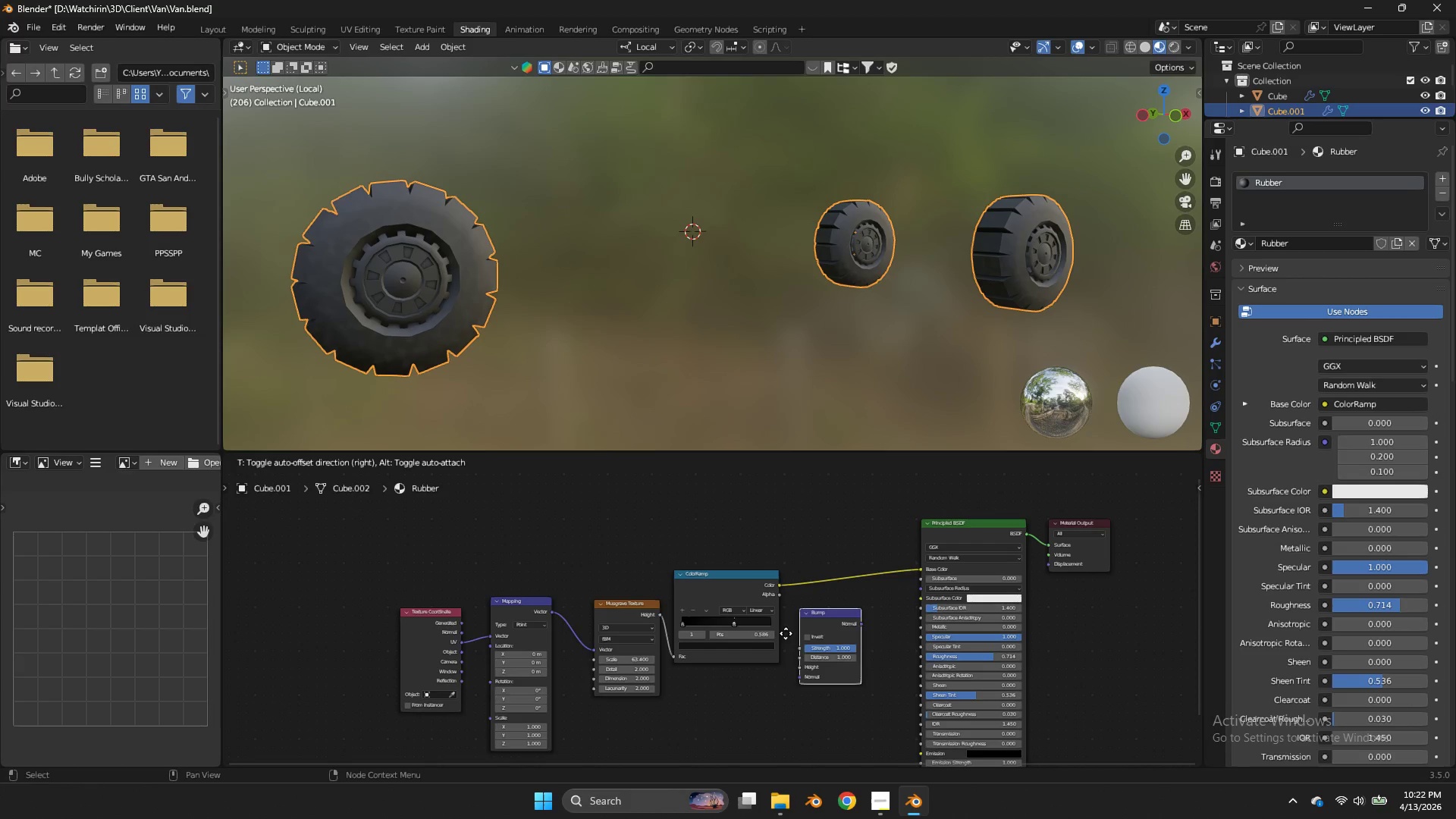 
double_click([786, 639])
 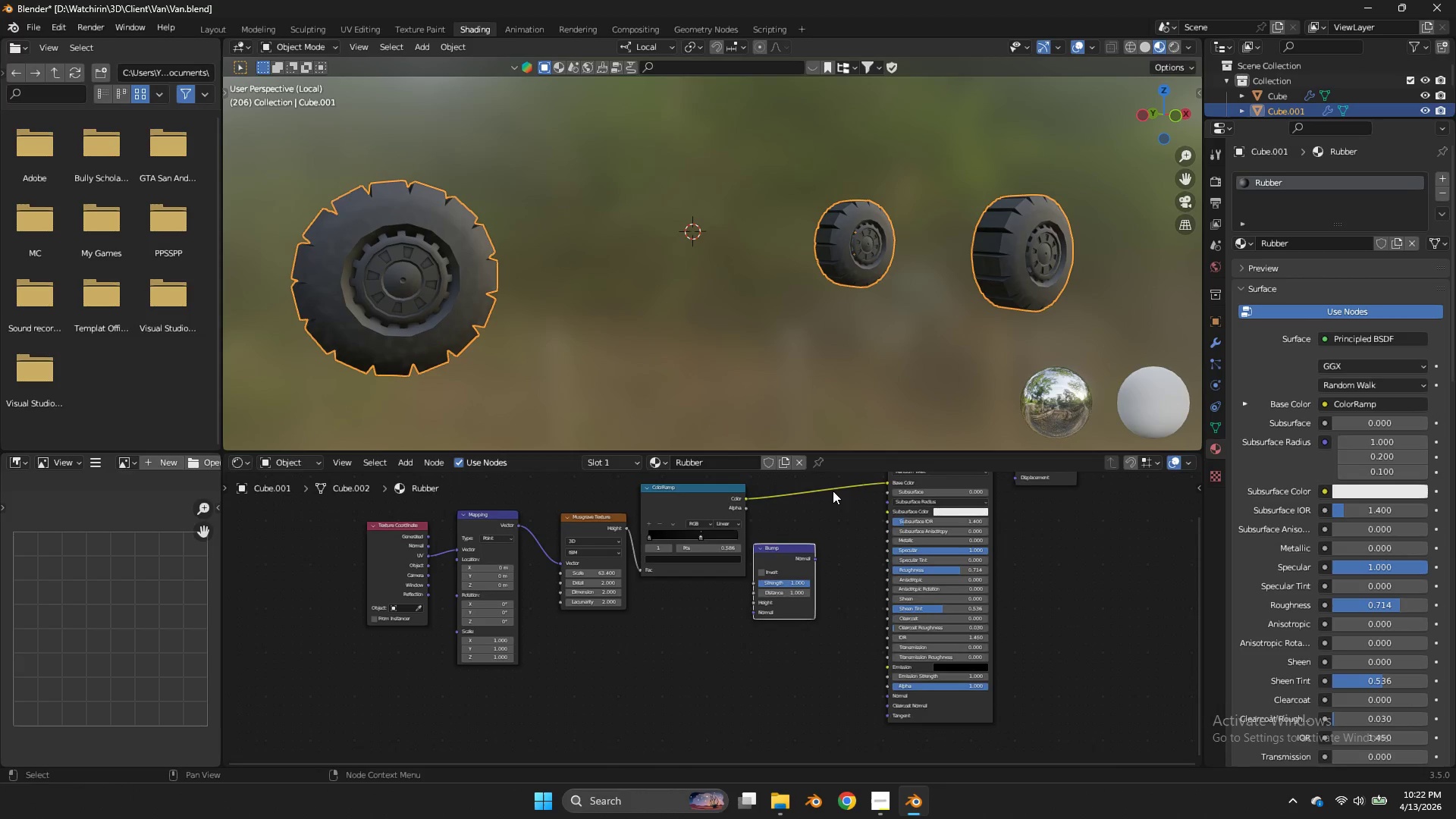 
left_click_drag(start_coordinate=[754, 476], to_coordinate=[764, 601])
 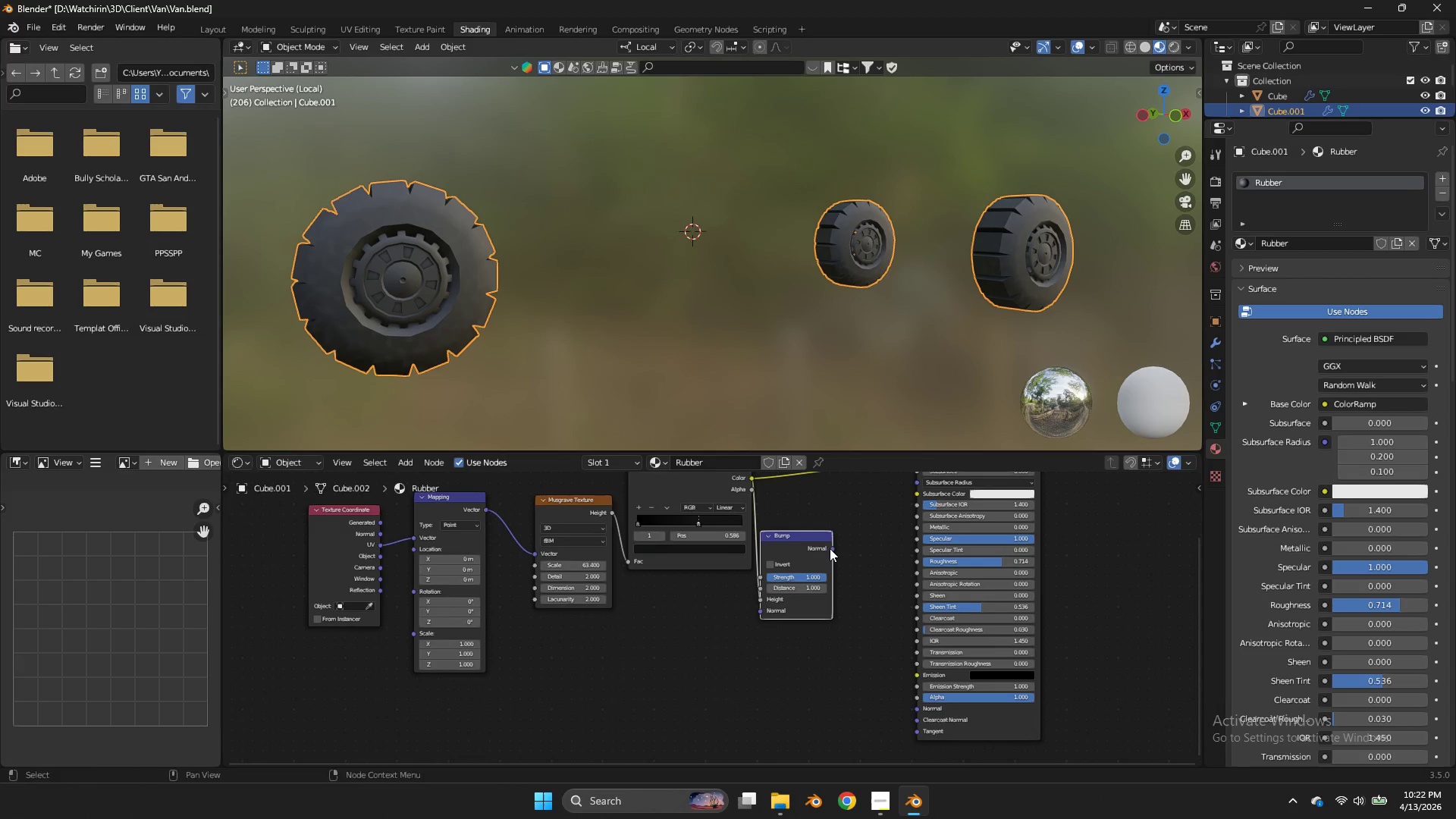 
scroll: coordinate [831, 494], scroll_direction: up, amount: 2.0
 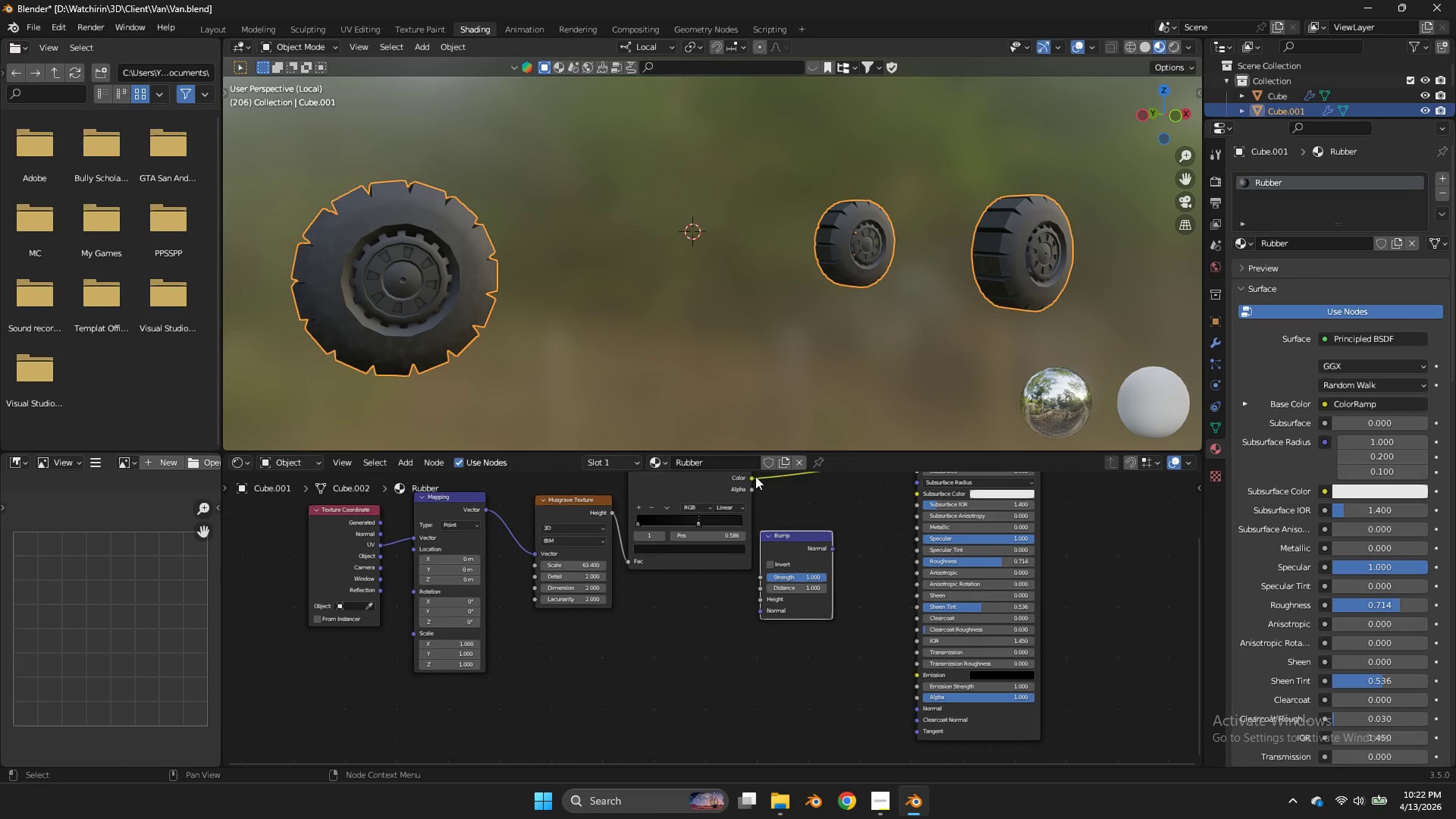 
left_click_drag(start_coordinate=[830, 548], to_coordinate=[916, 709])
 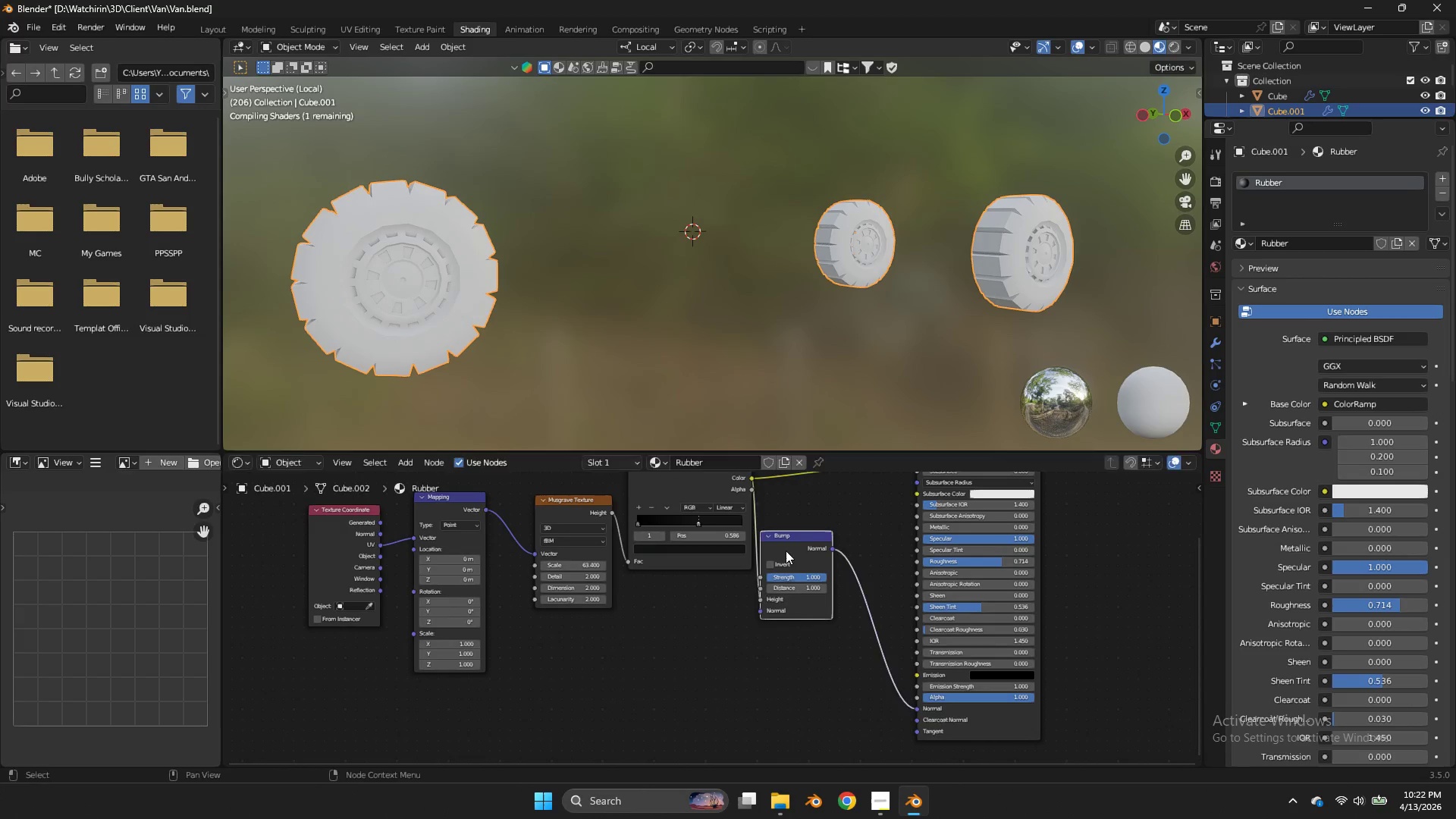 
left_click_drag(start_coordinate=[786, 551], to_coordinate=[833, 551])
 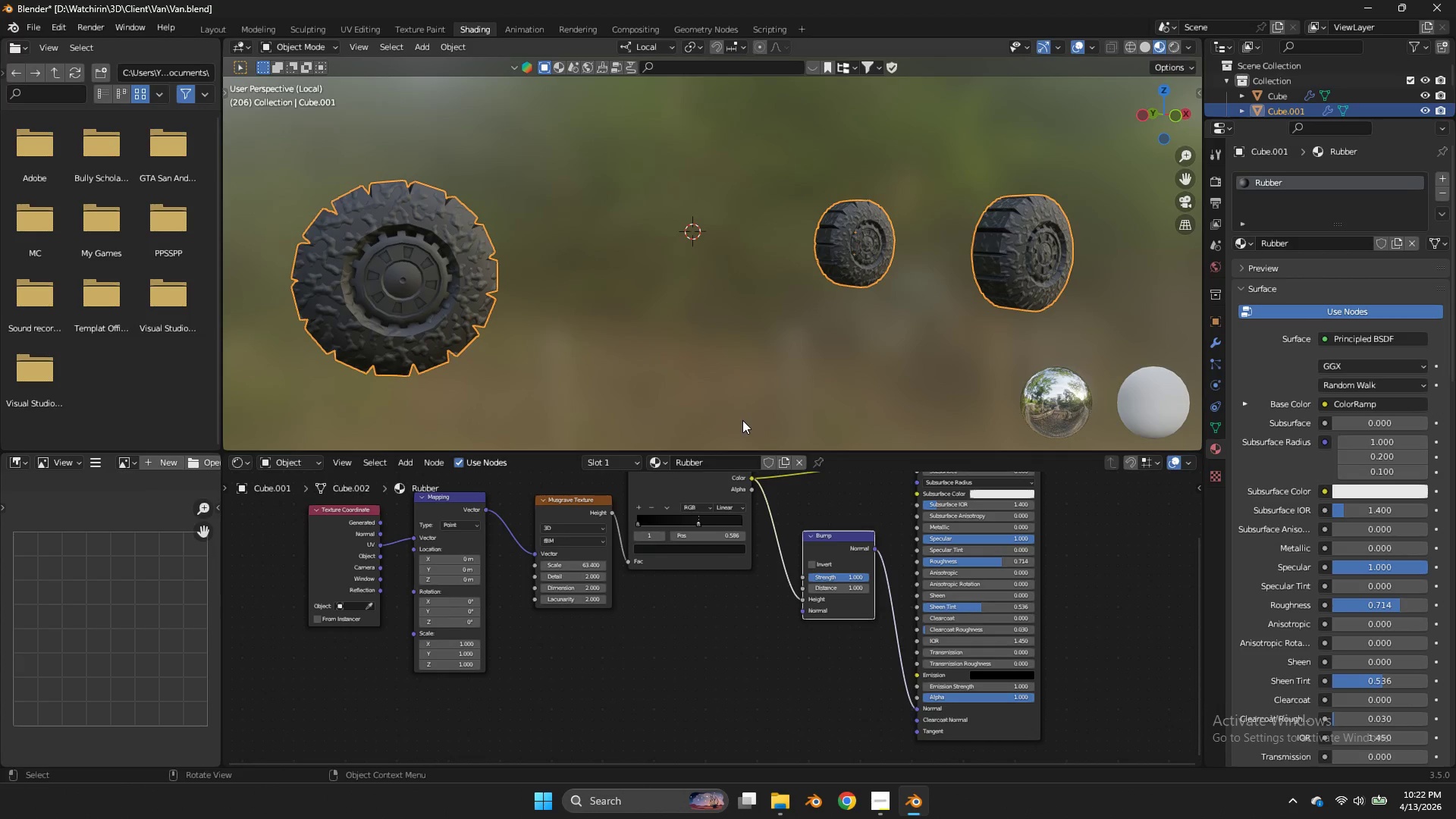 
scroll: coordinate [741, 419], scroll_direction: up, amount: 1.0
 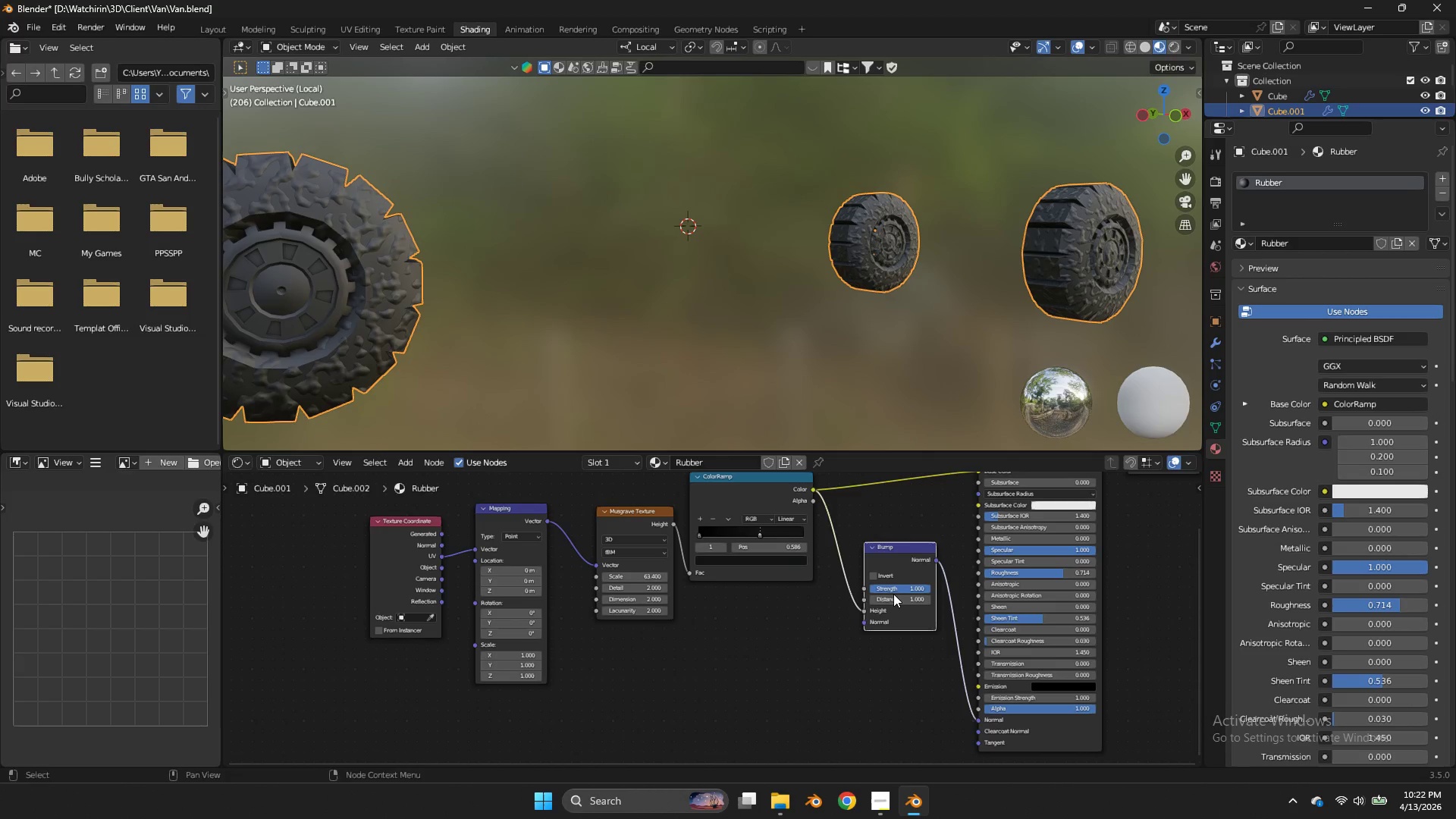 
left_click_drag(start_coordinate=[896, 583], to_coordinate=[841, 395])
 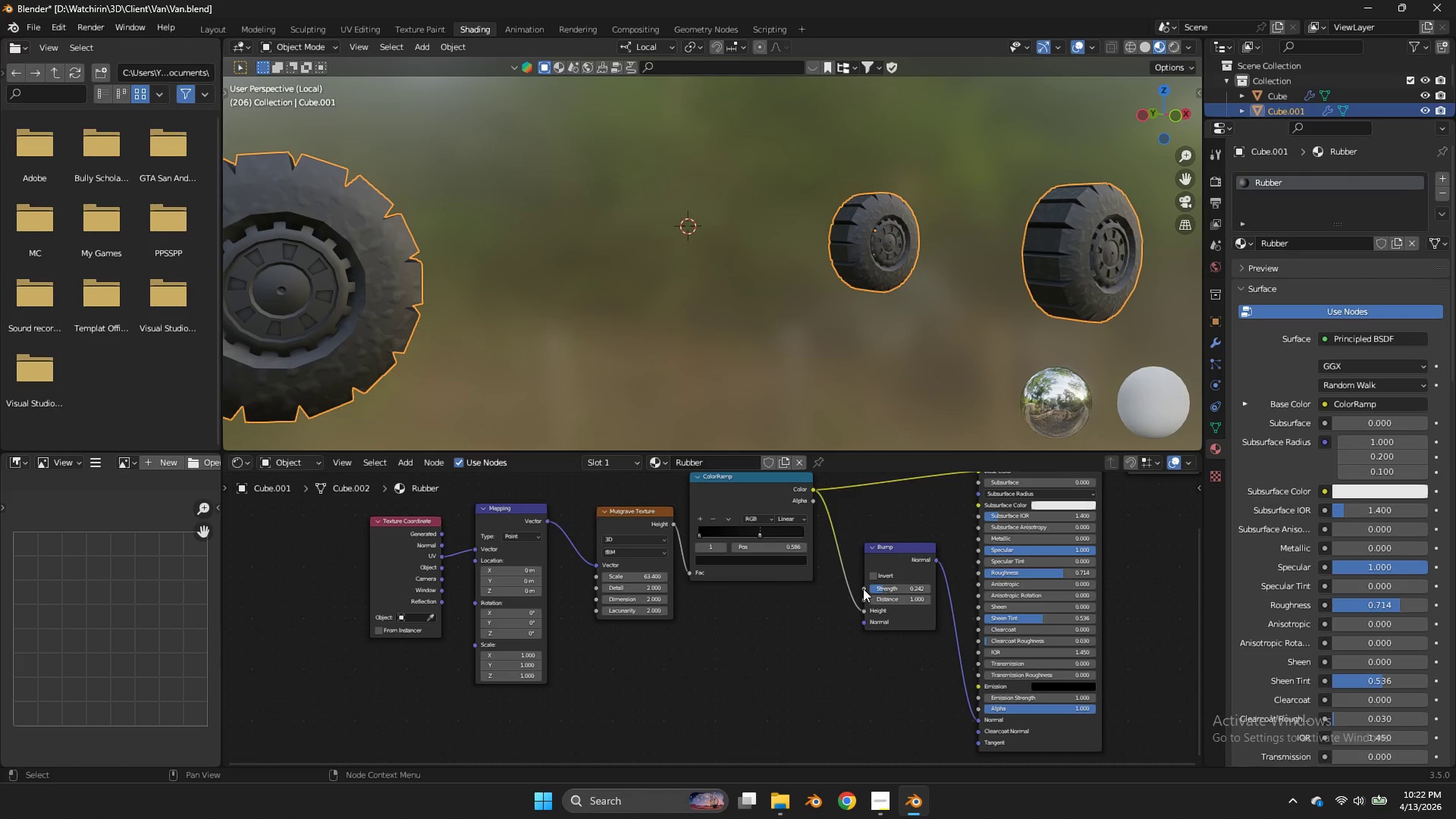 
left_click_drag(start_coordinate=[841, 395], to_coordinate=[883, 588])
 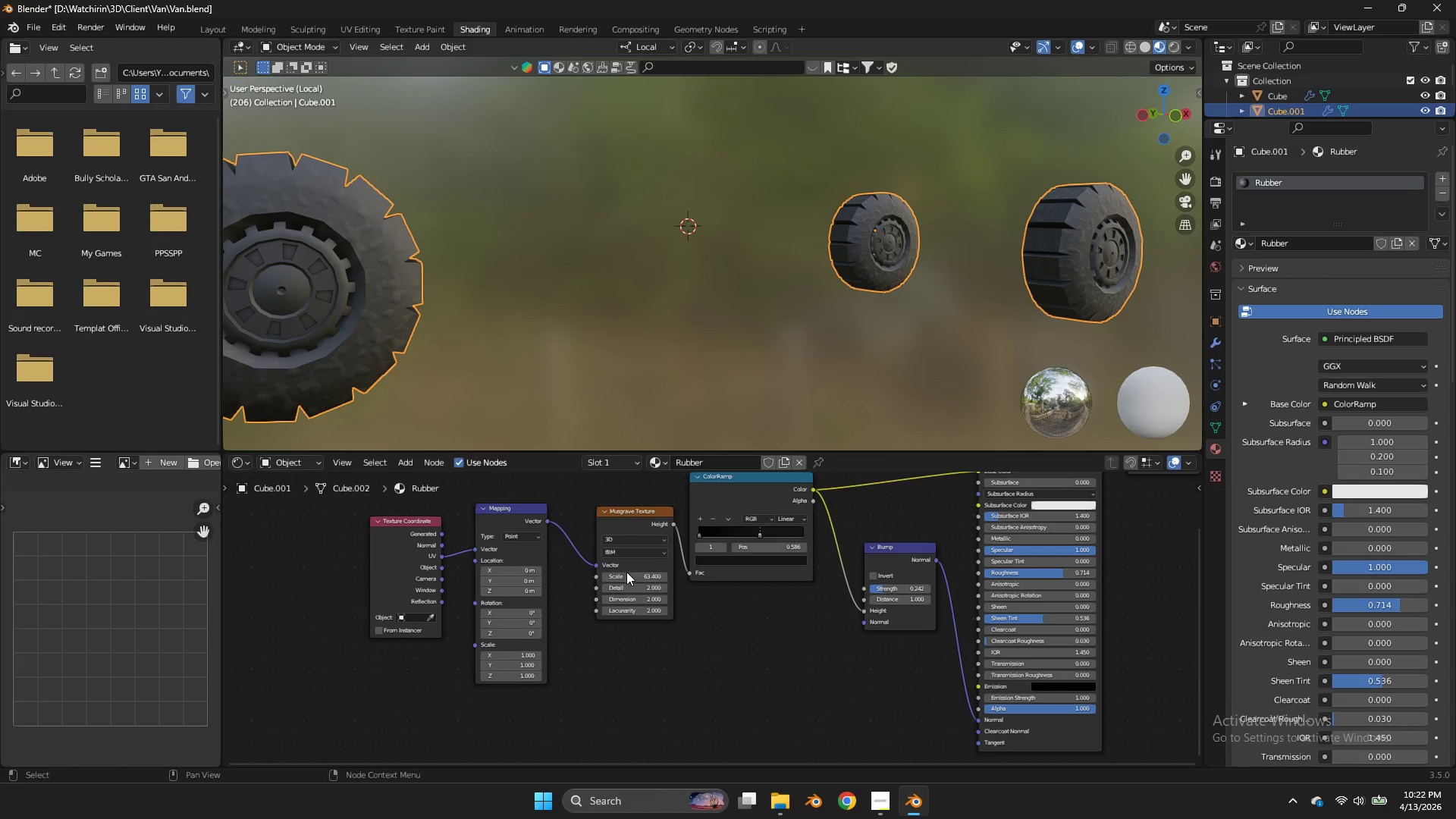 
left_click_drag(start_coordinate=[628, 574], to_coordinate=[733, 329])
 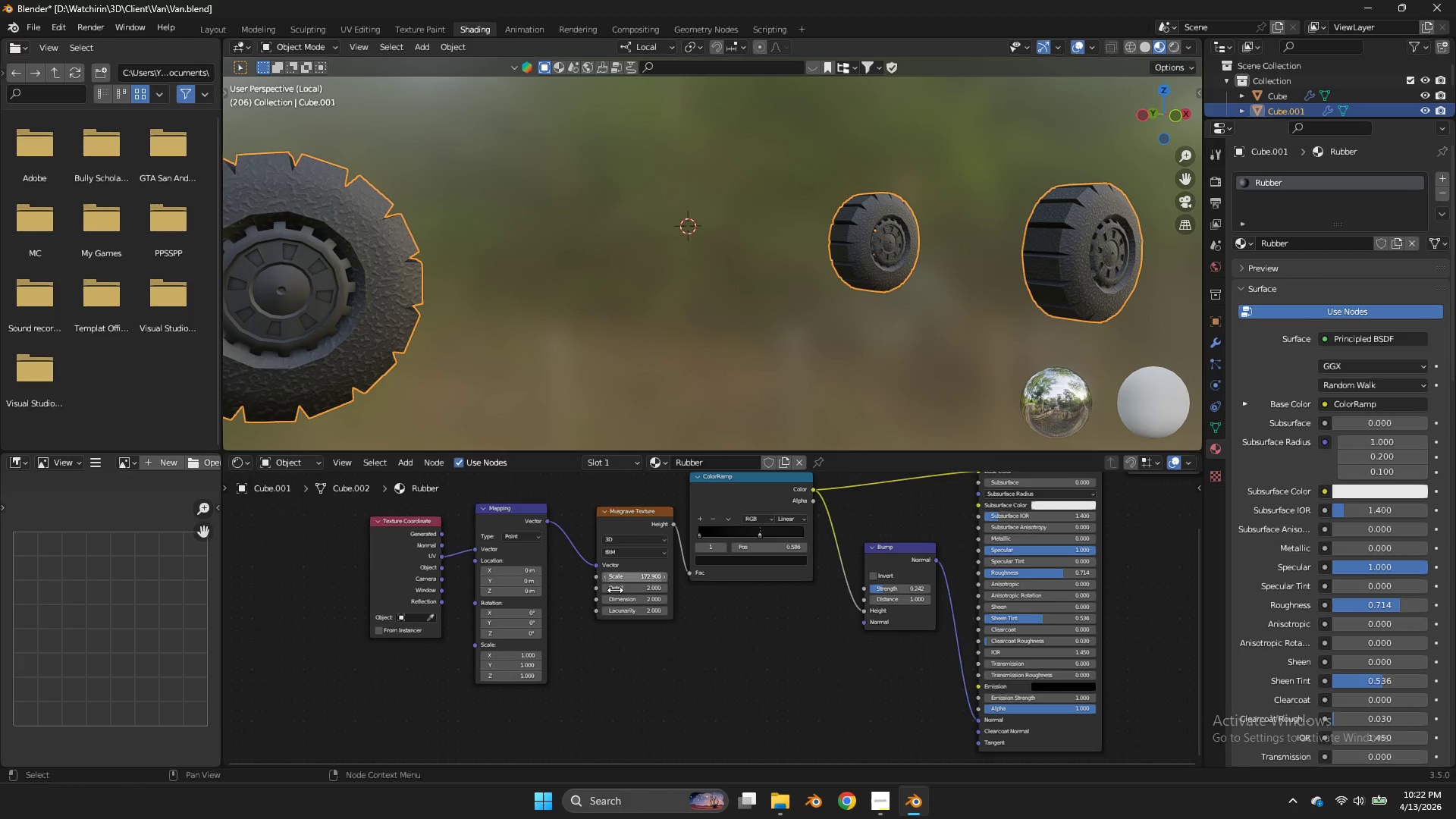 
left_click_drag(start_coordinate=[733, 329], to_coordinate=[629, 575])
 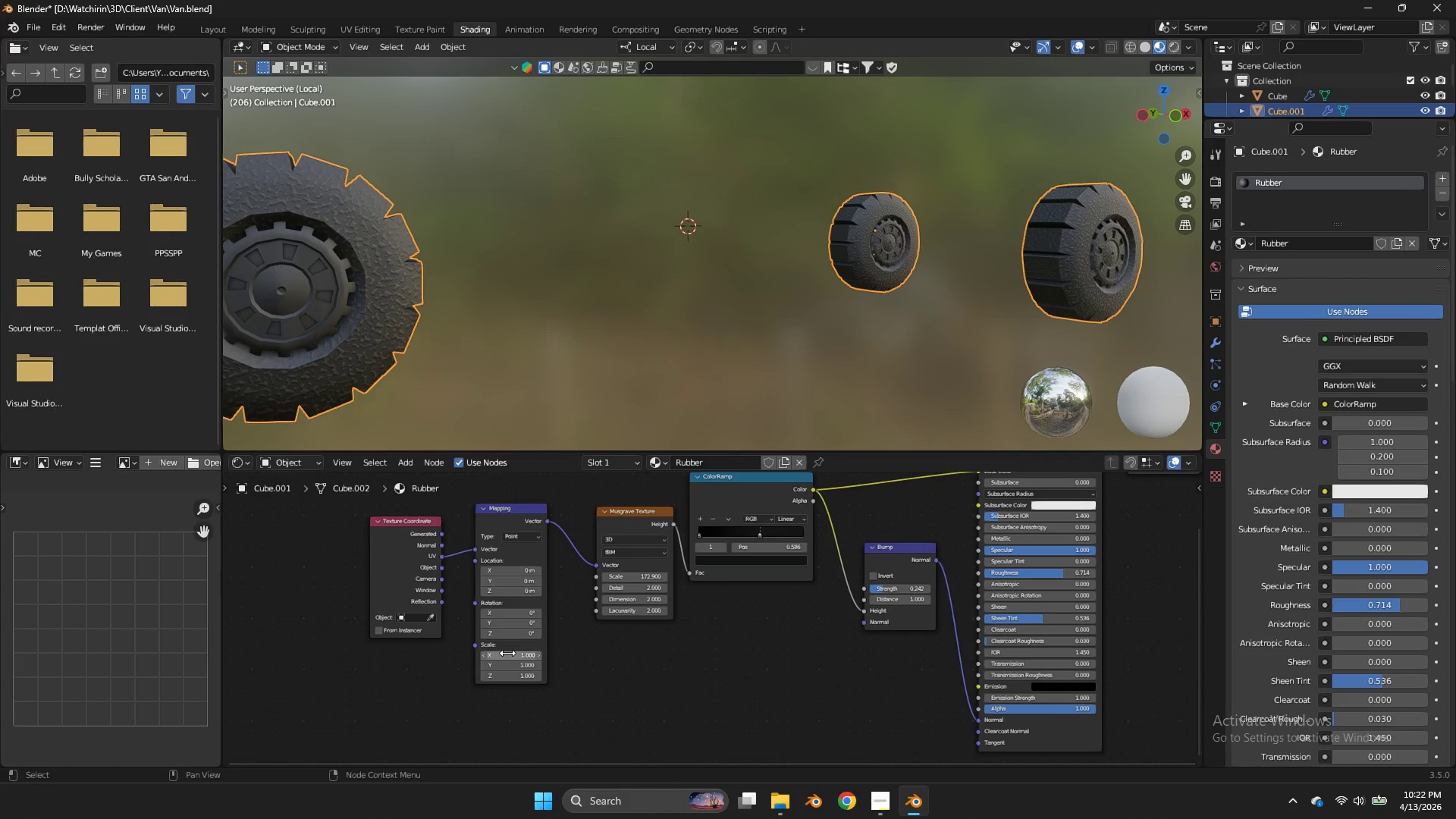 
left_click_drag(start_coordinate=[507, 653], to_coordinate=[589, 466])
 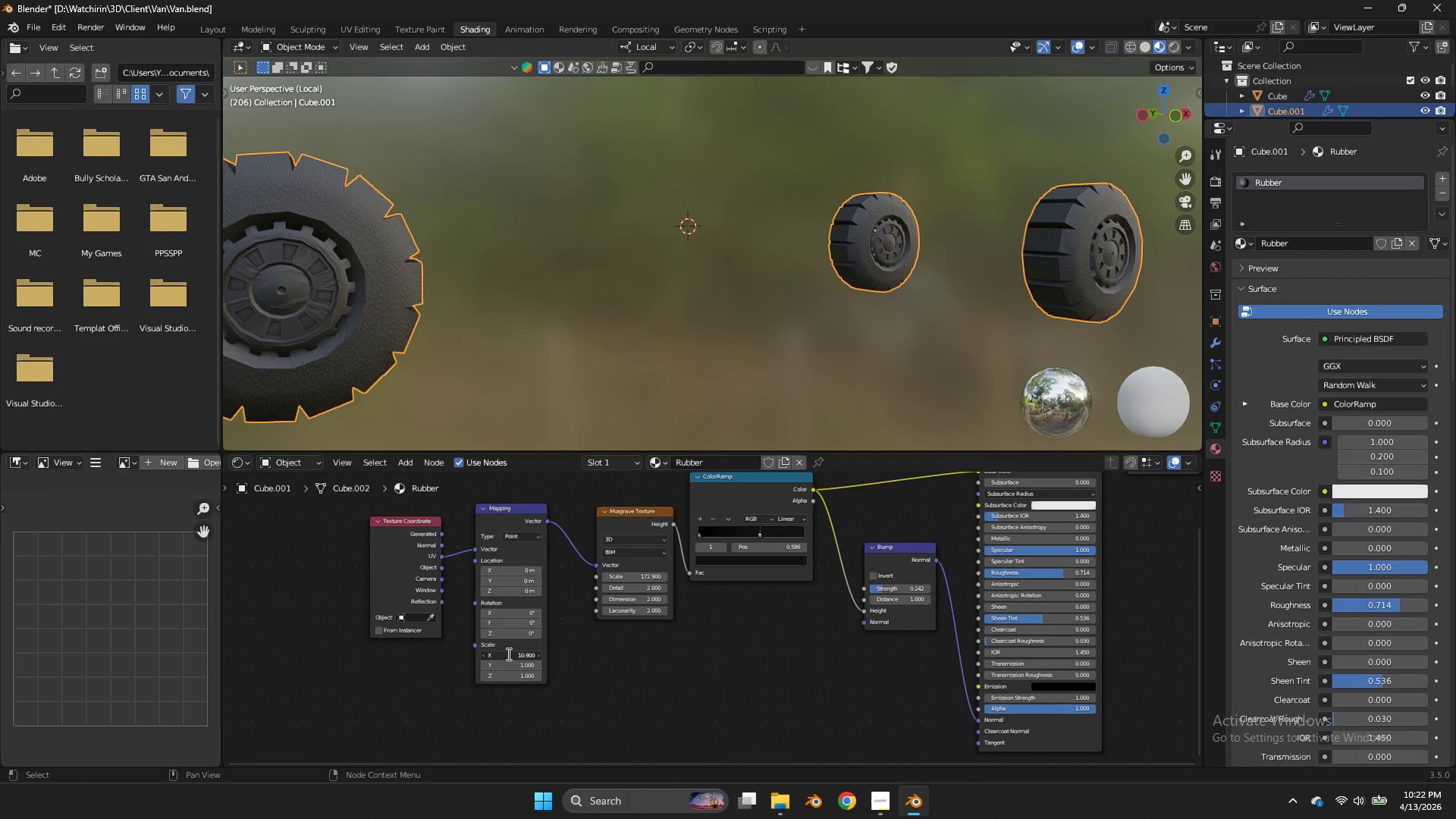 
left_click([507, 654])
 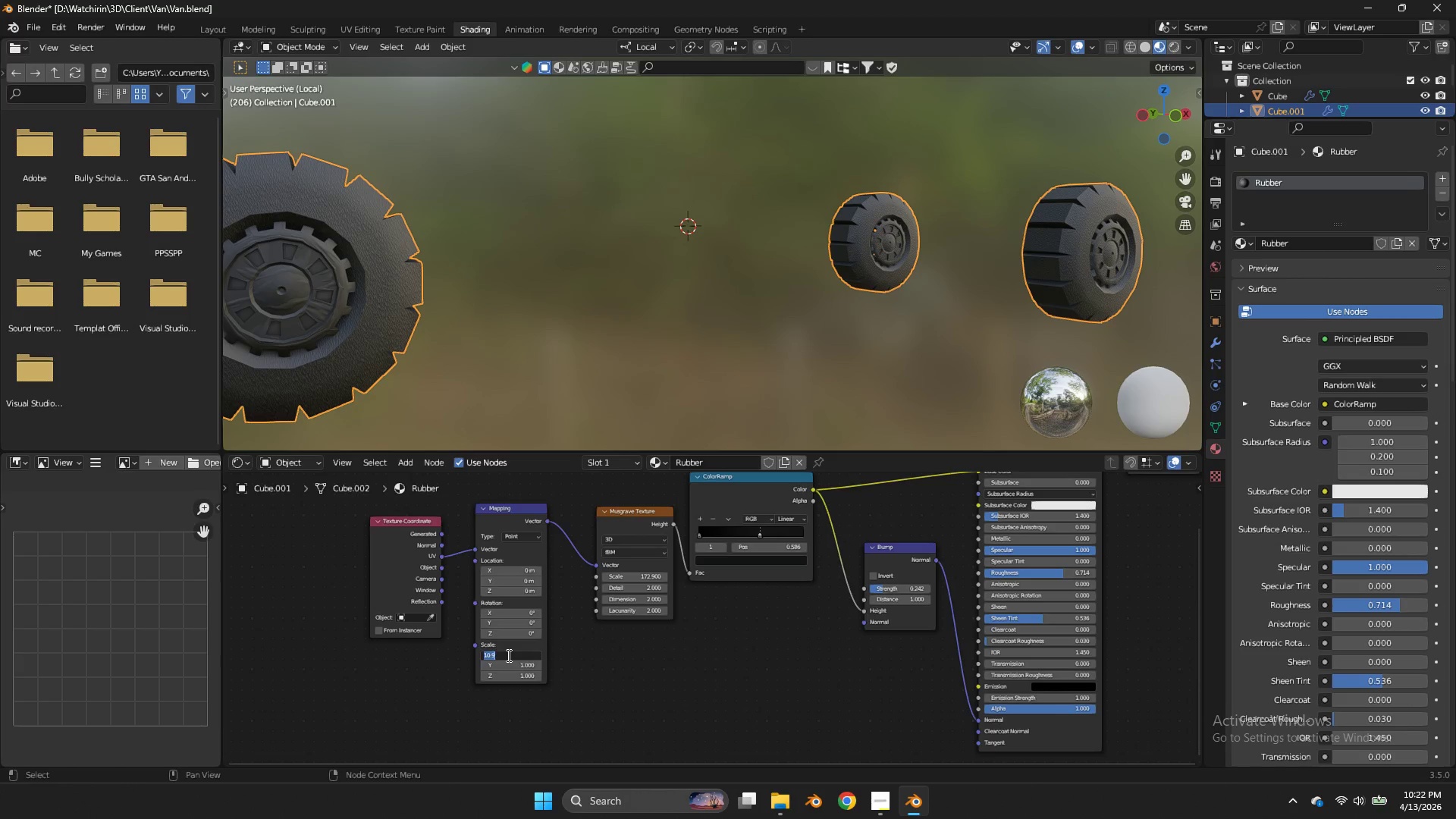 
double_click([507, 655])
 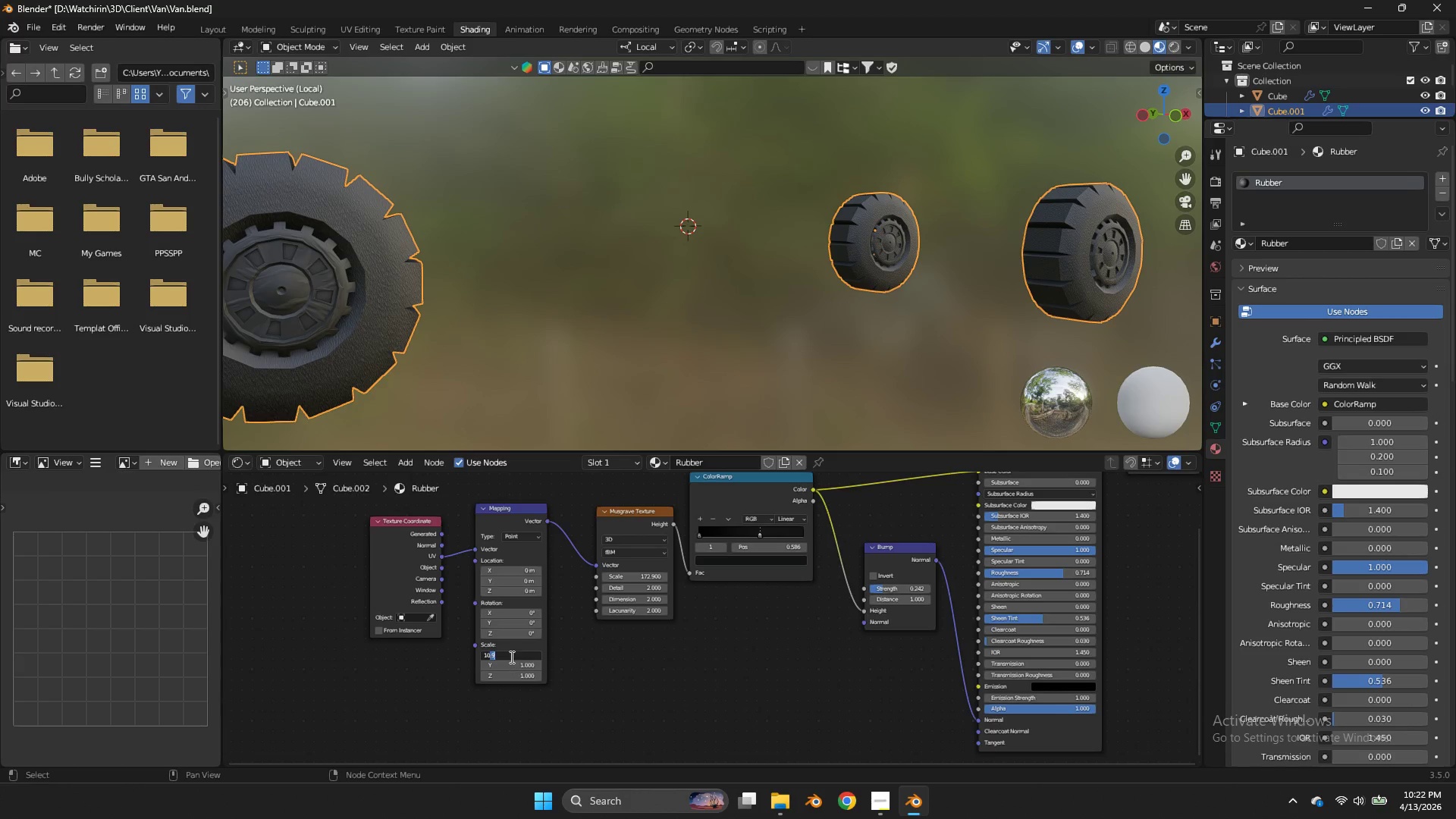 
double_click([510, 657])
 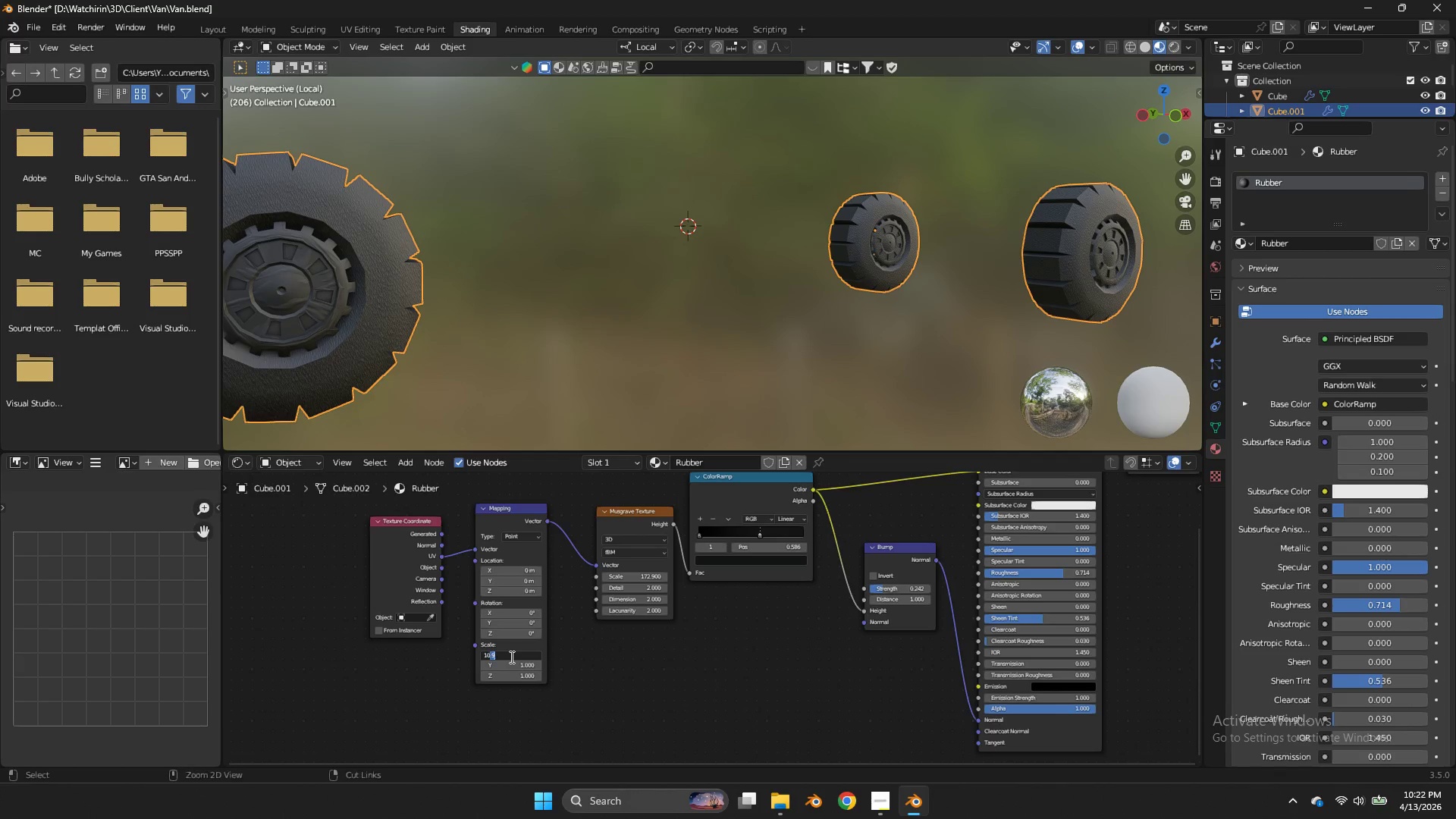 
key(Control+ControlLeft)
 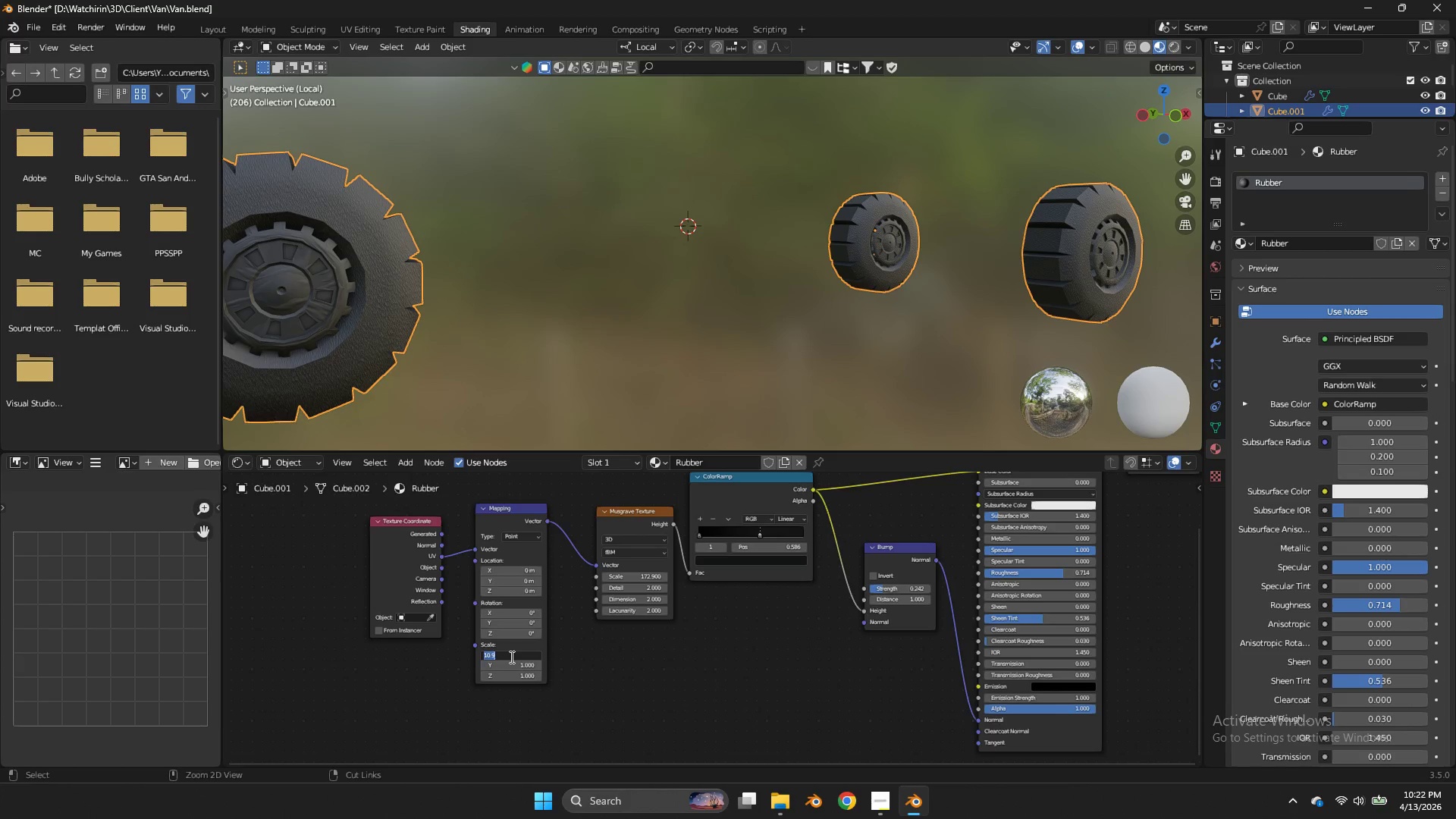 
key(Control+A)
 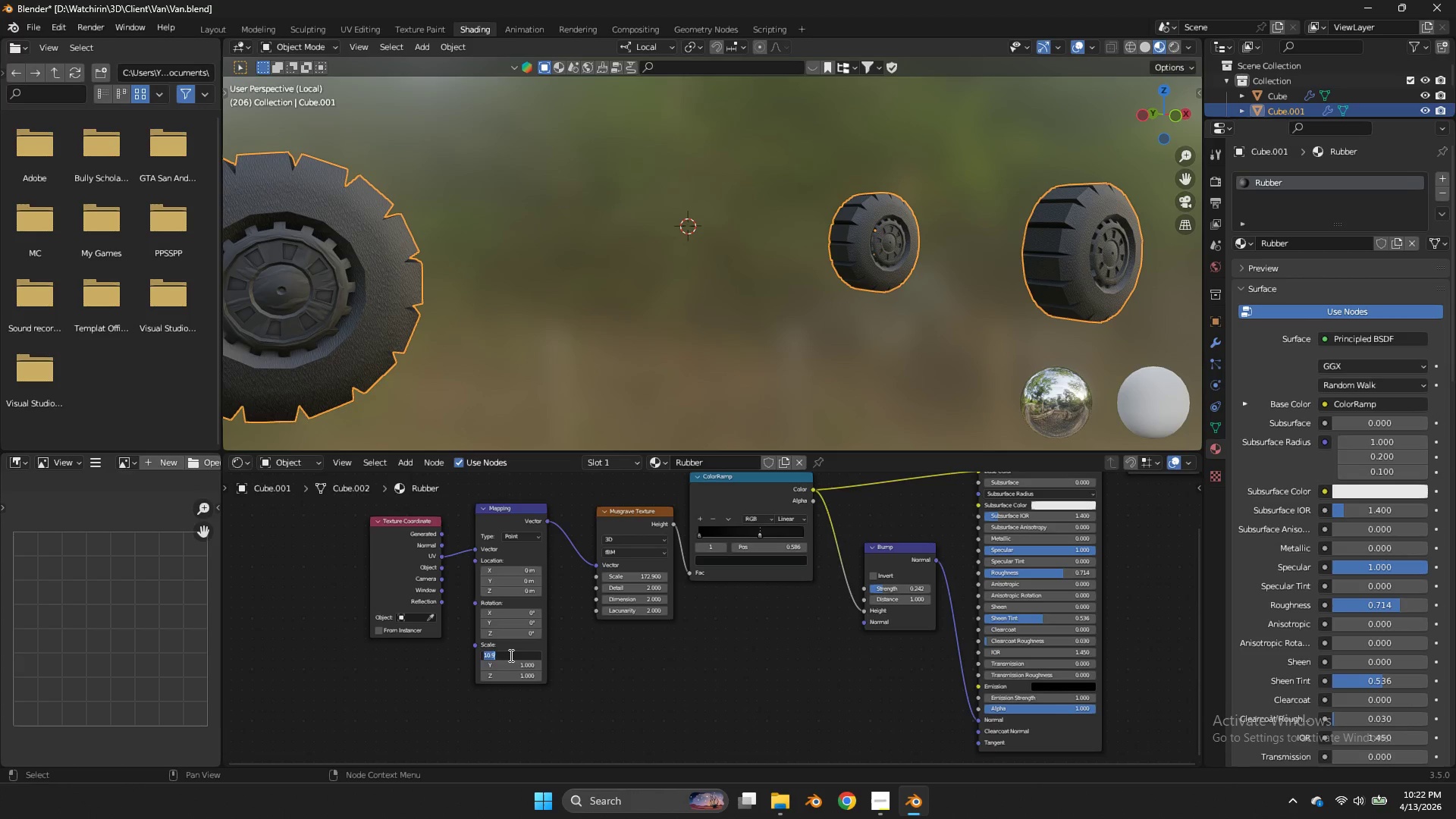 
type(20)
 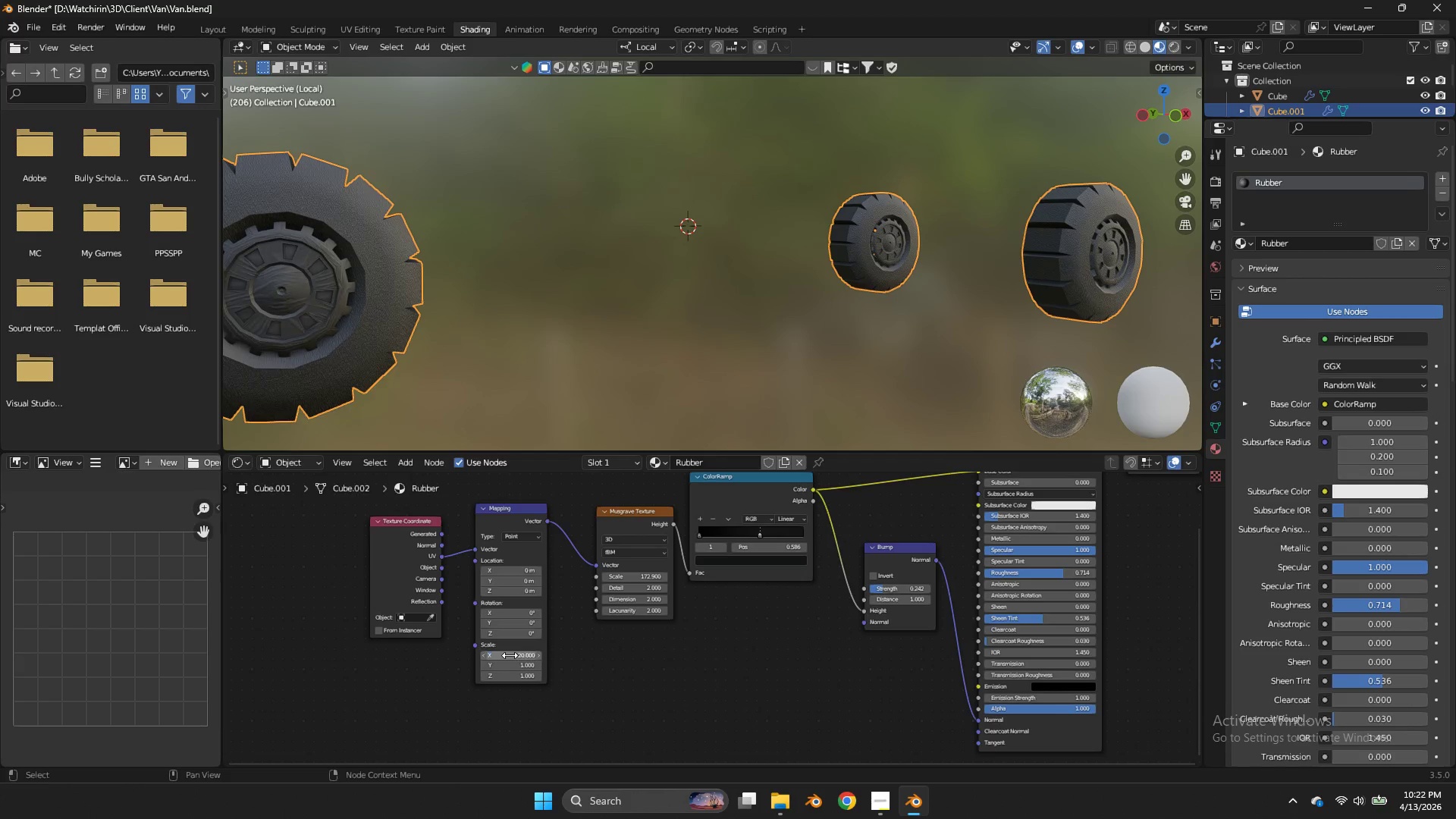 
key(Enter)
 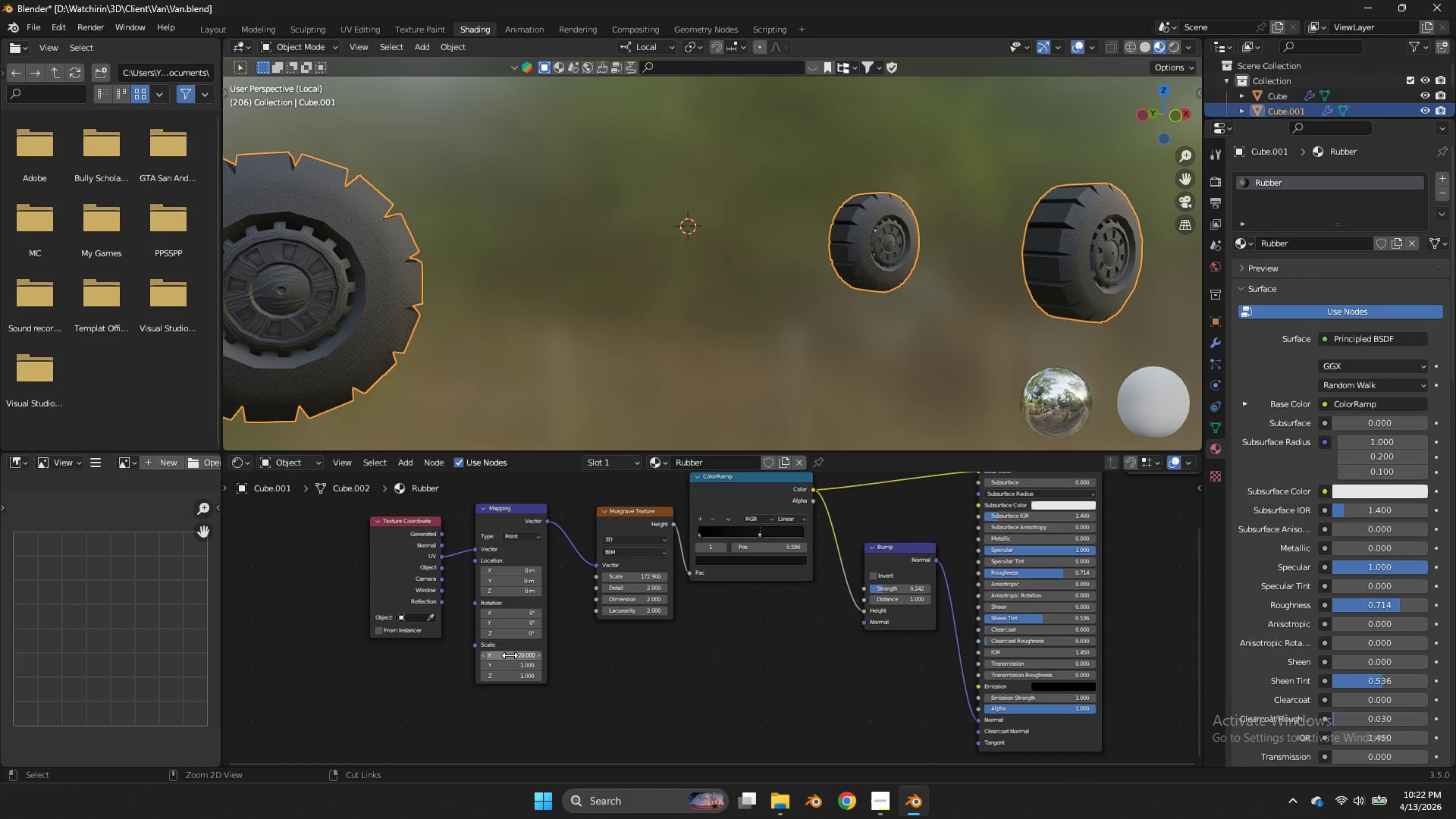 
key(Control+ControlLeft)
 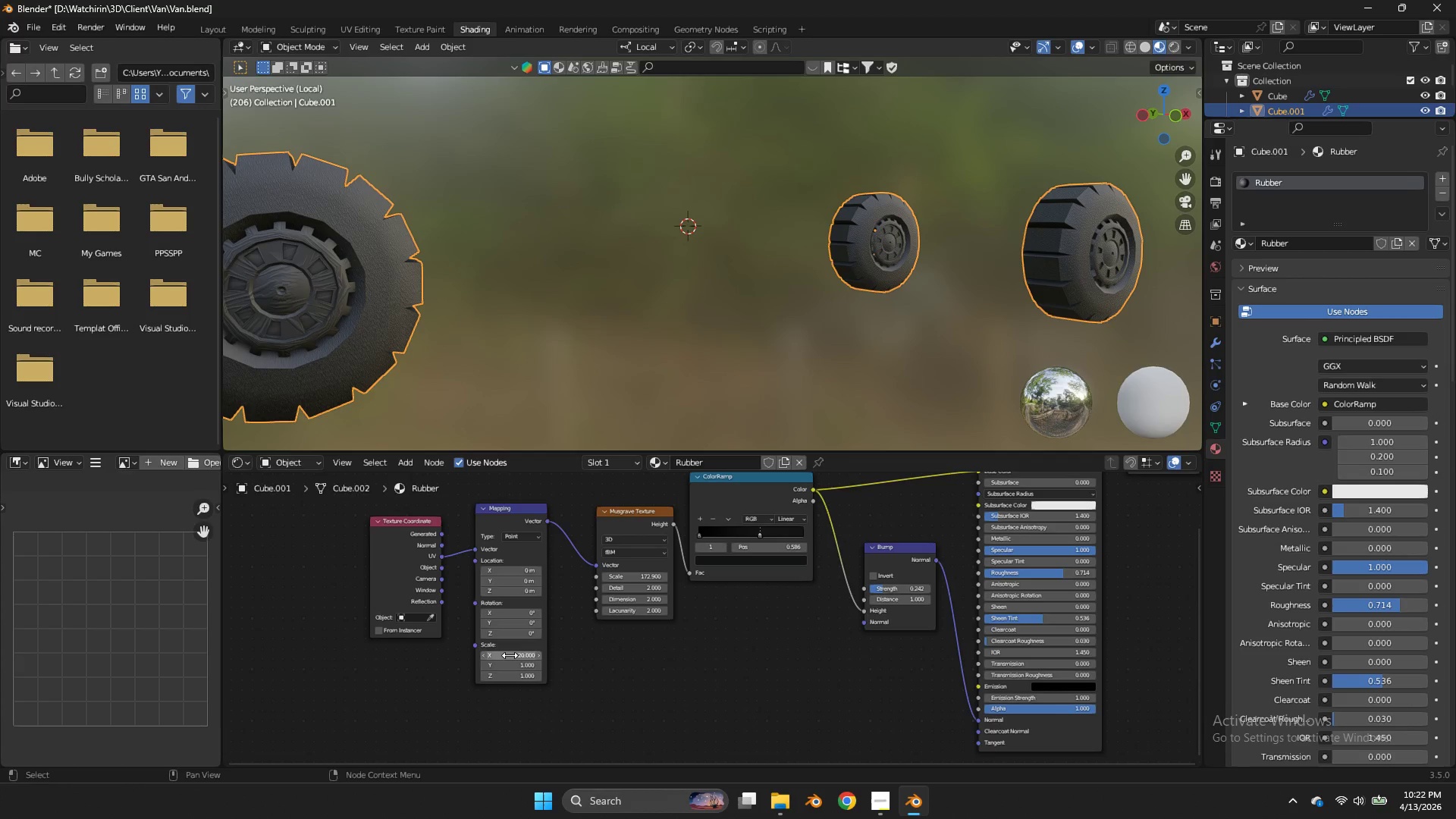 
double_click([510, 655])
 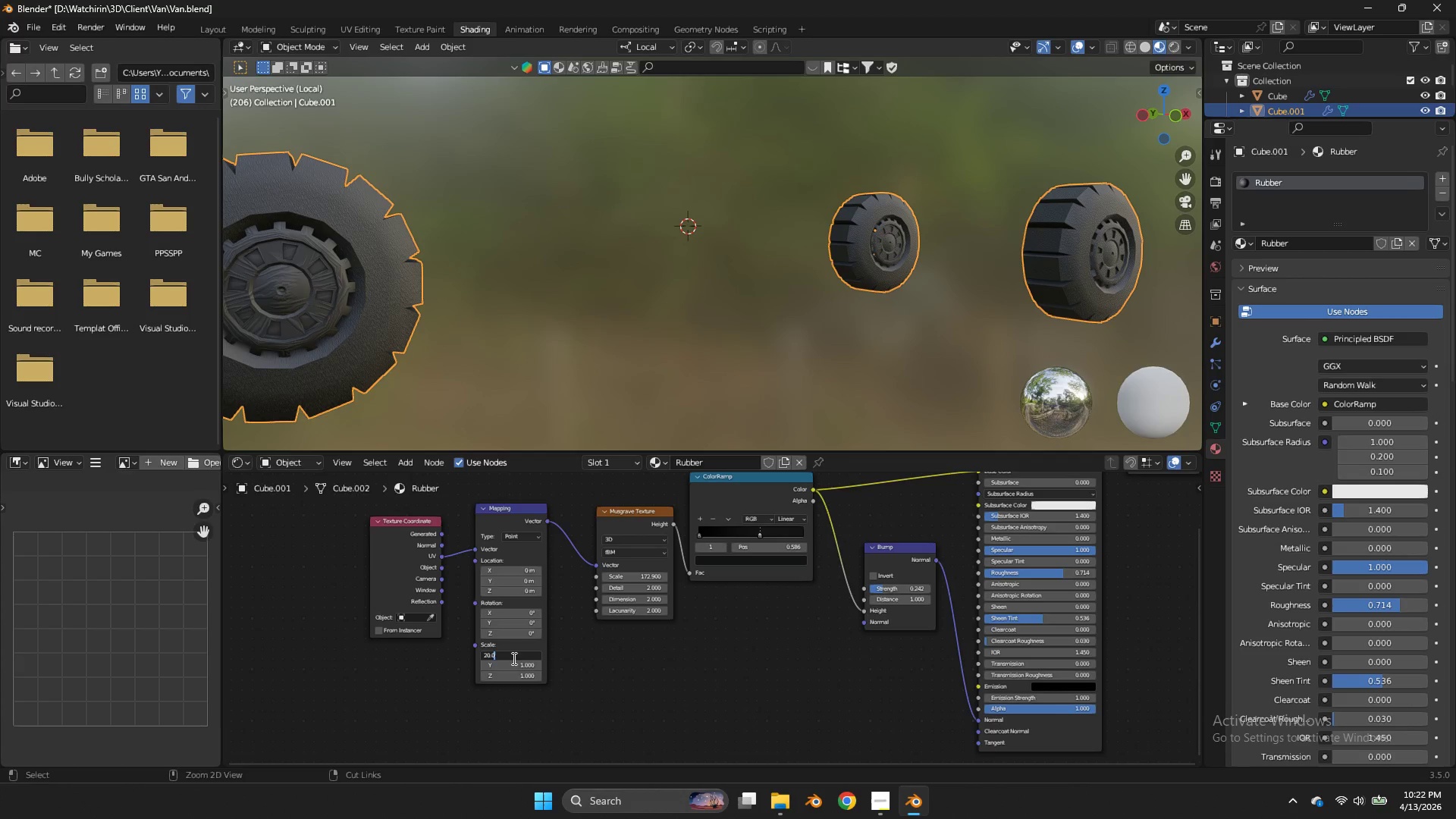 
key(Control+ControlLeft)
 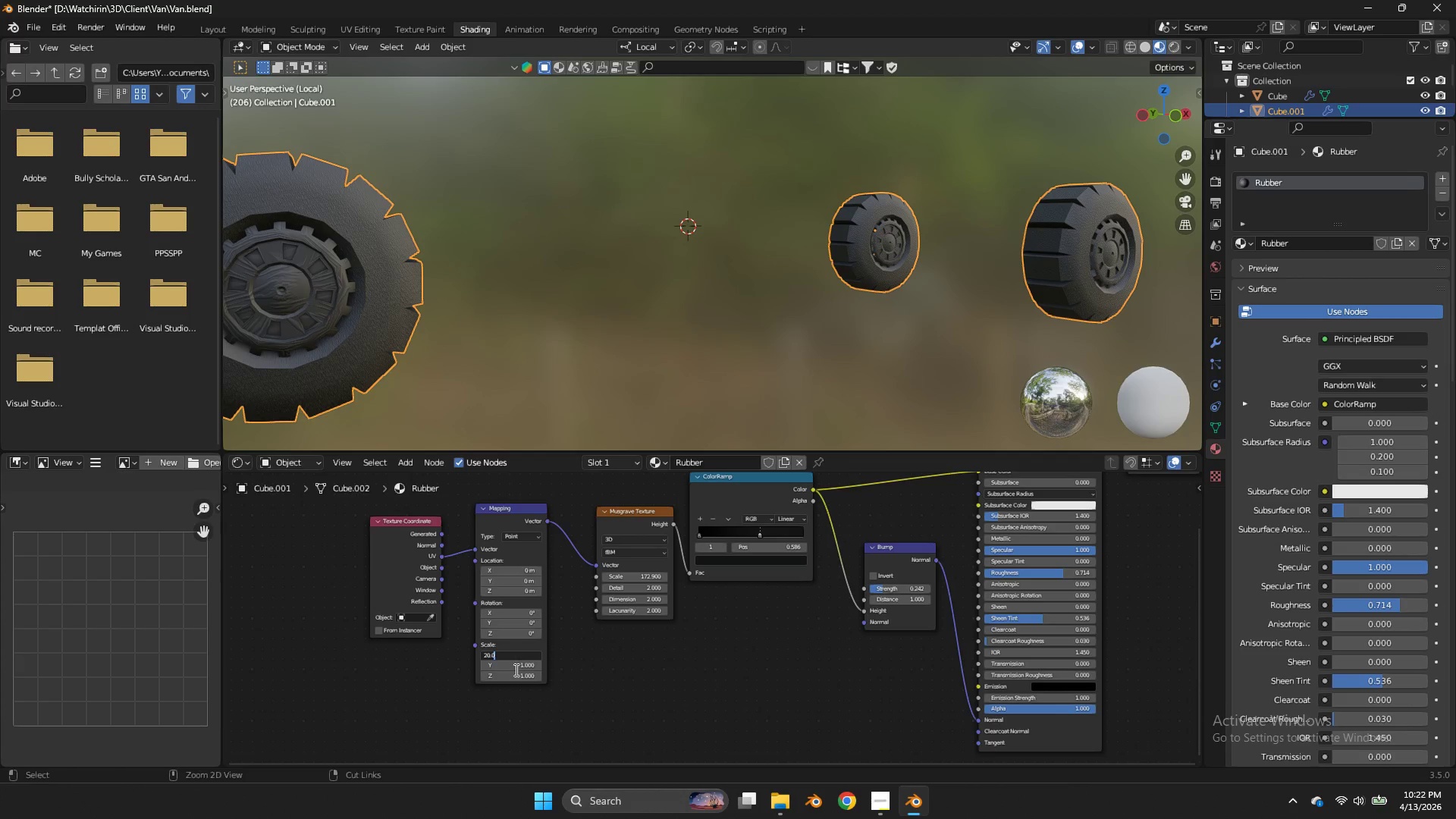 
key(Control+C)
 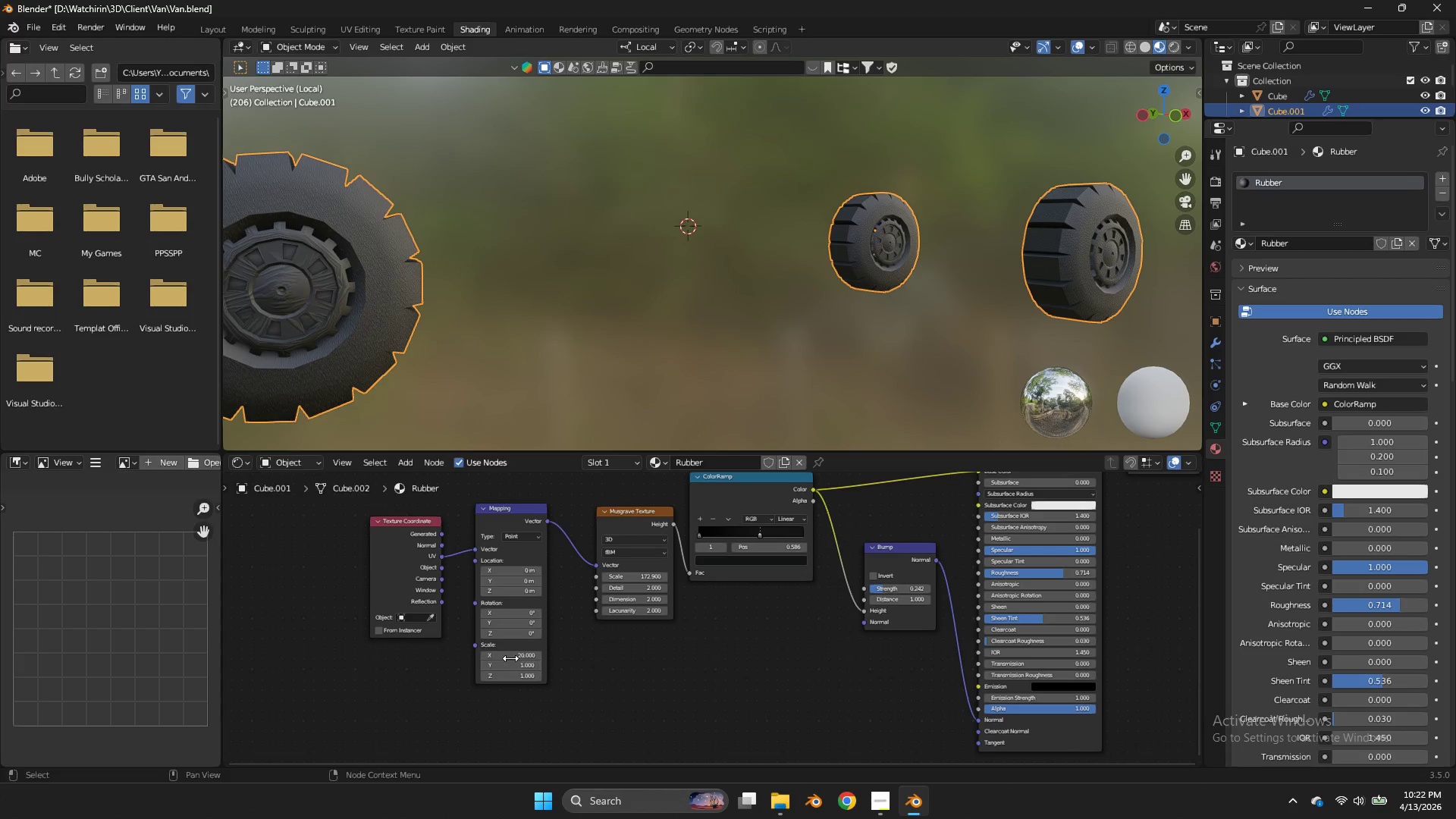 
double_click([510, 658])
 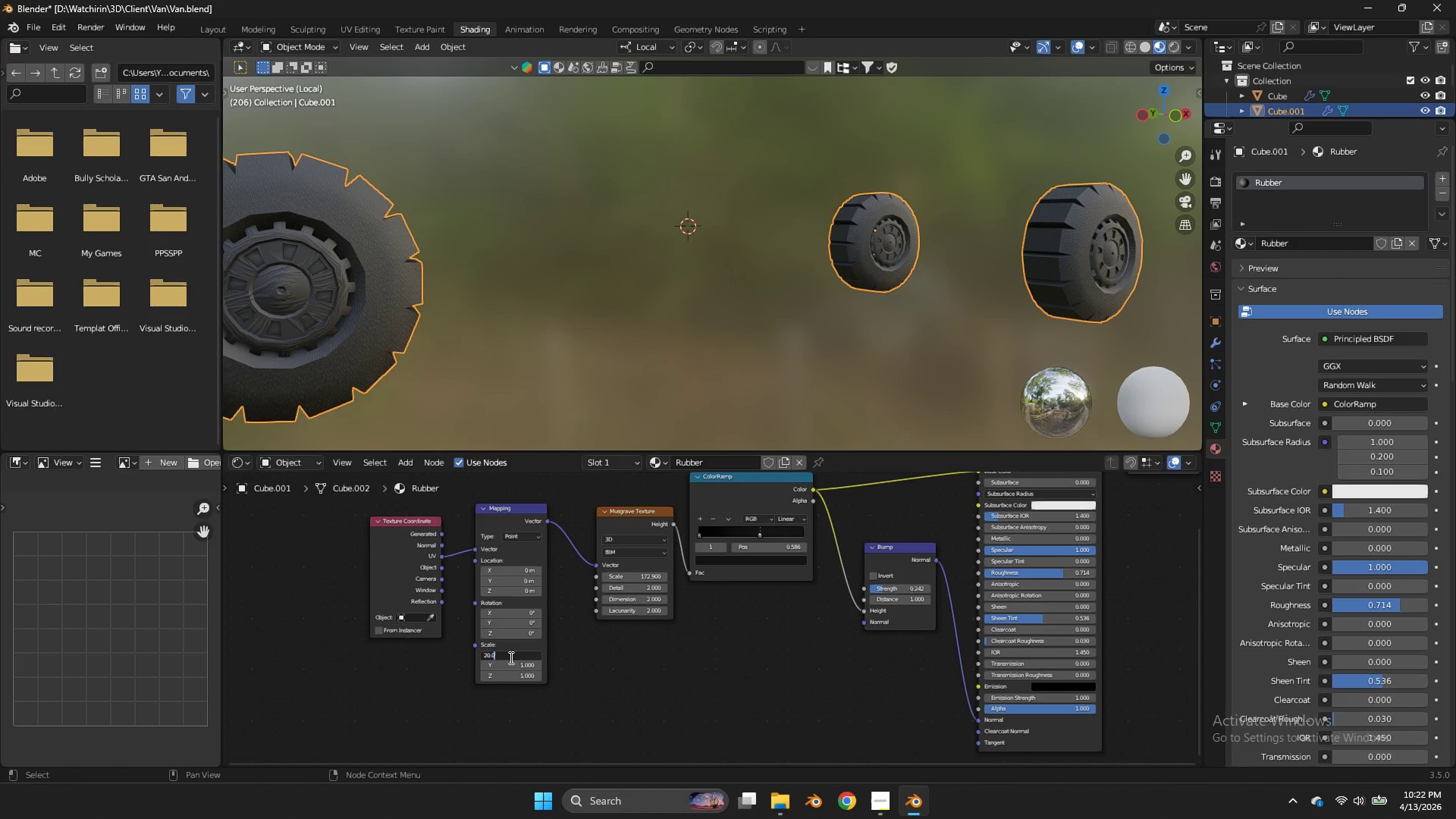 
triple_click([510, 658])
 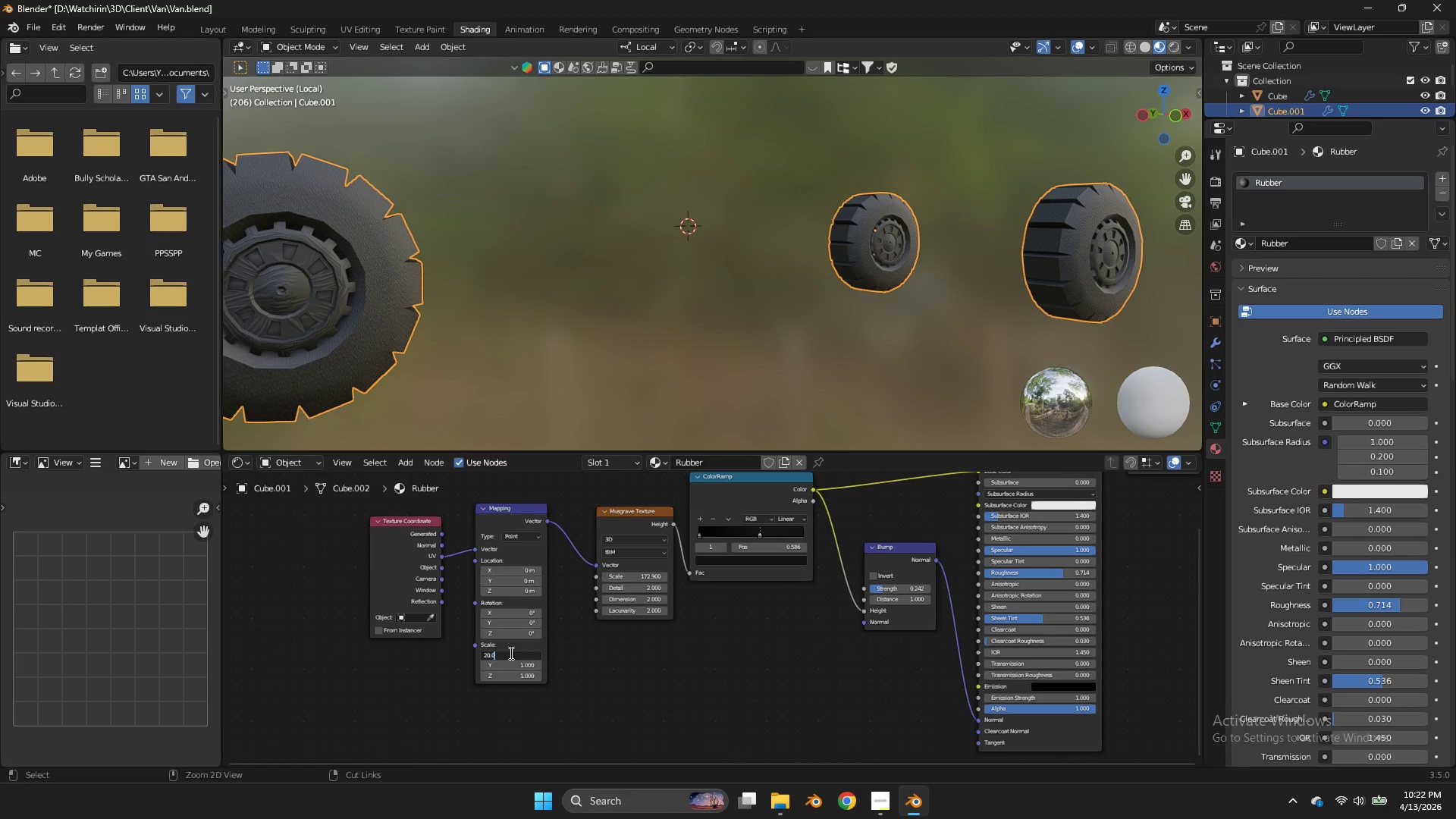 
key(Control+ControlLeft)
 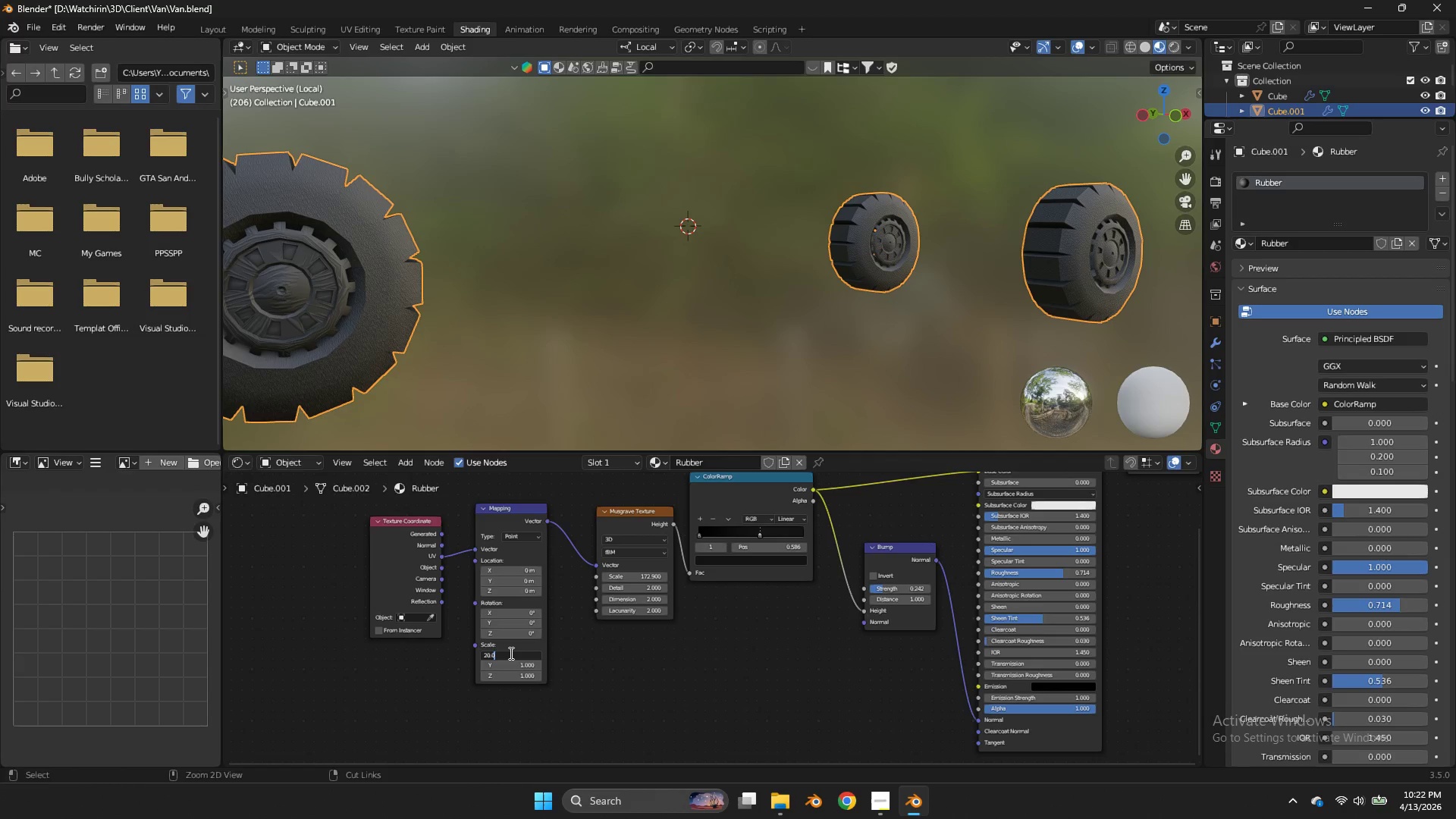 
key(Control+A)
 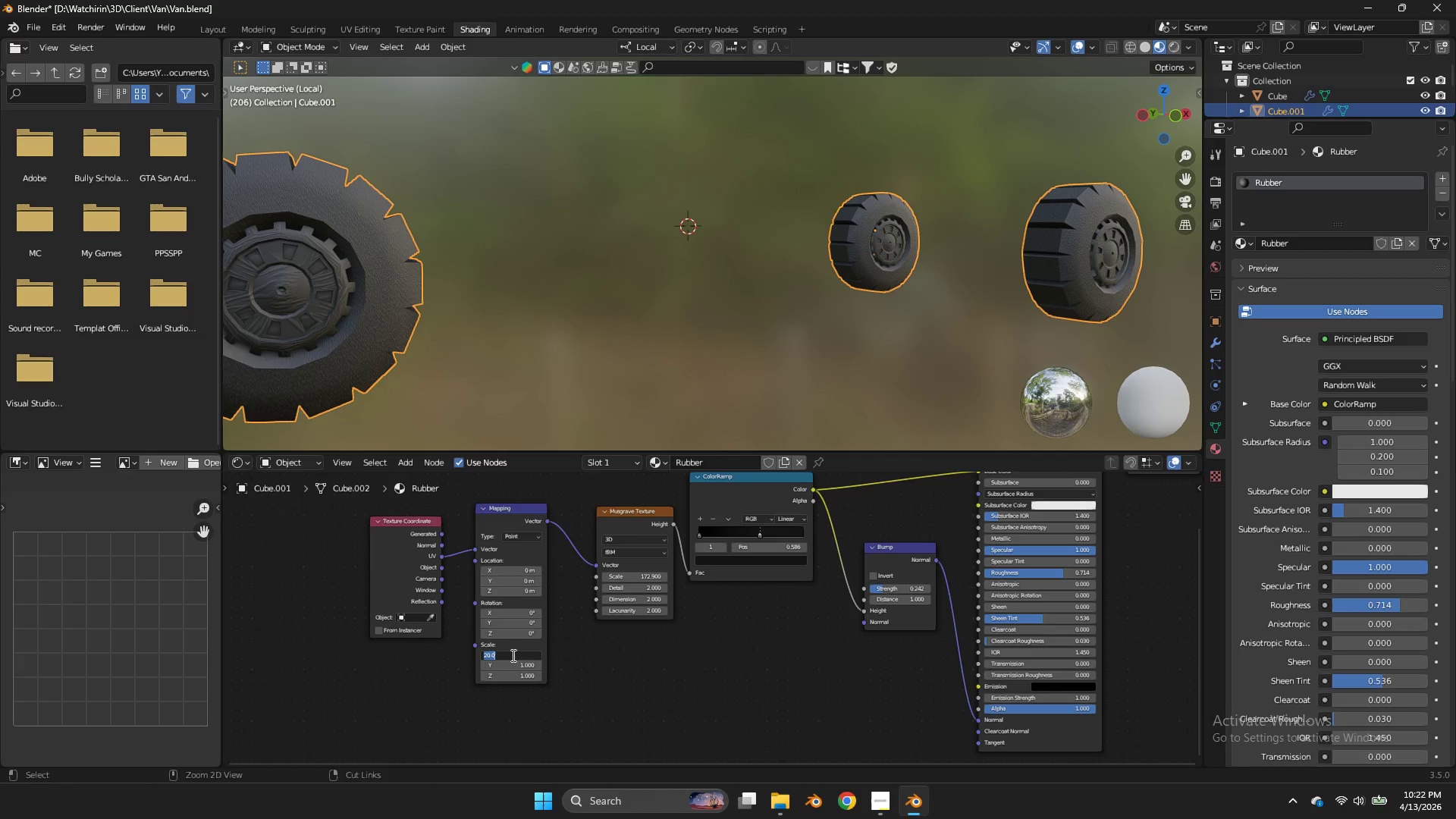 
key(Control+C)
 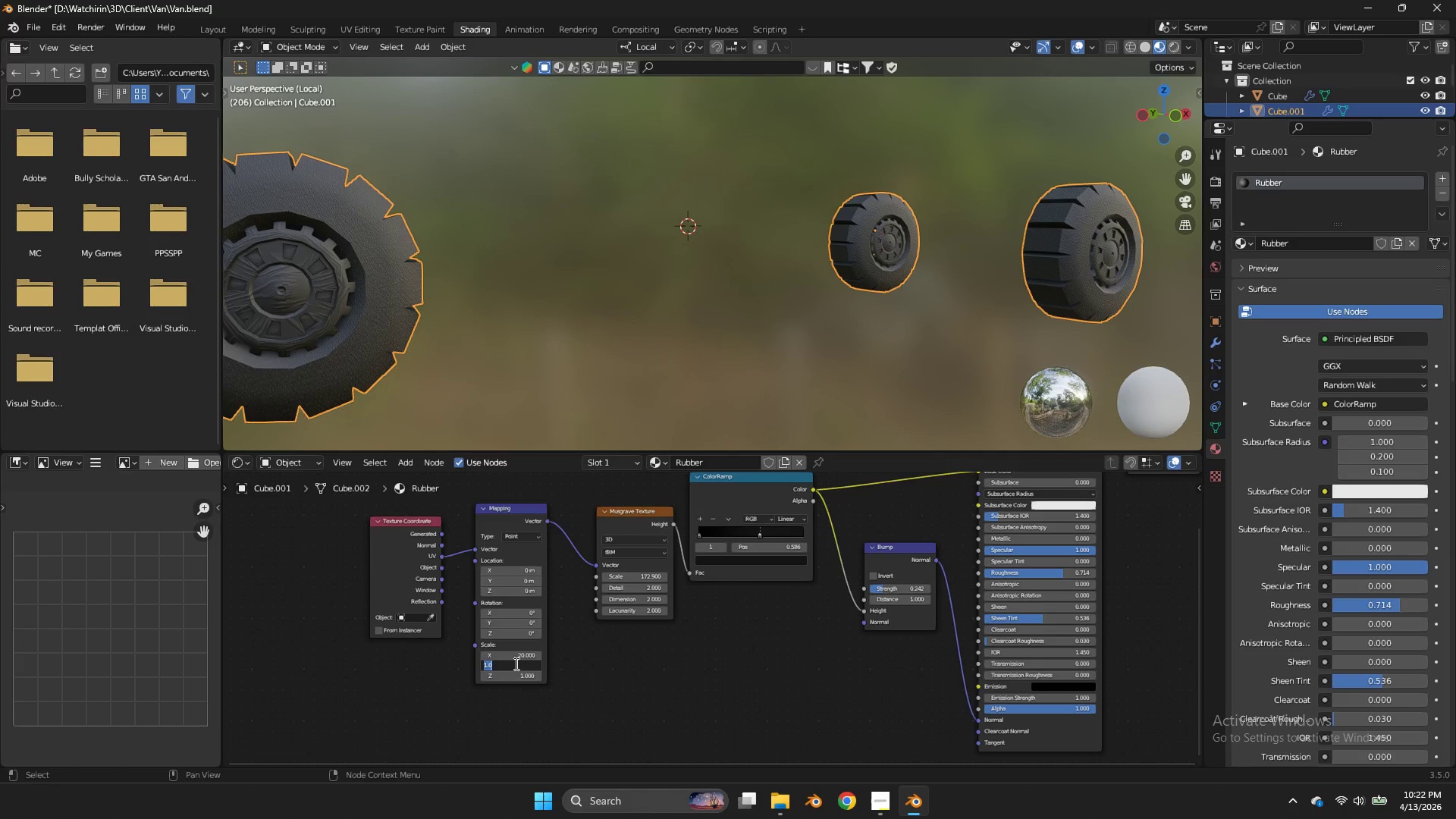 
double_click([515, 664])
 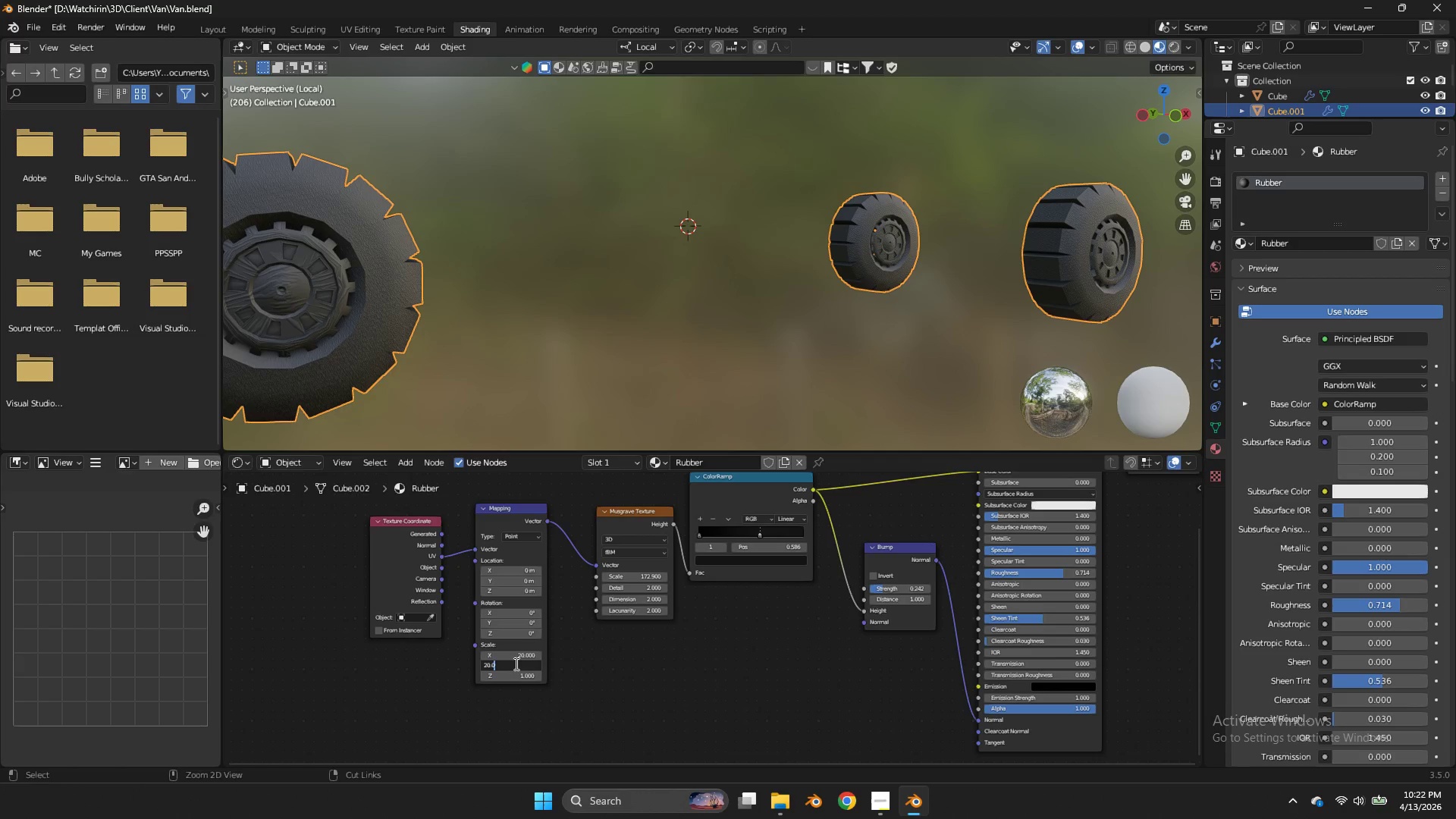 
key(Control+ControlLeft)
 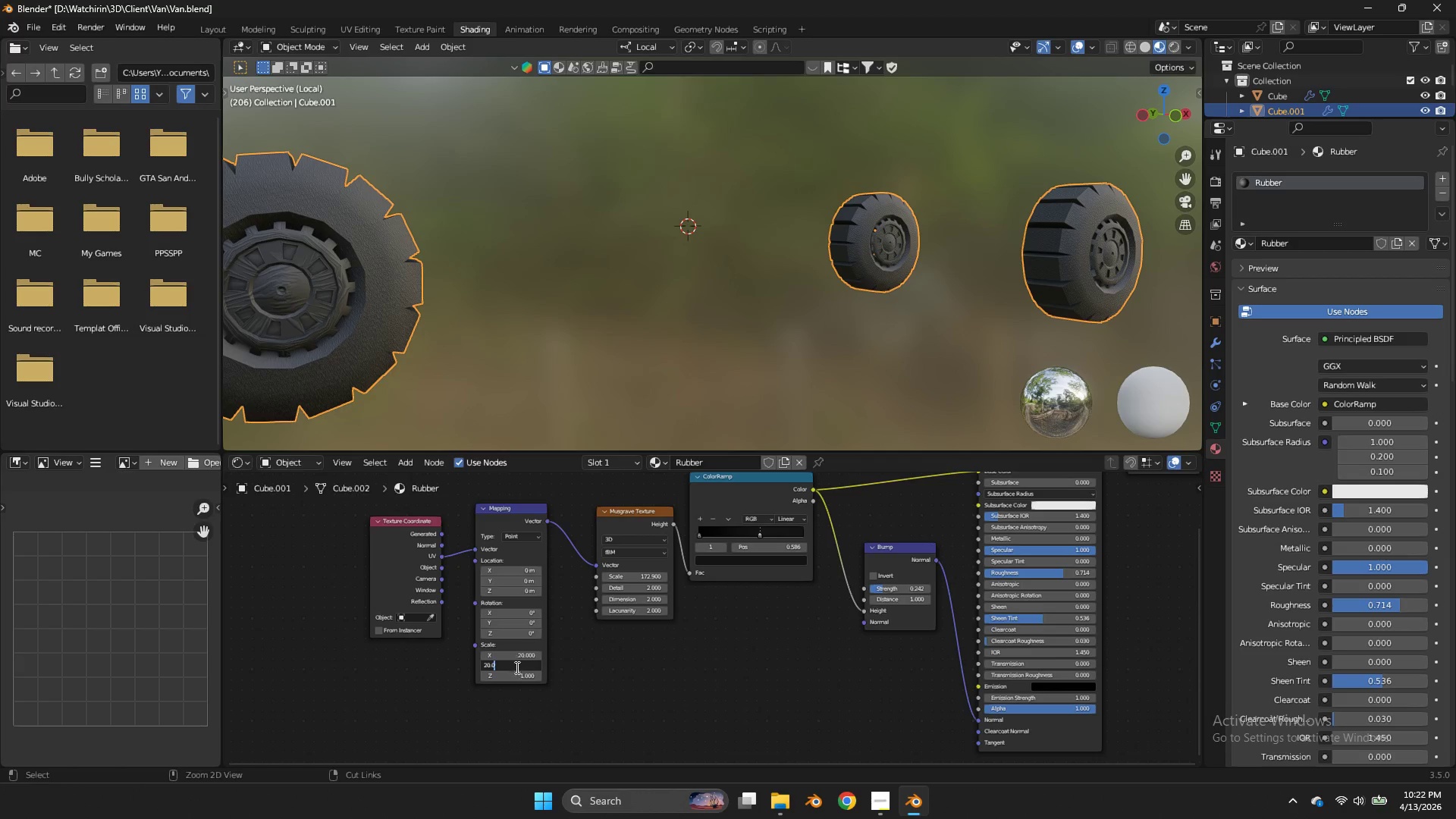 
key(Control+V)
 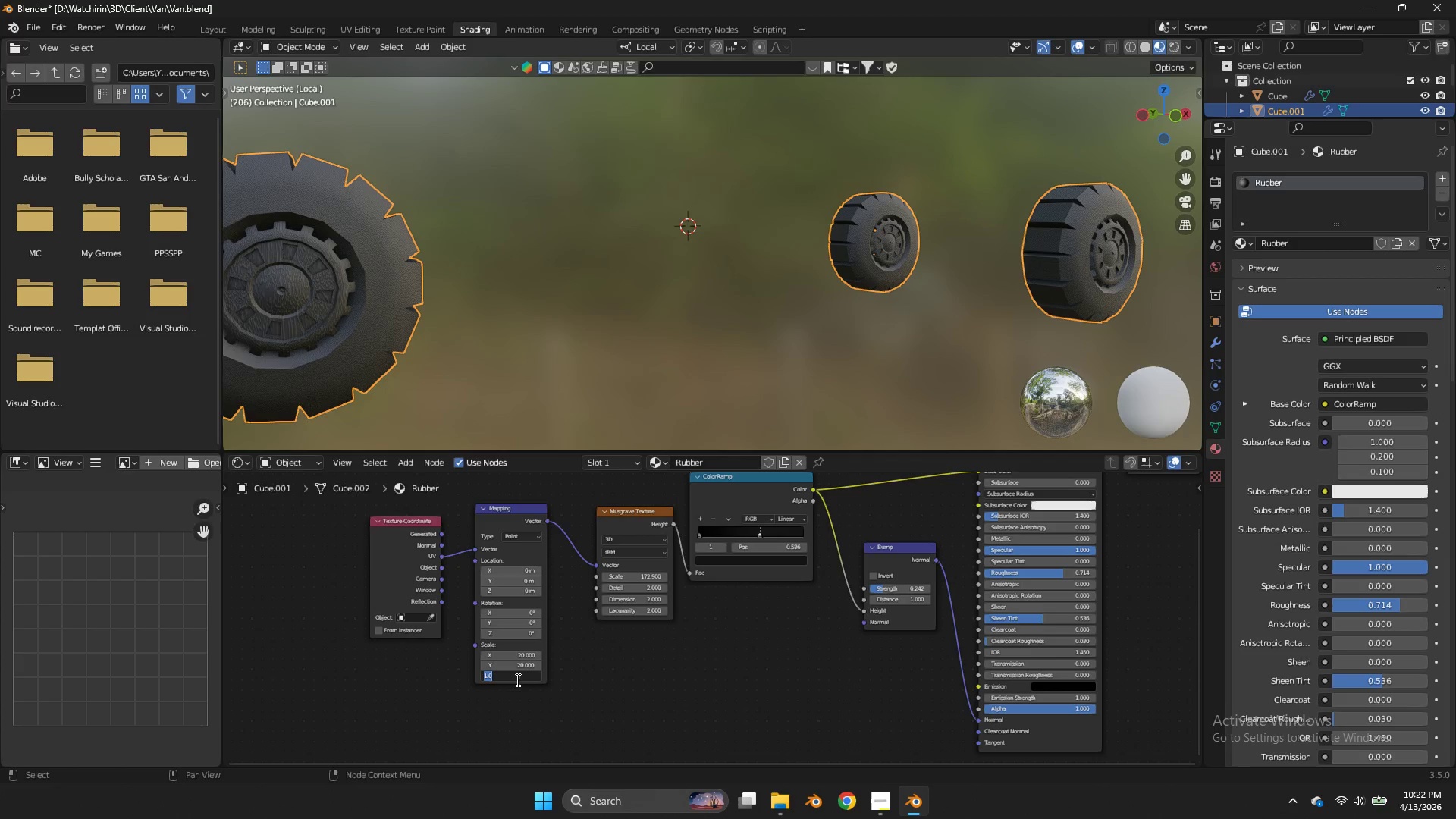 
double_click([516, 679])
 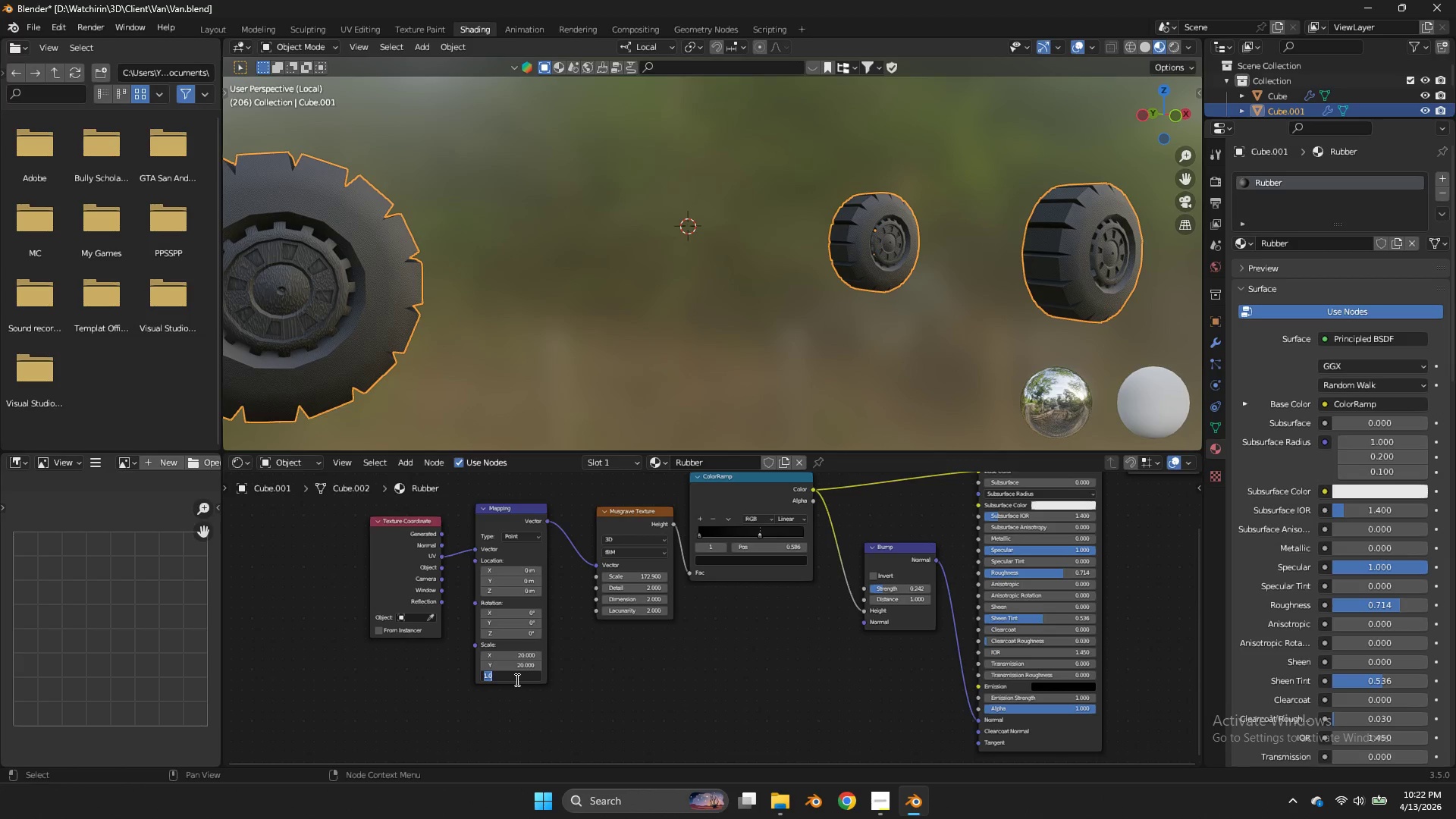 
triple_click([516, 679])
 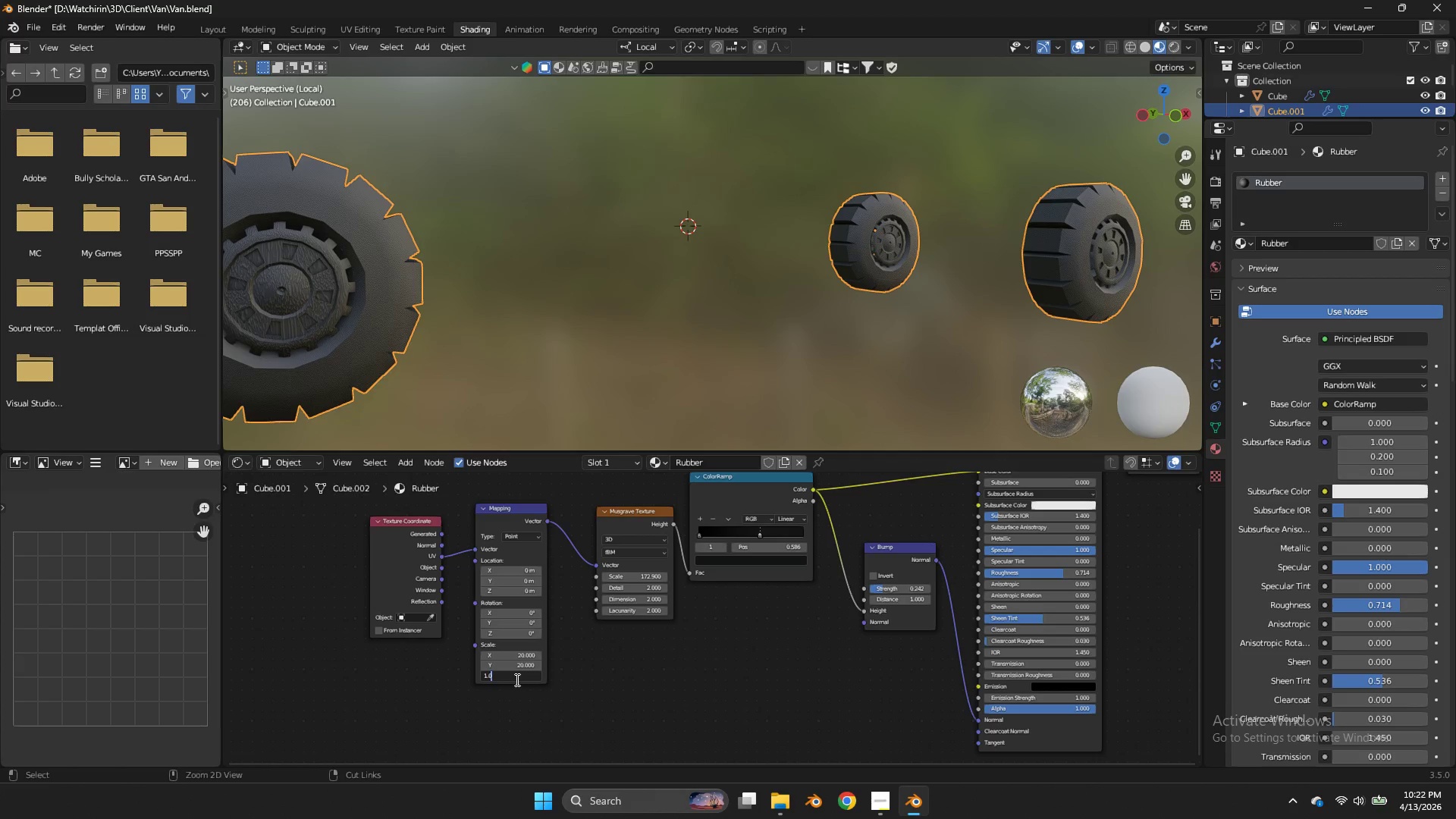 
triple_click([516, 679])
 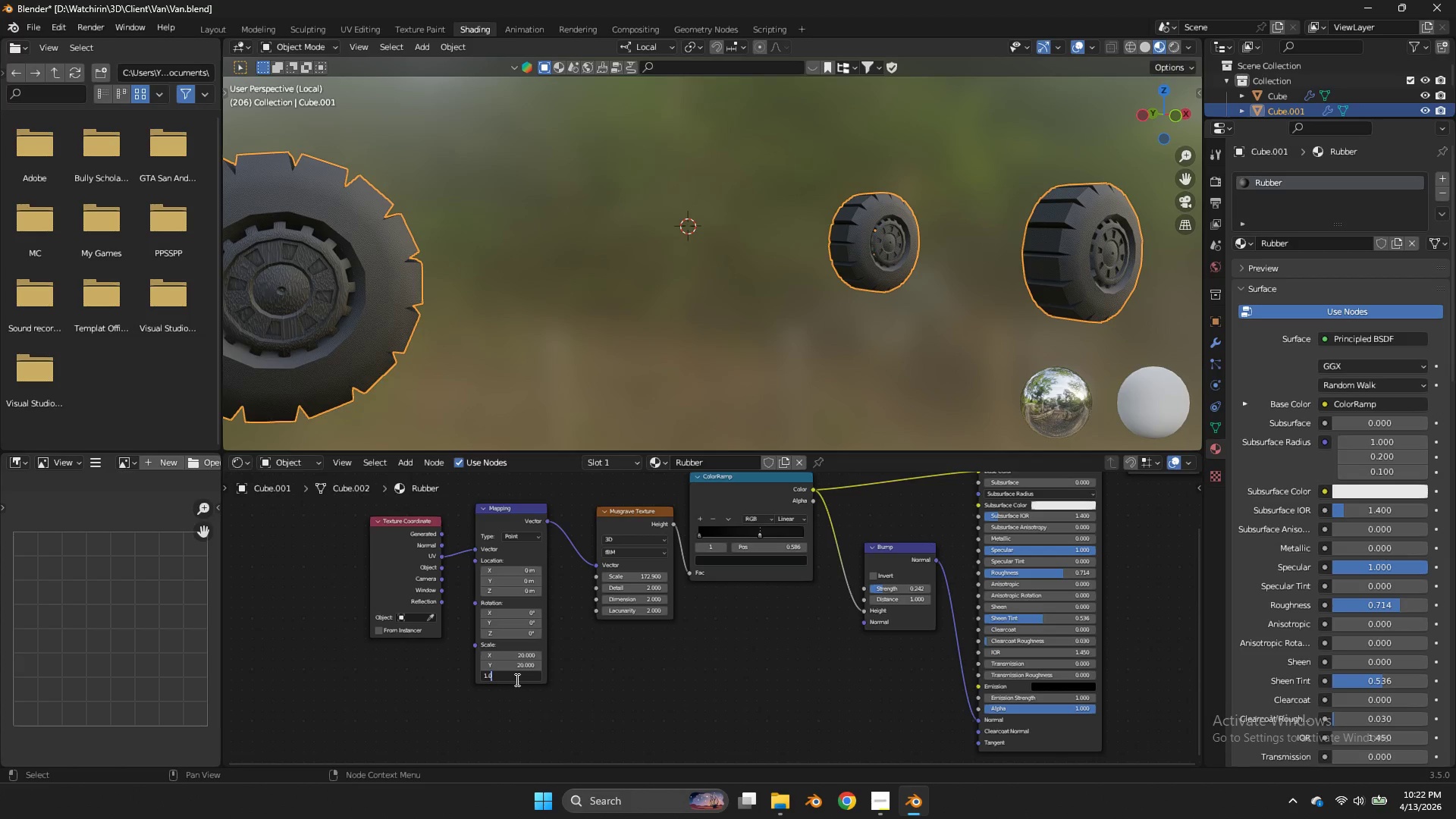 
key(Control+A)
 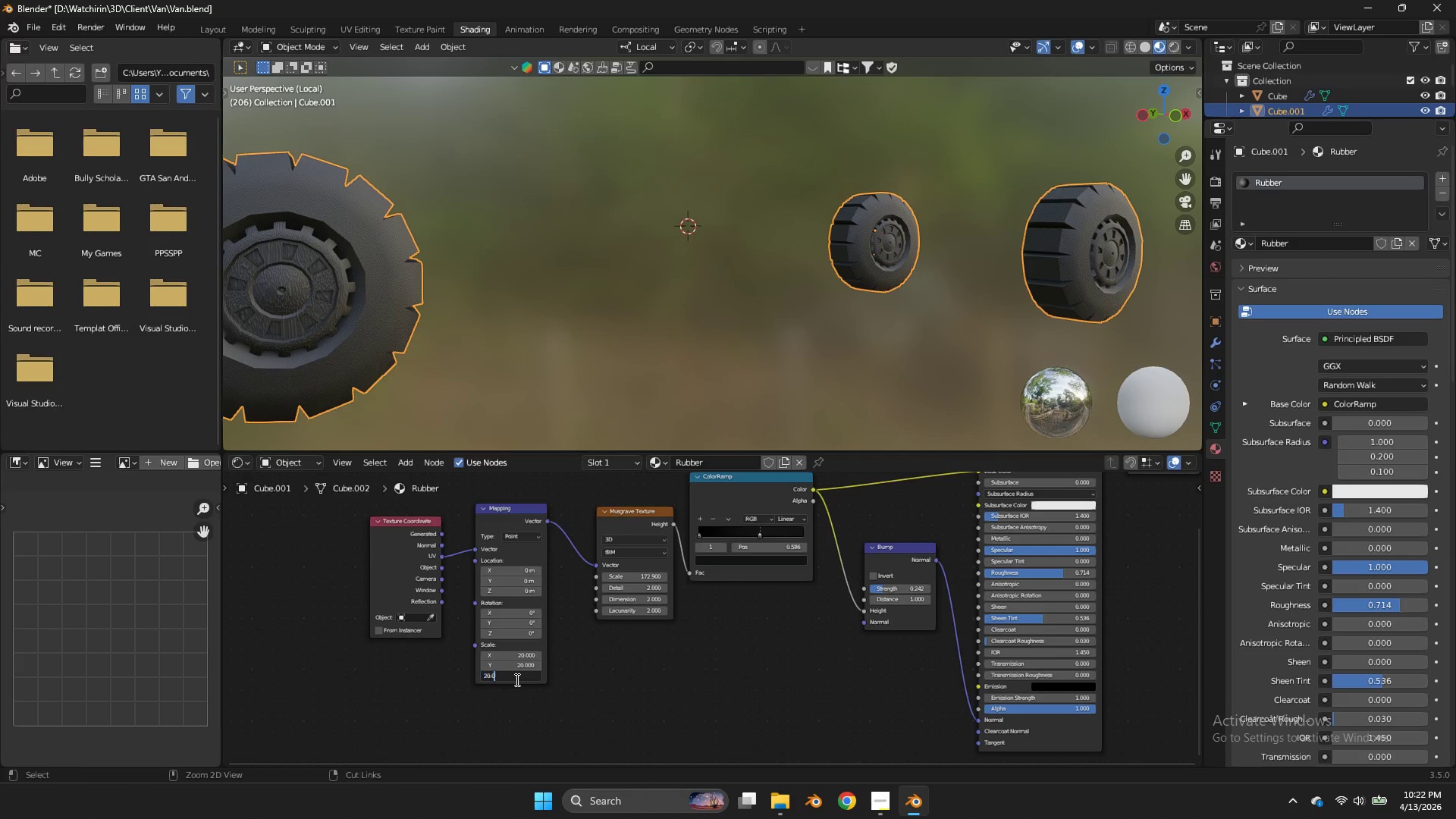 
key(Control+V)
 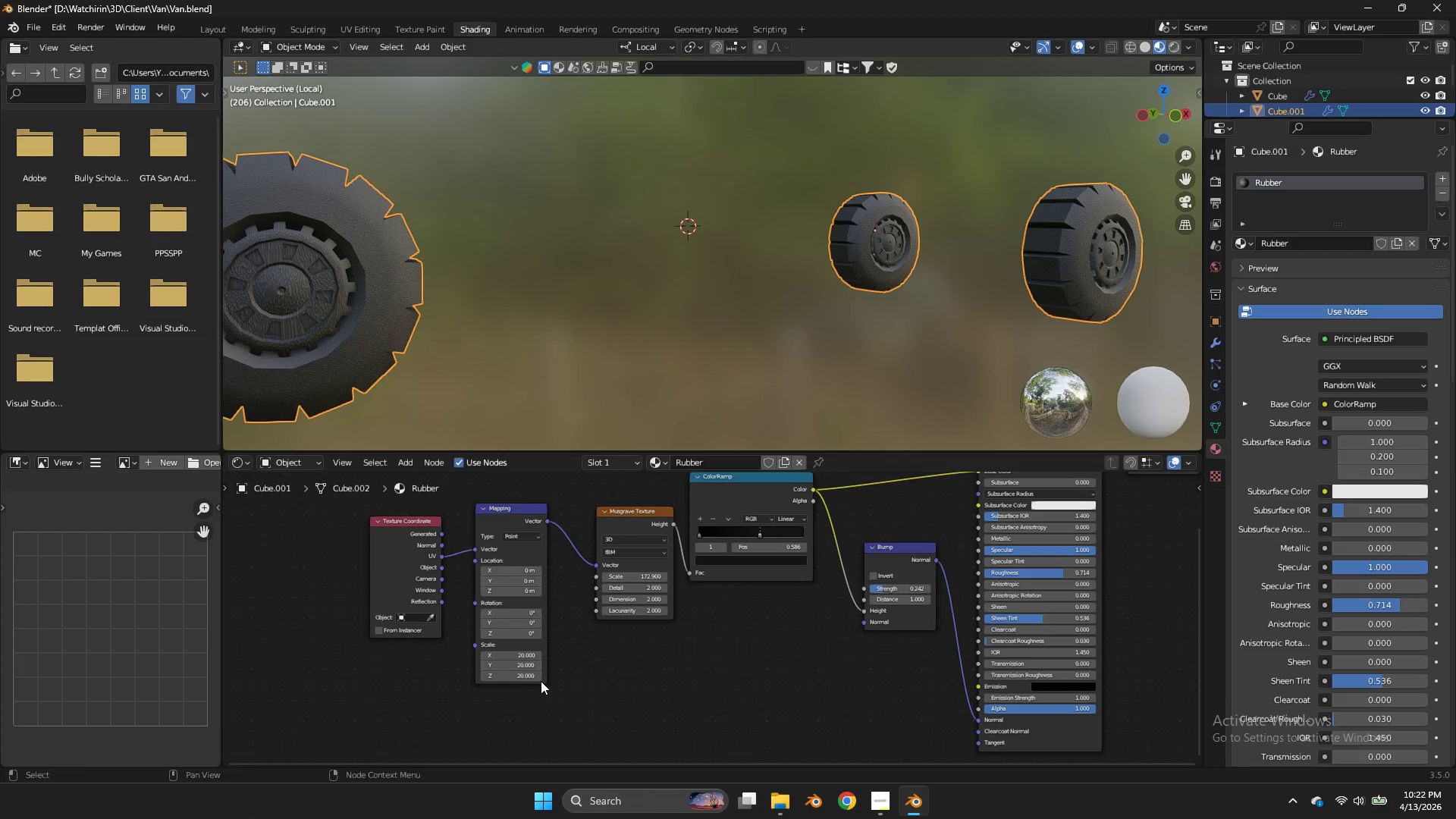 
double_click([541, 681])
 